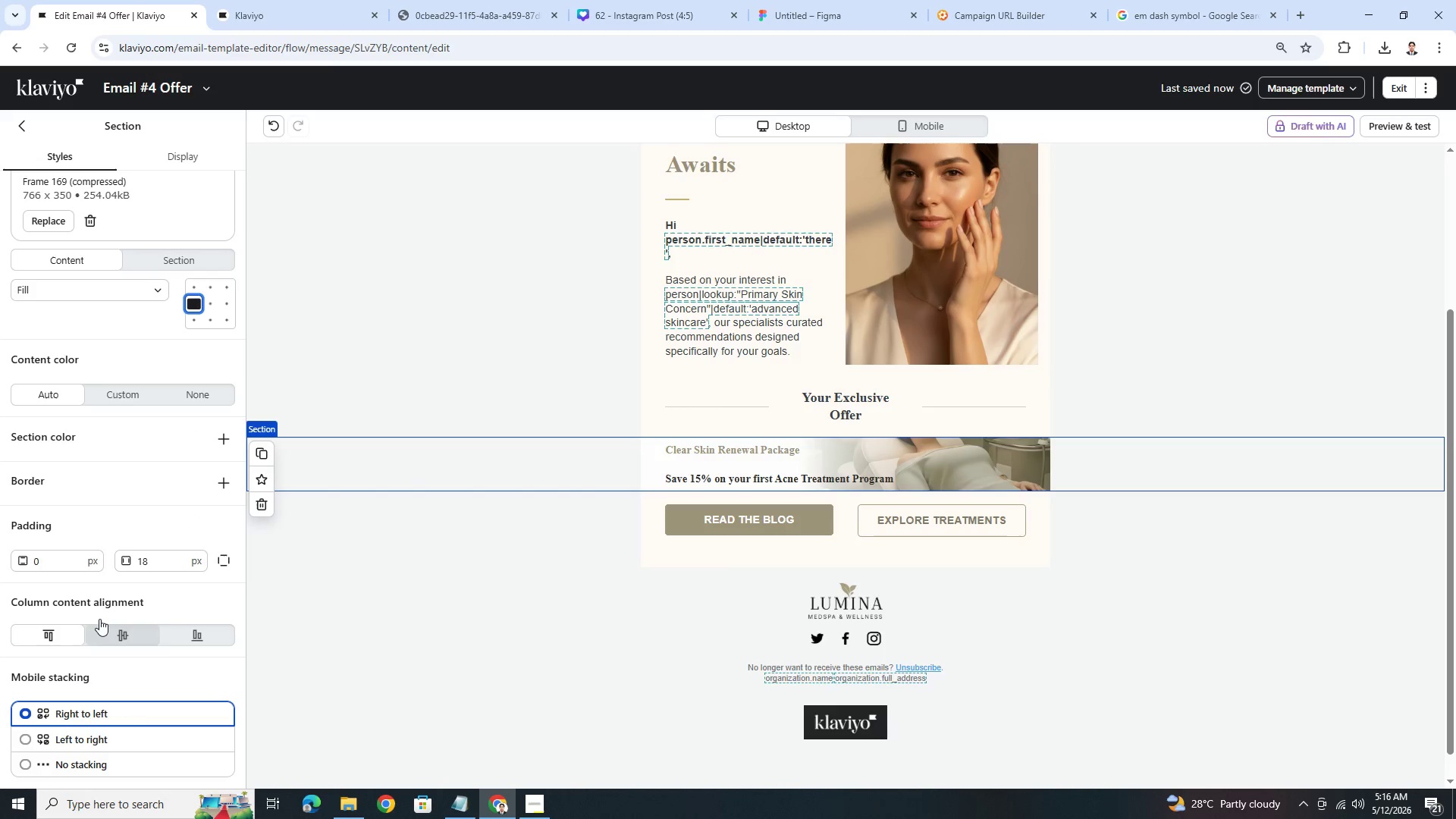 
wait(6.52)
 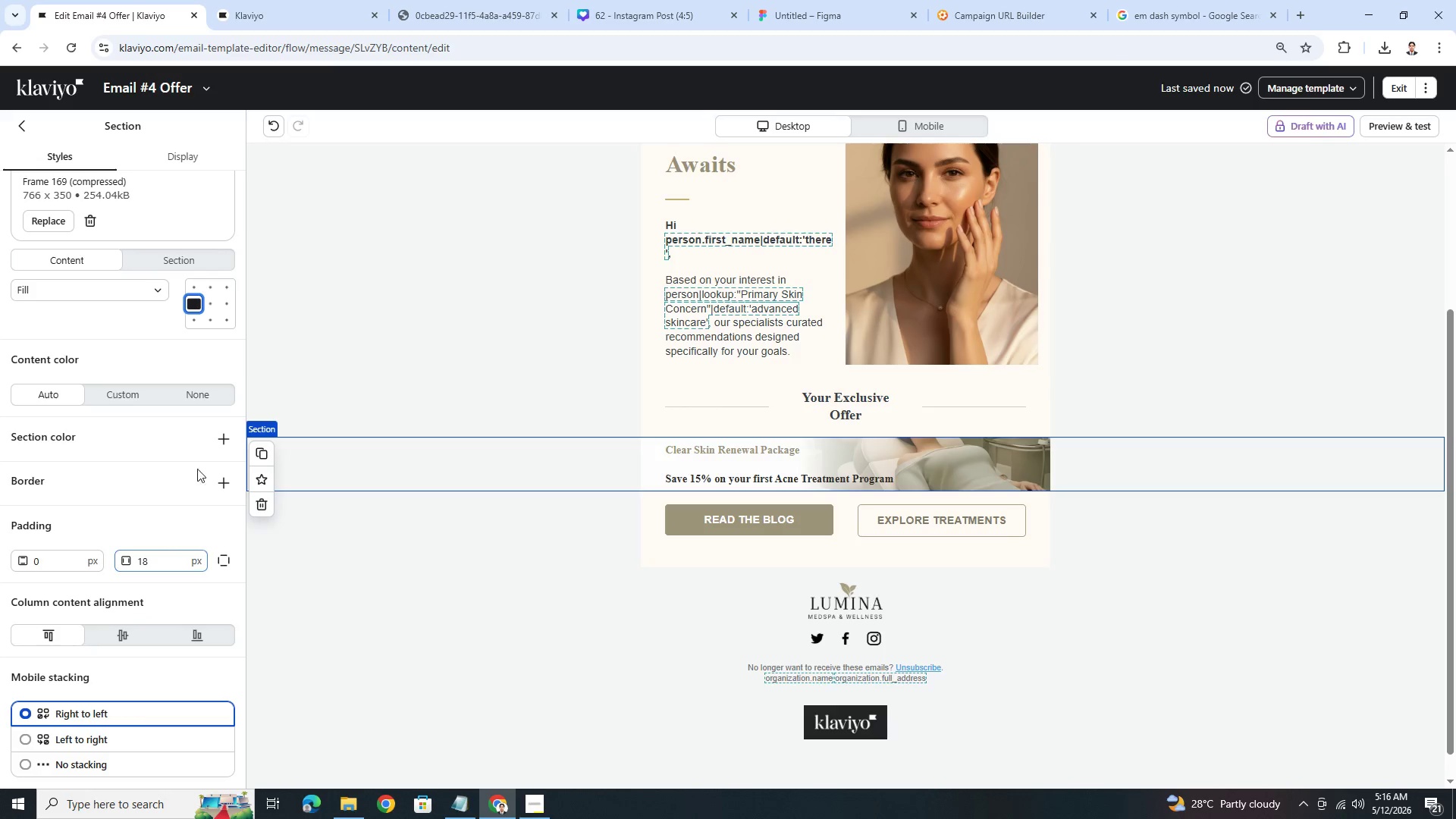 
left_click([180, 563])
 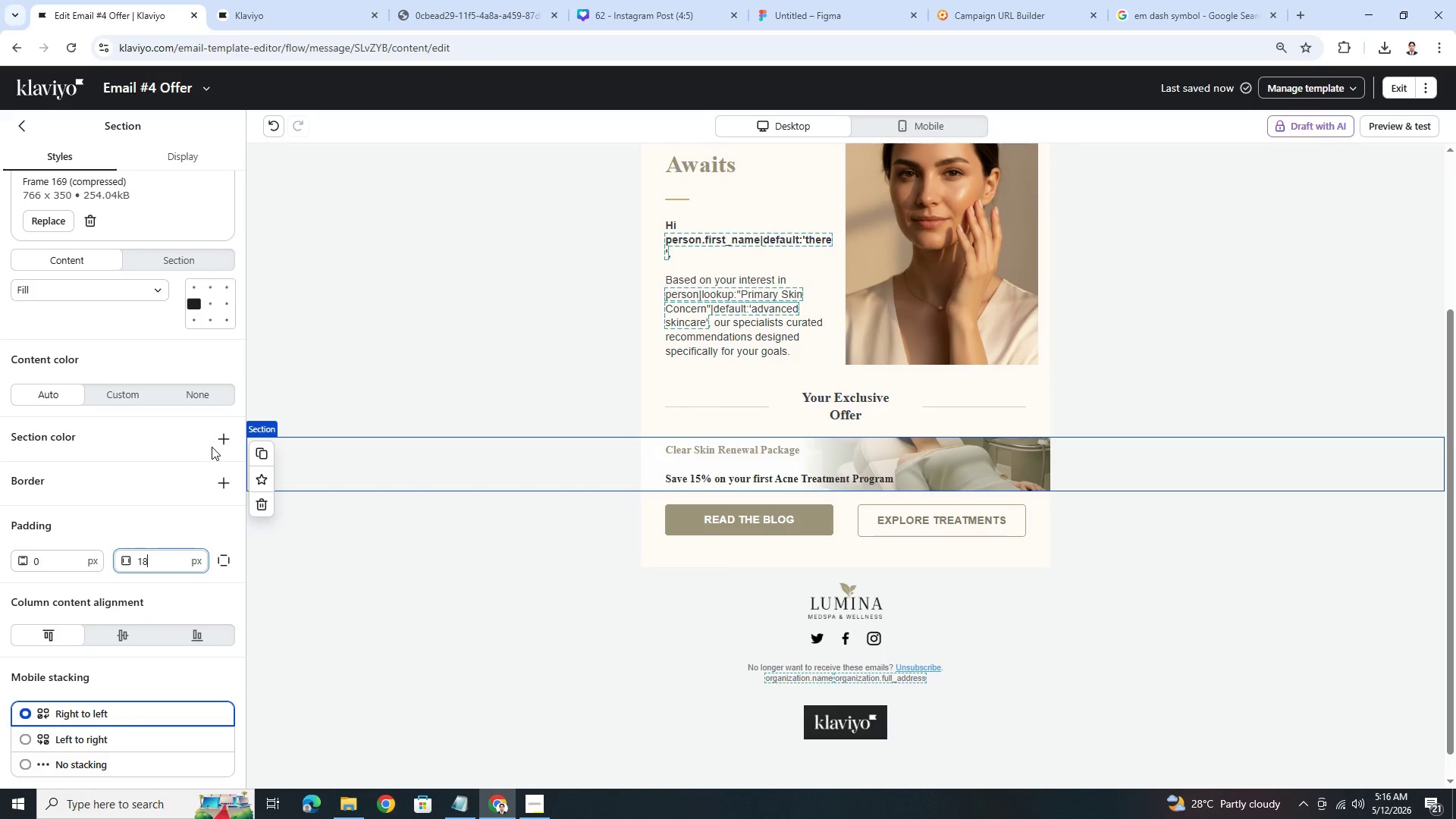 
left_click([211, 303])
 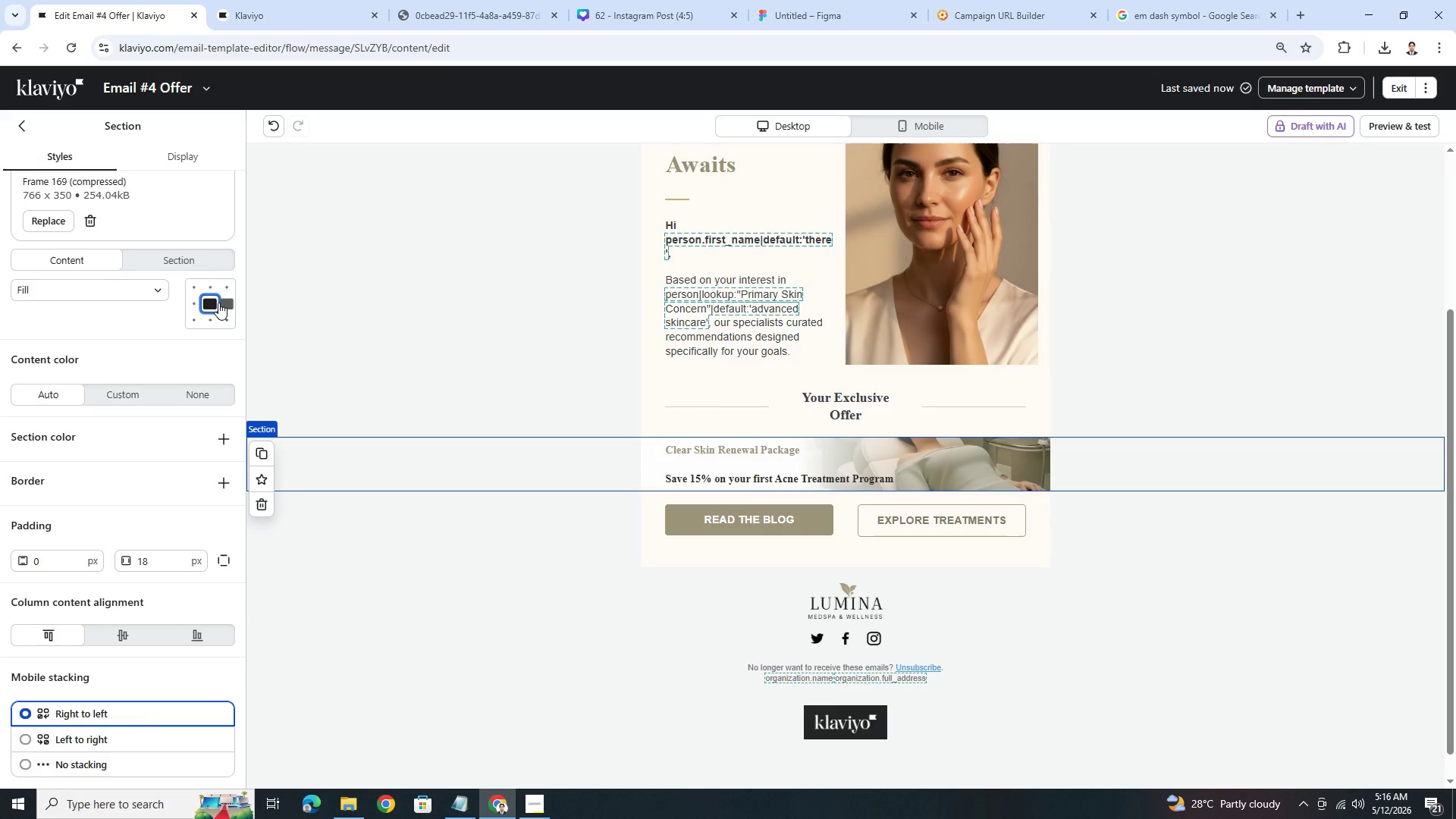 
left_click([218, 303])
 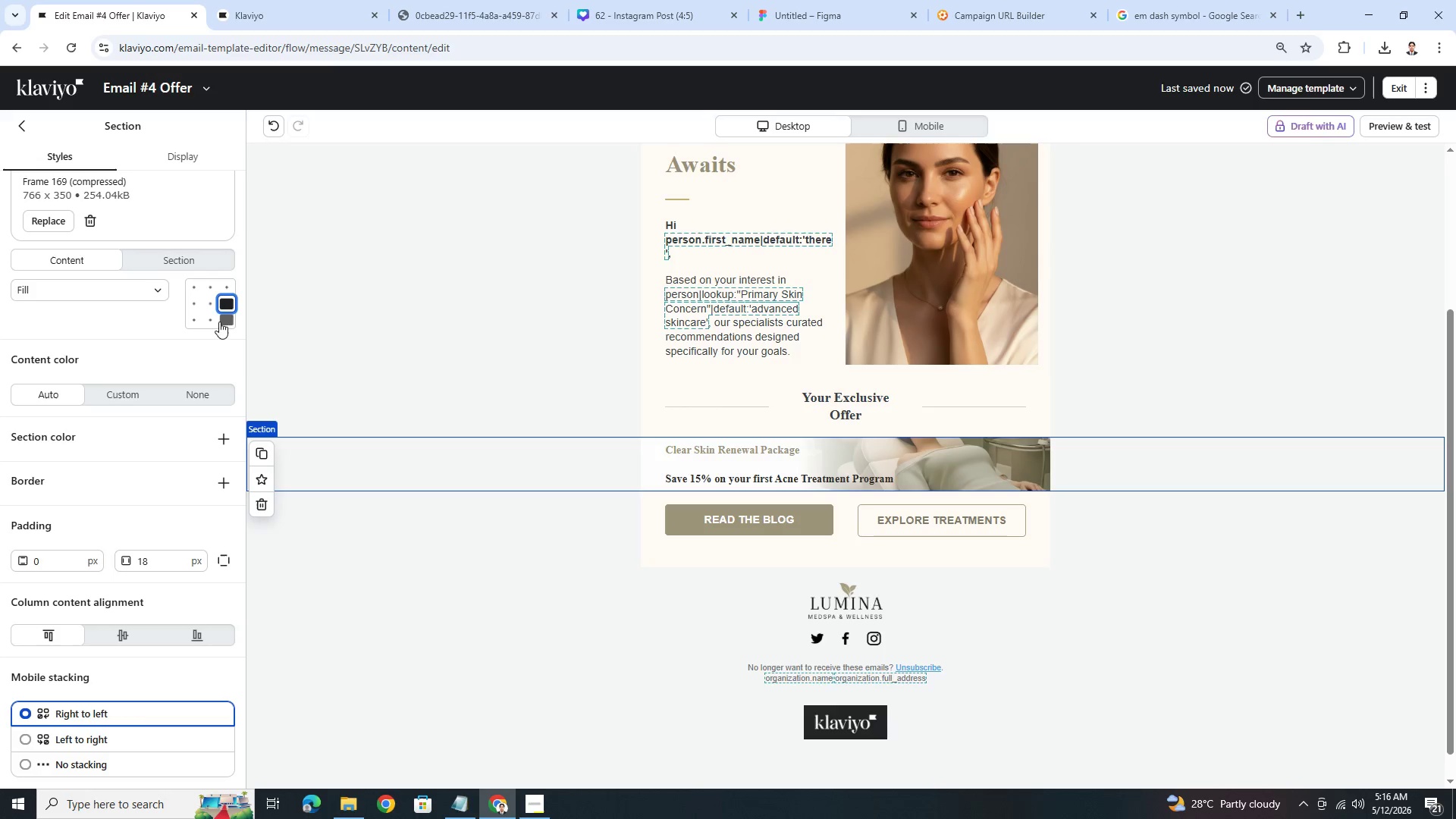 
scroll: coordinate [149, 394], scroll_direction: up, amount: 3.0
 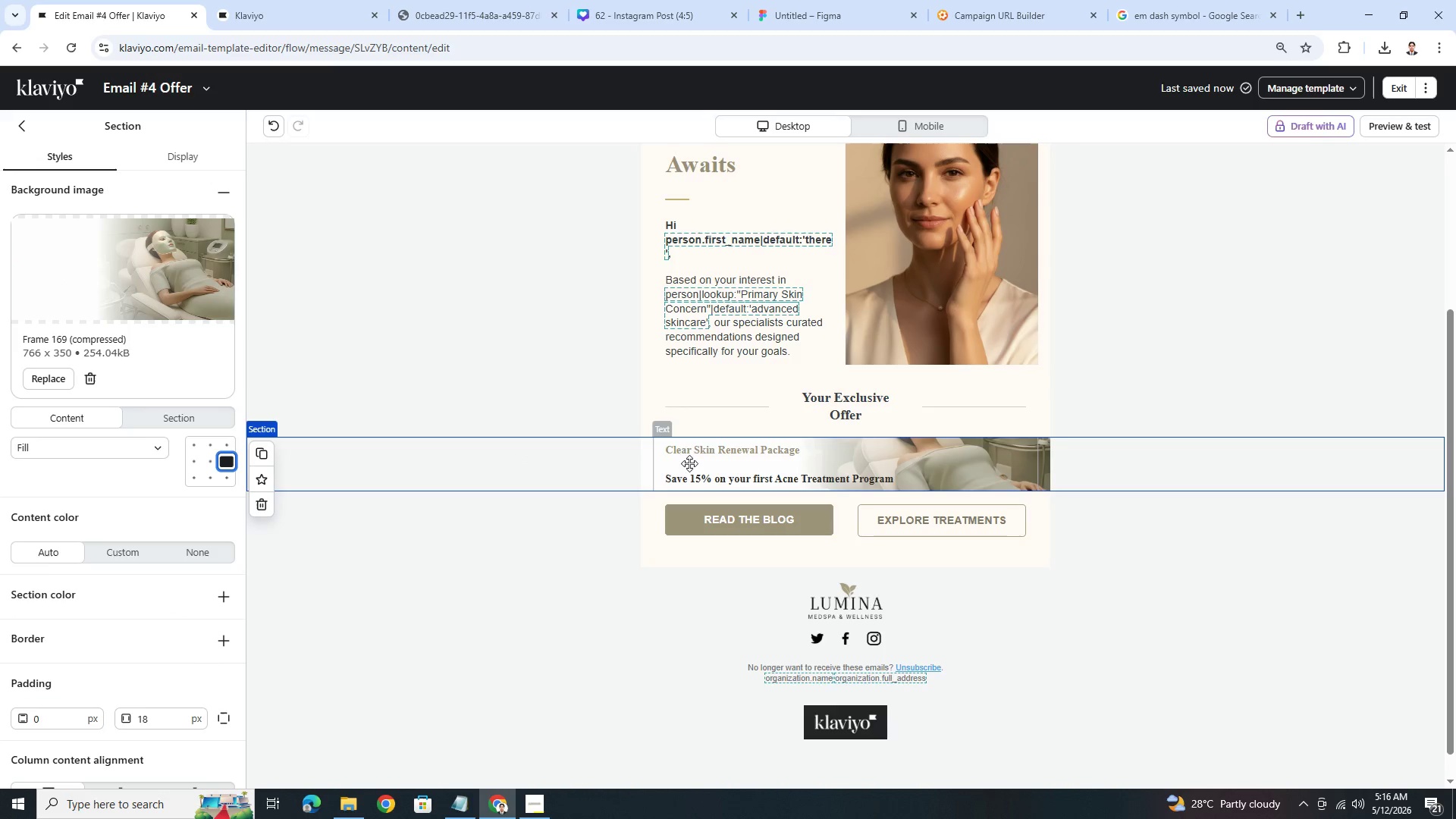 
left_click([781, 469])
 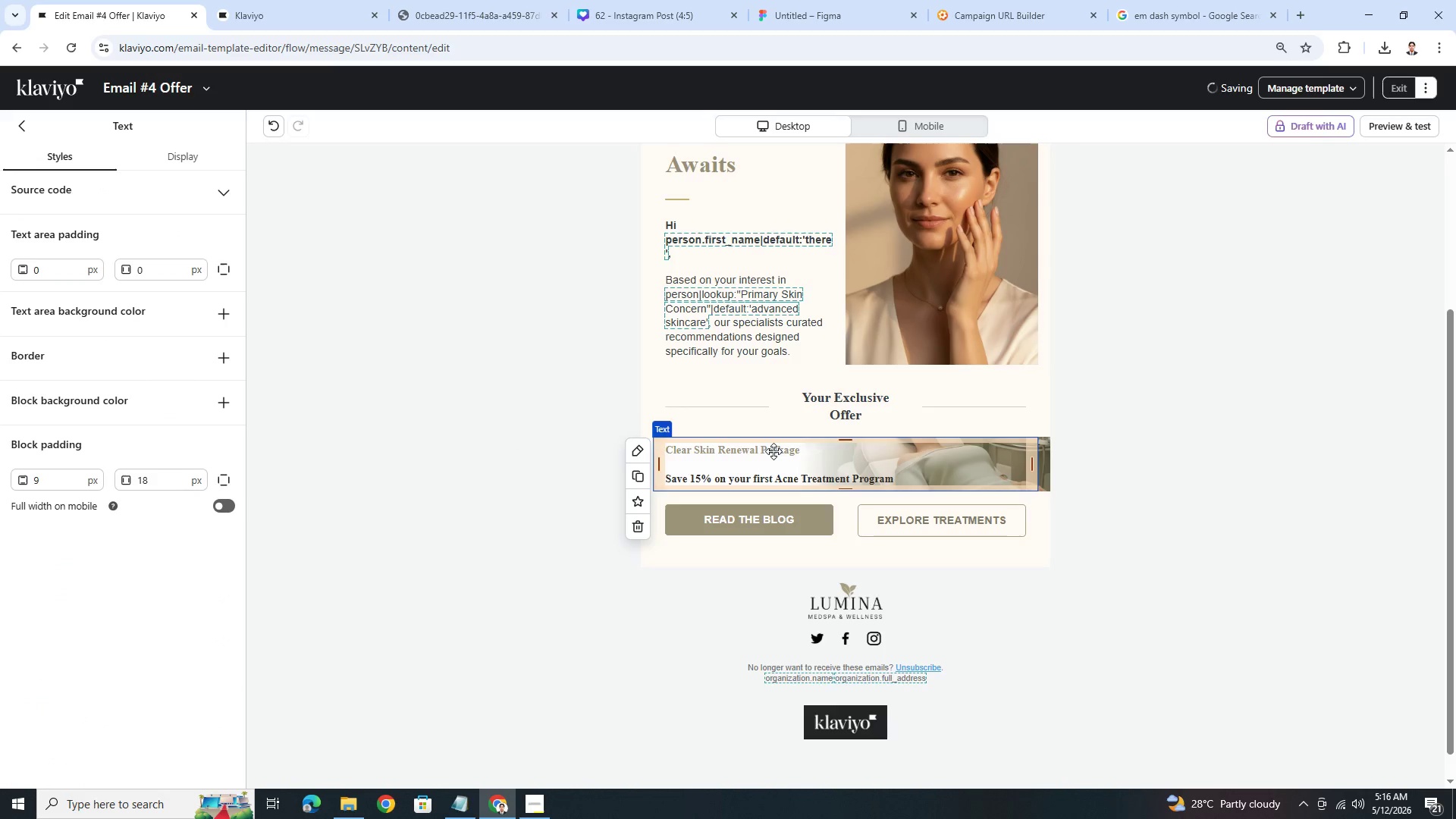 
double_click([774, 451])
 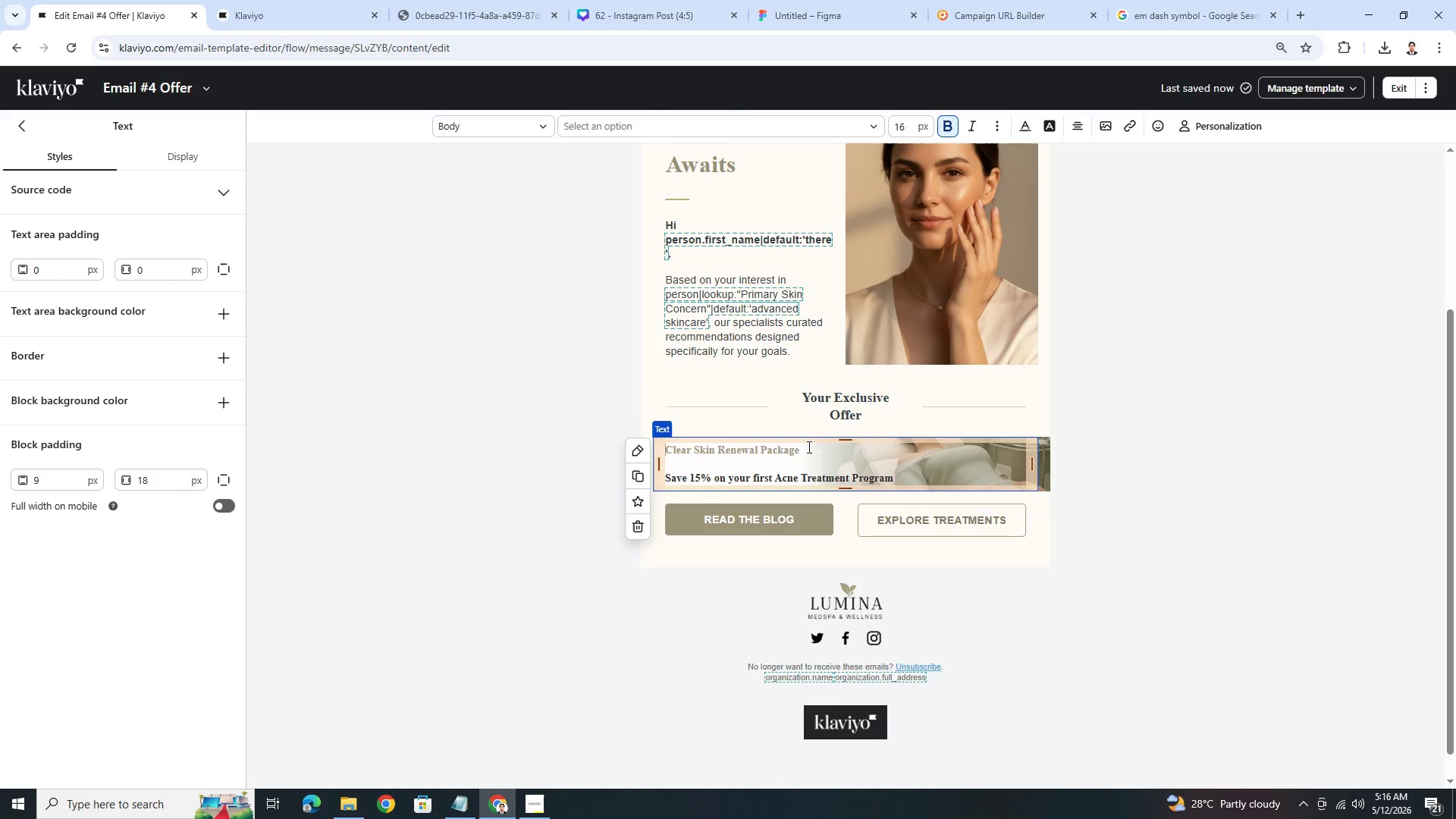 
left_click([809, 446])
 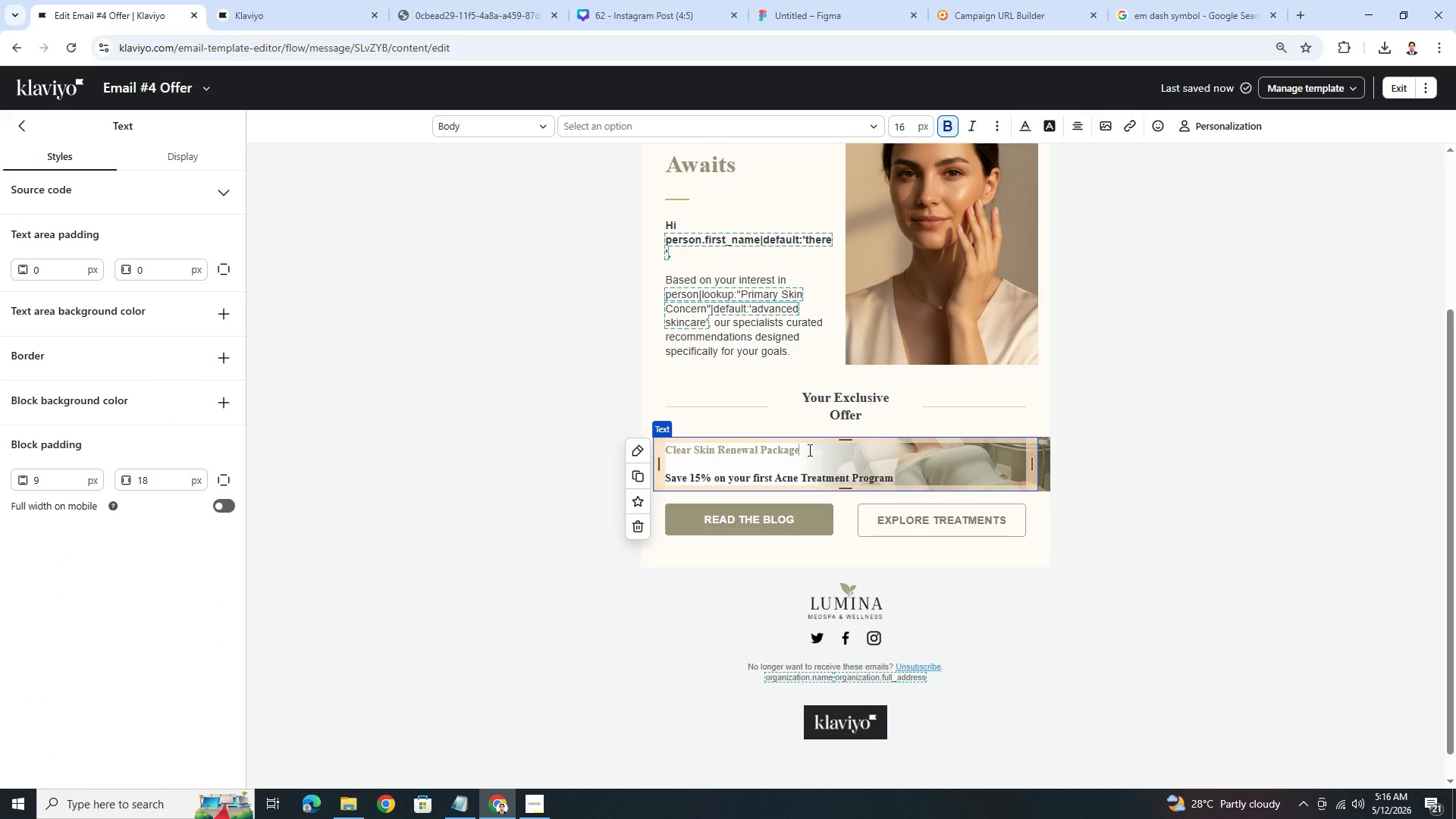 
left_click_drag(start_coordinate=[809, 449], to_coordinate=[623, 449])
 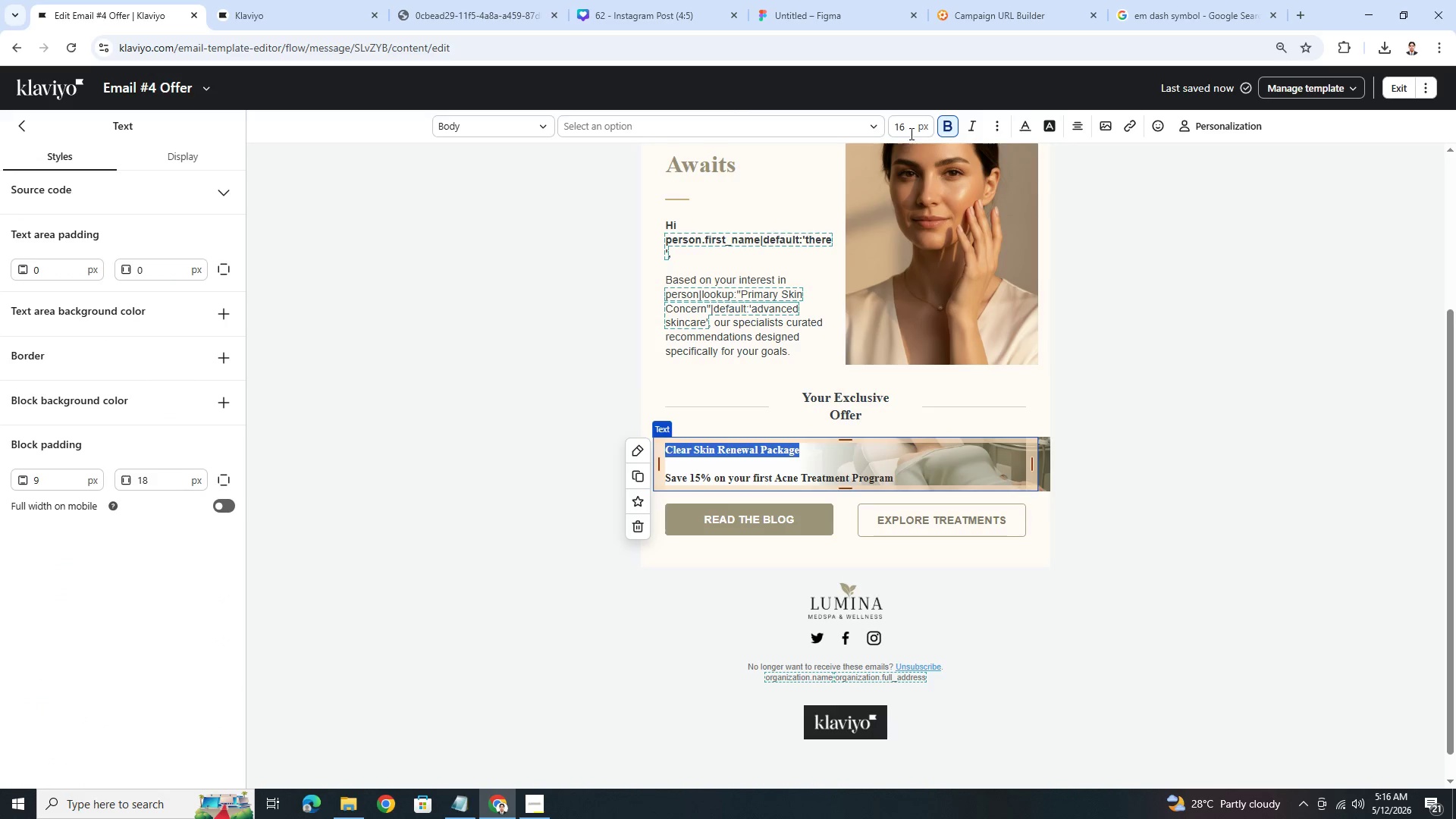 
double_click([912, 129])
 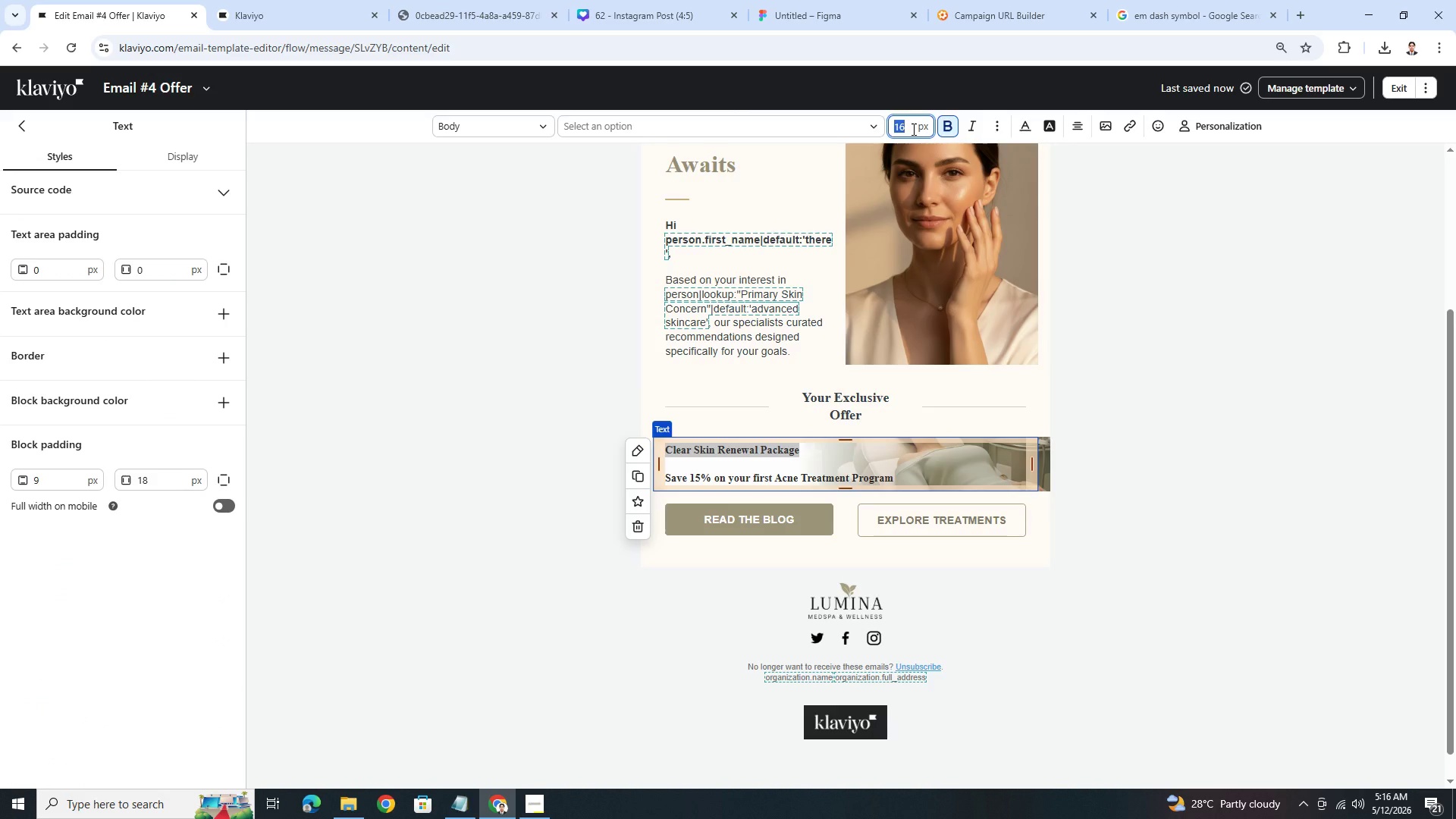 
key(Numpad2)
 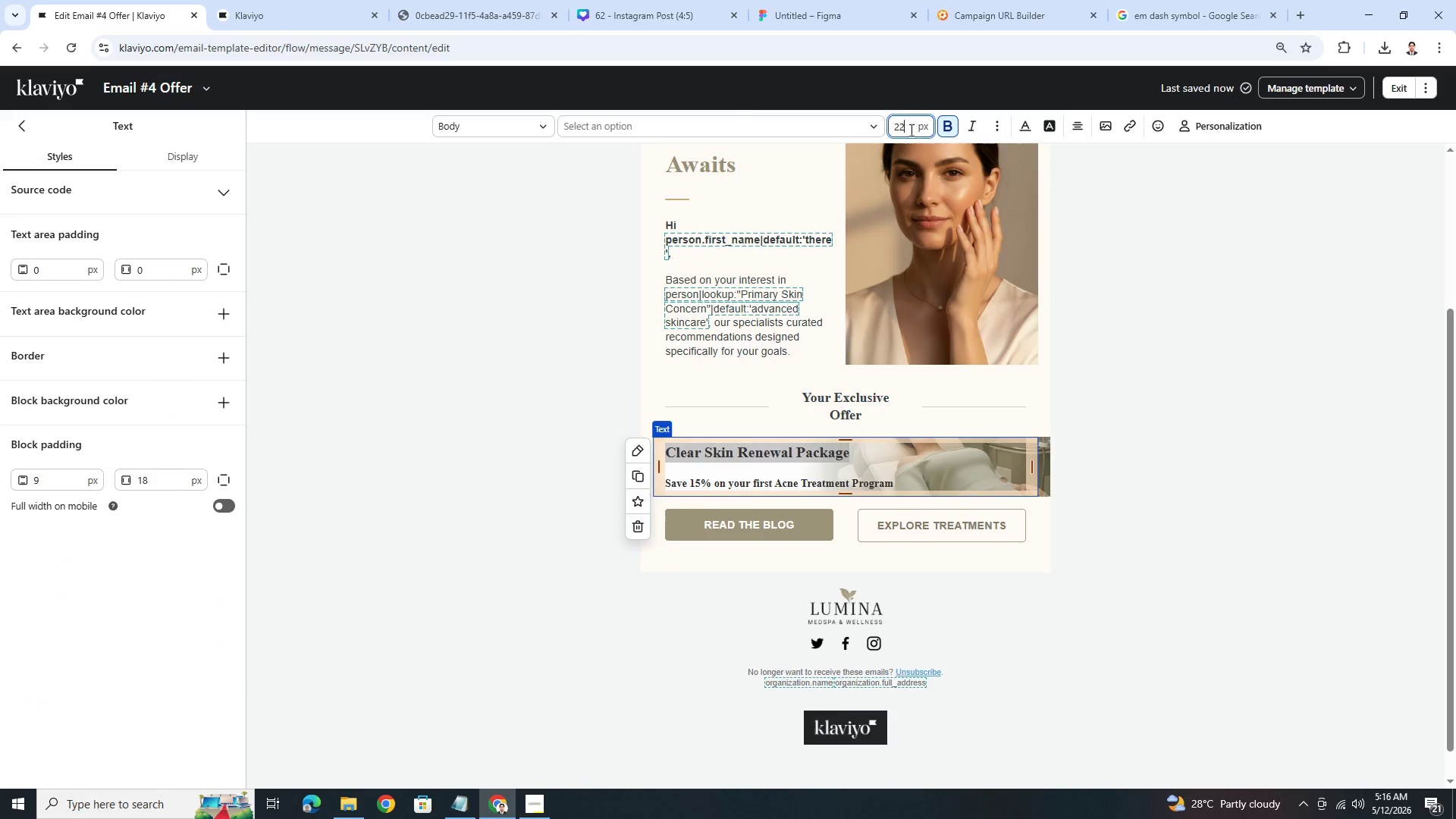 
key(Numpad2)
 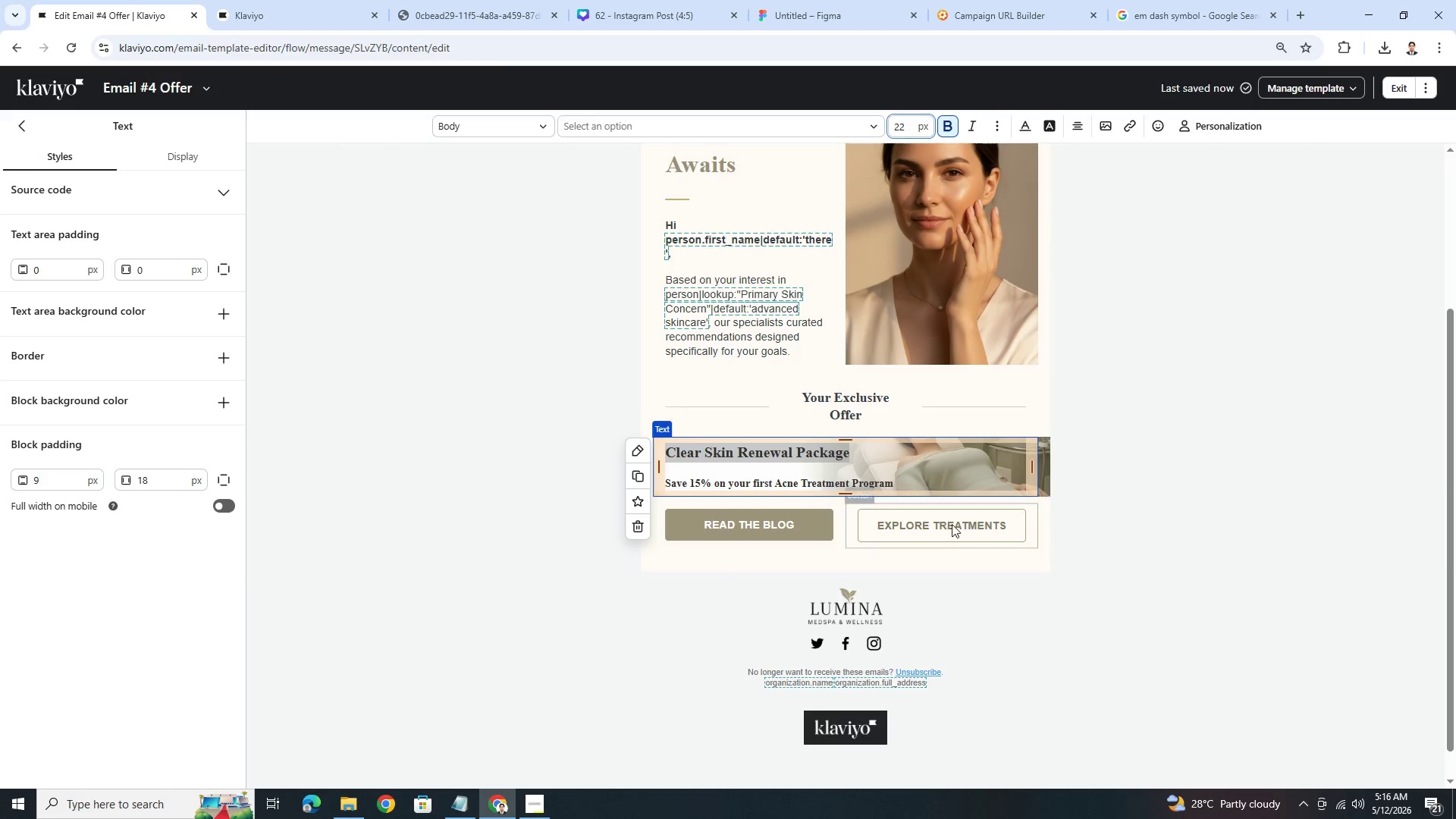 
left_click([1156, 500])
 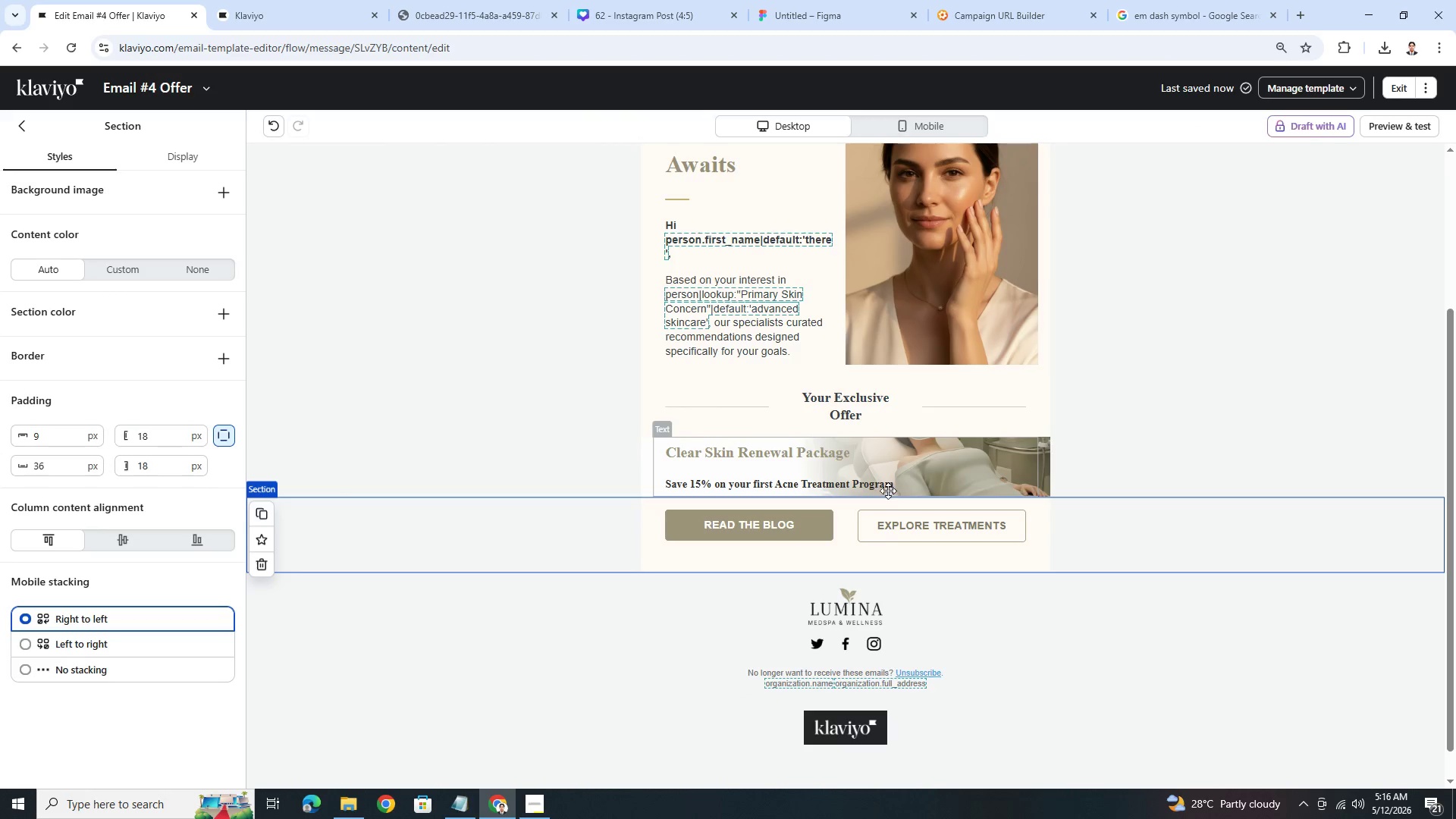 
left_click([817, 470])
 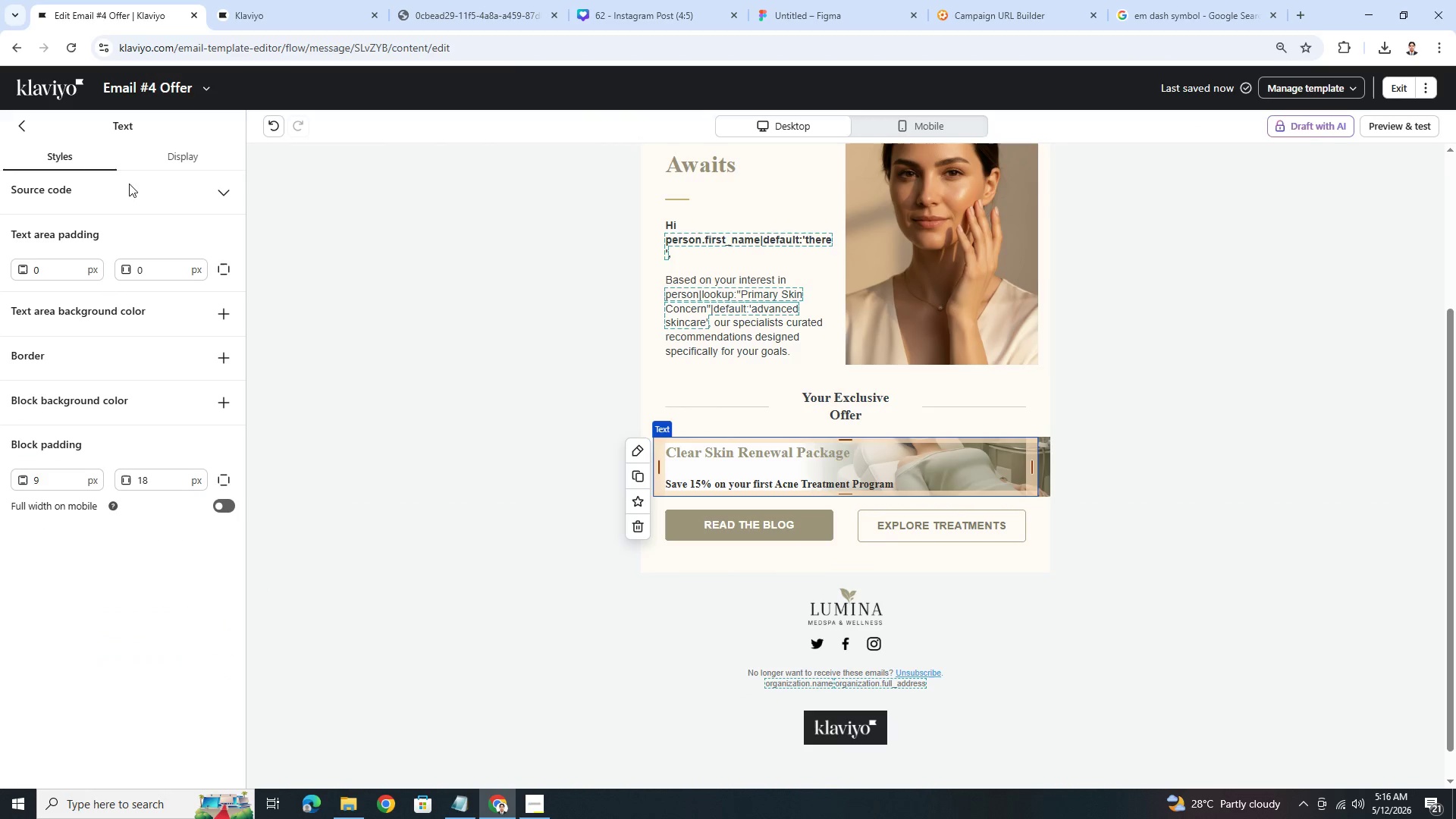 
left_click([28, 130])
 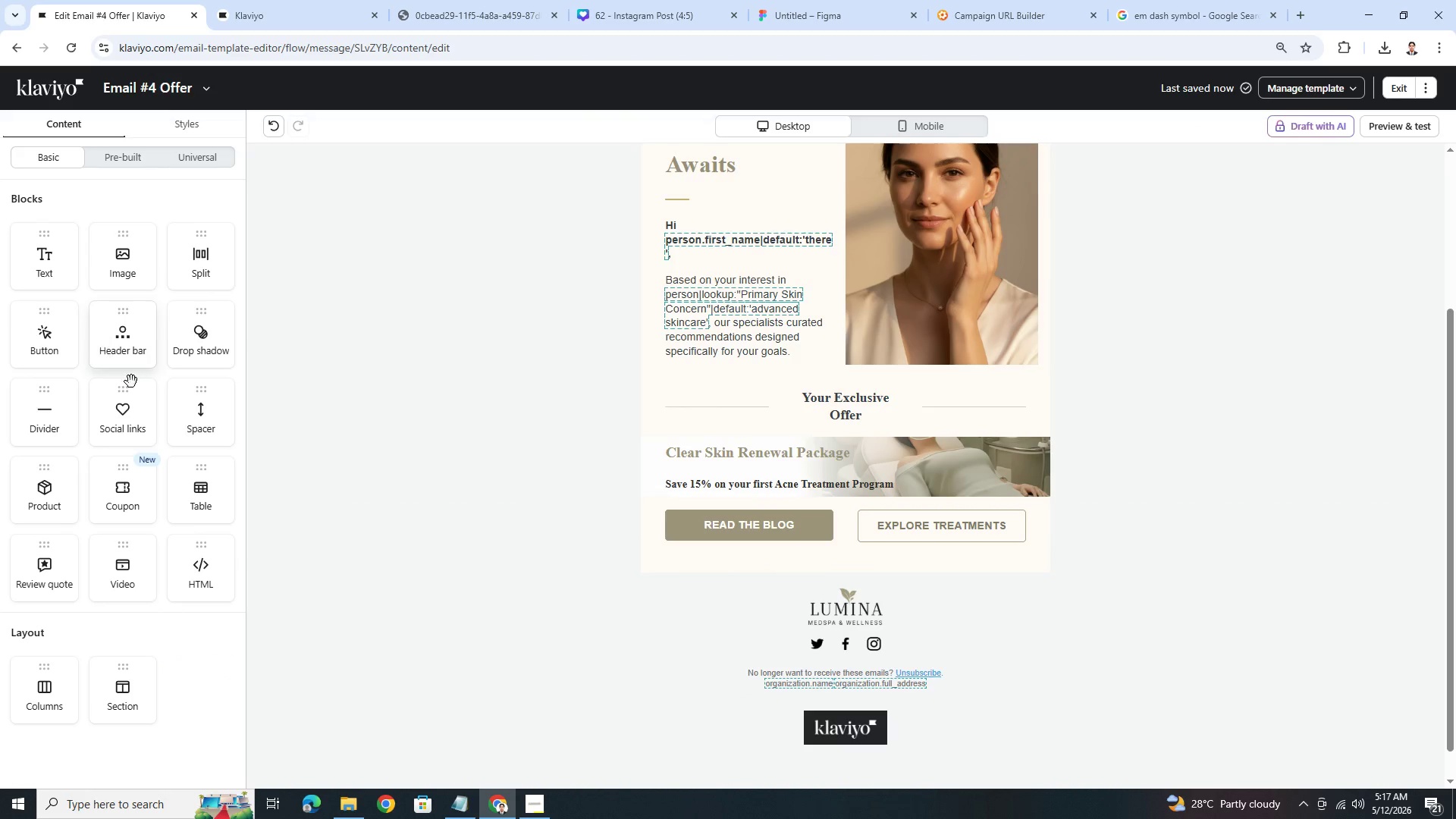 
left_click_drag(start_coordinate=[214, 421], to_coordinate=[795, 512])
 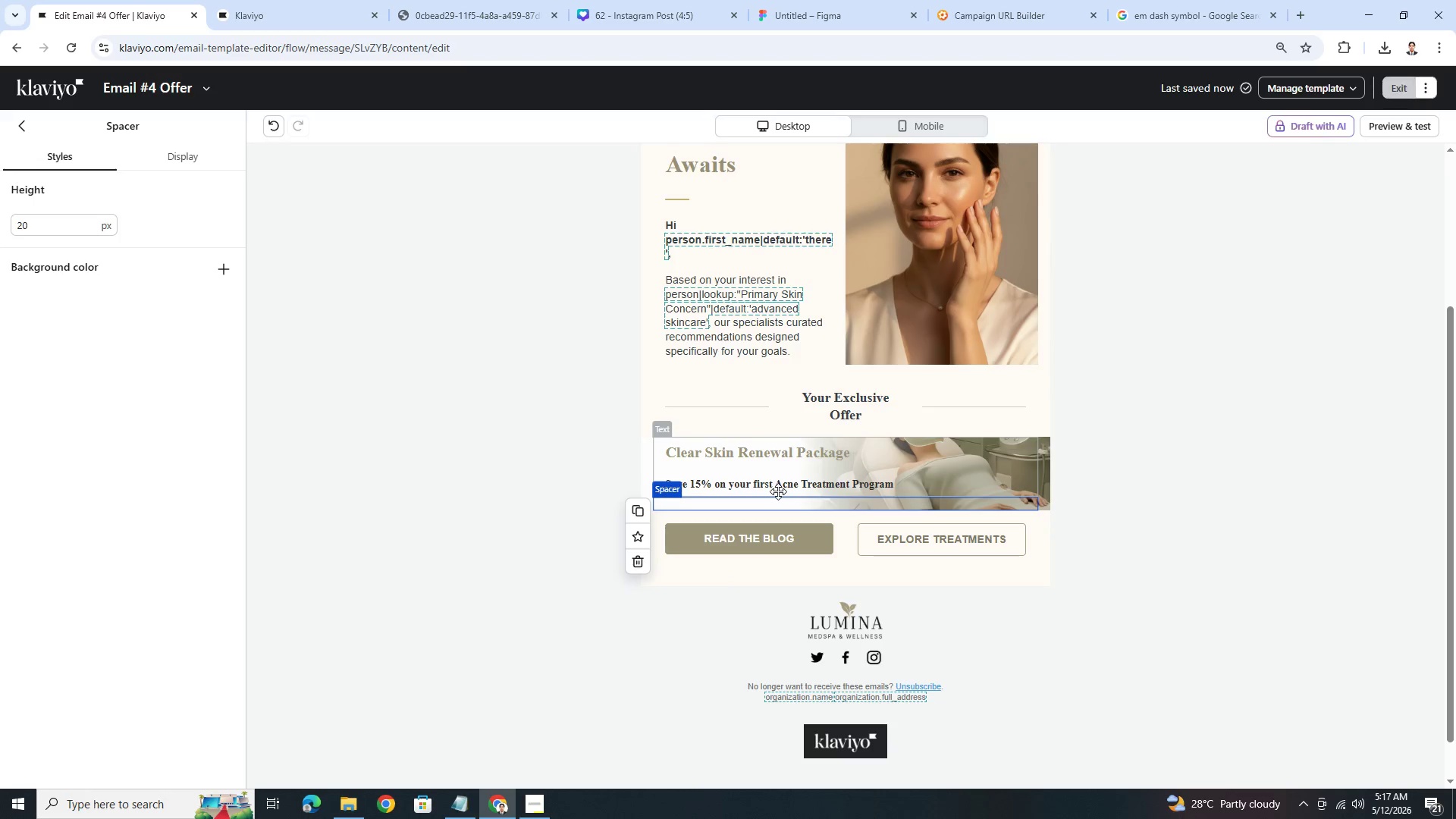 
double_click([777, 489])
 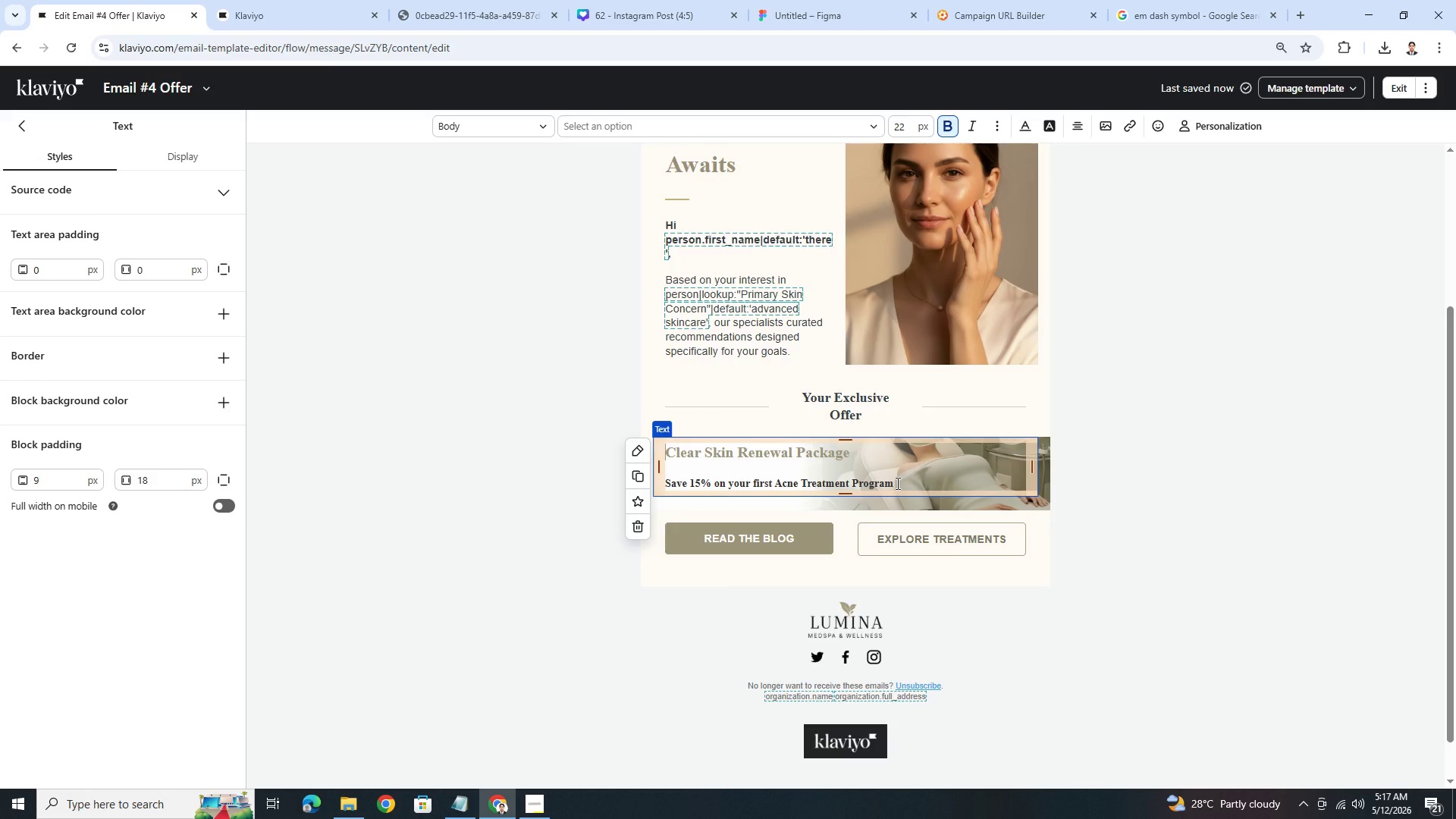 
left_click_drag(start_coordinate=[895, 485], to_coordinate=[641, 475])
 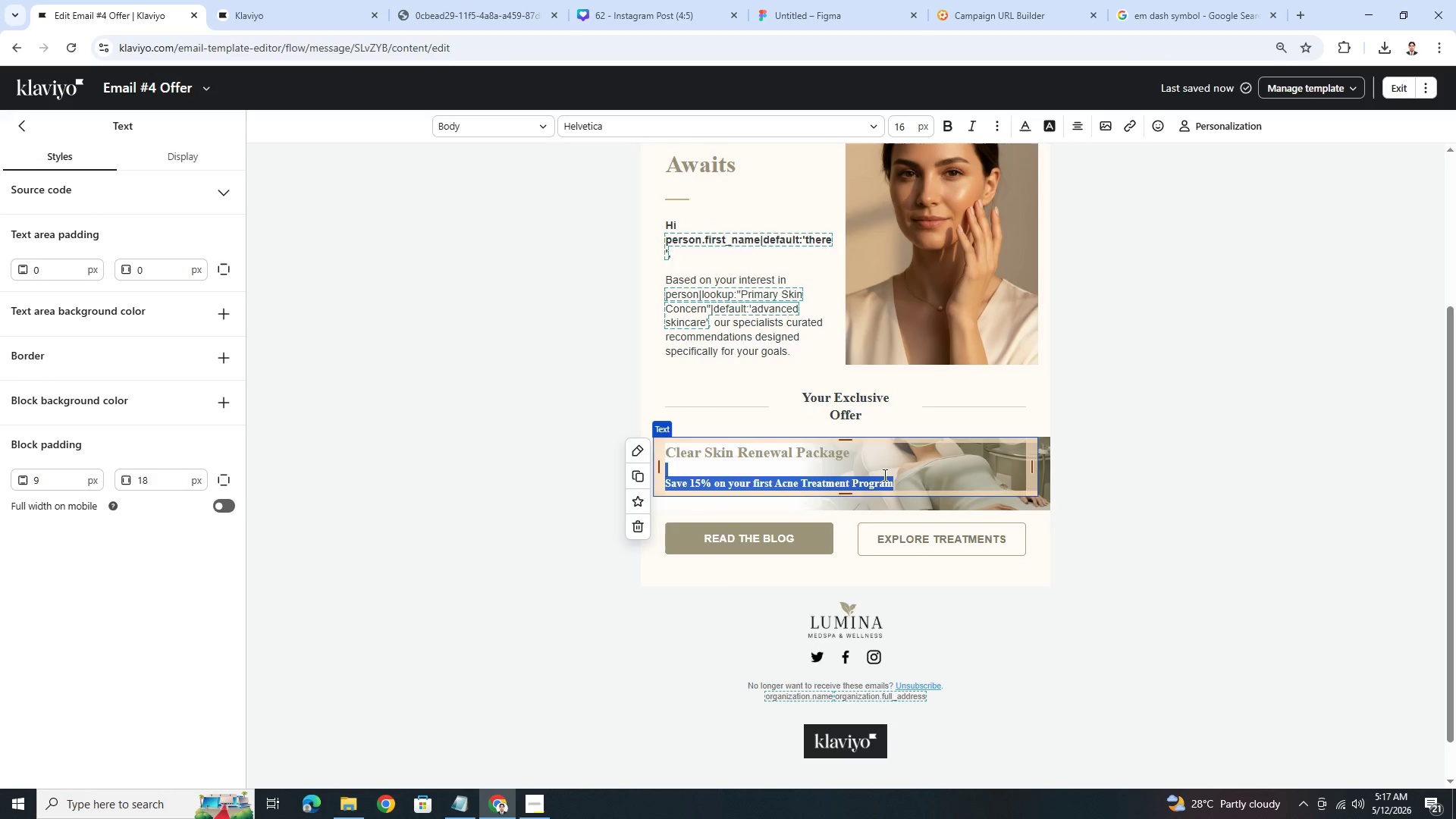 
left_click([883, 475])
 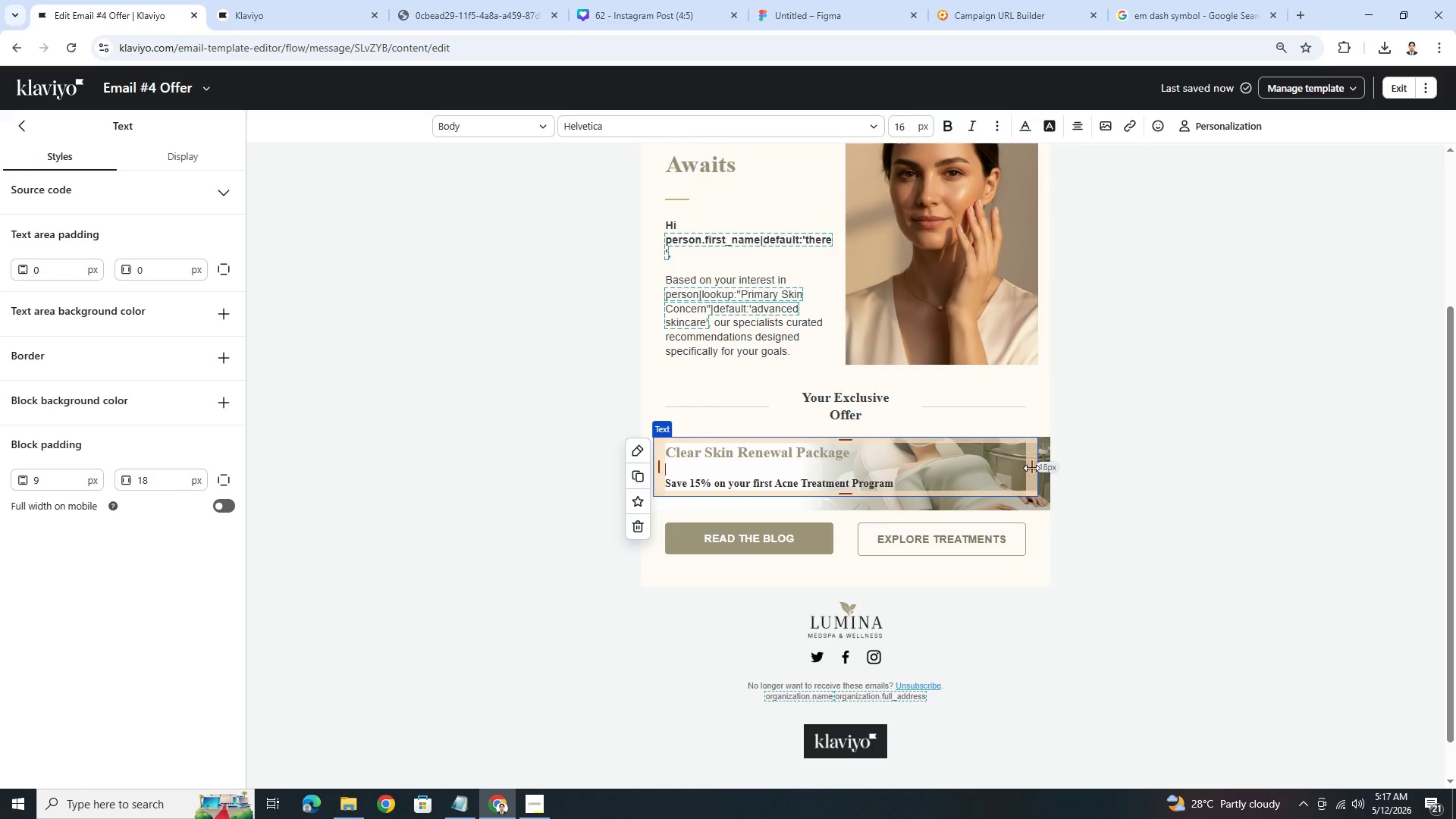 
left_click_drag(start_coordinate=[1031, 467], to_coordinate=[901, 467])
 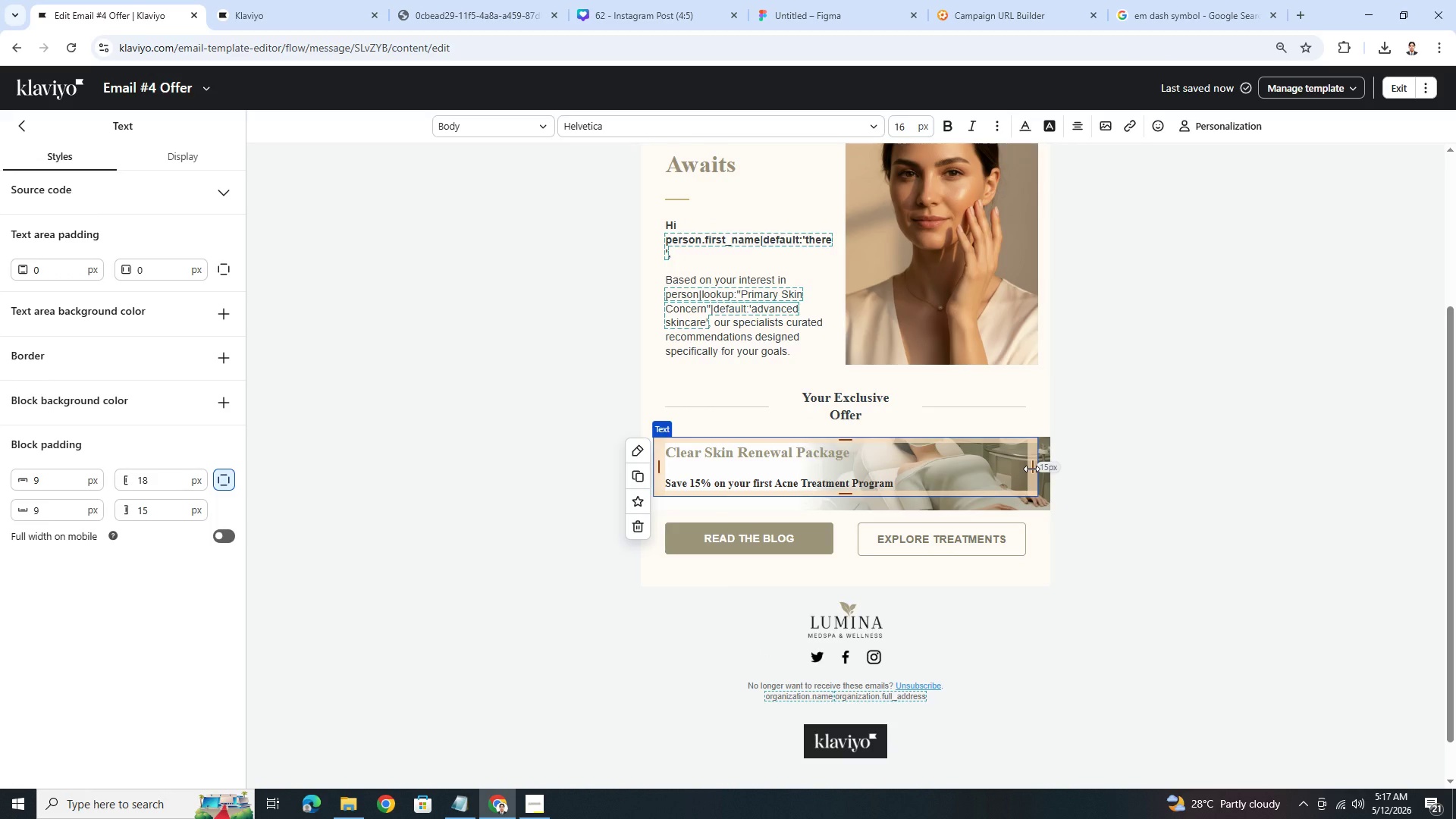 
left_click_drag(start_coordinate=[1031, 469], to_coordinate=[928, 472])
 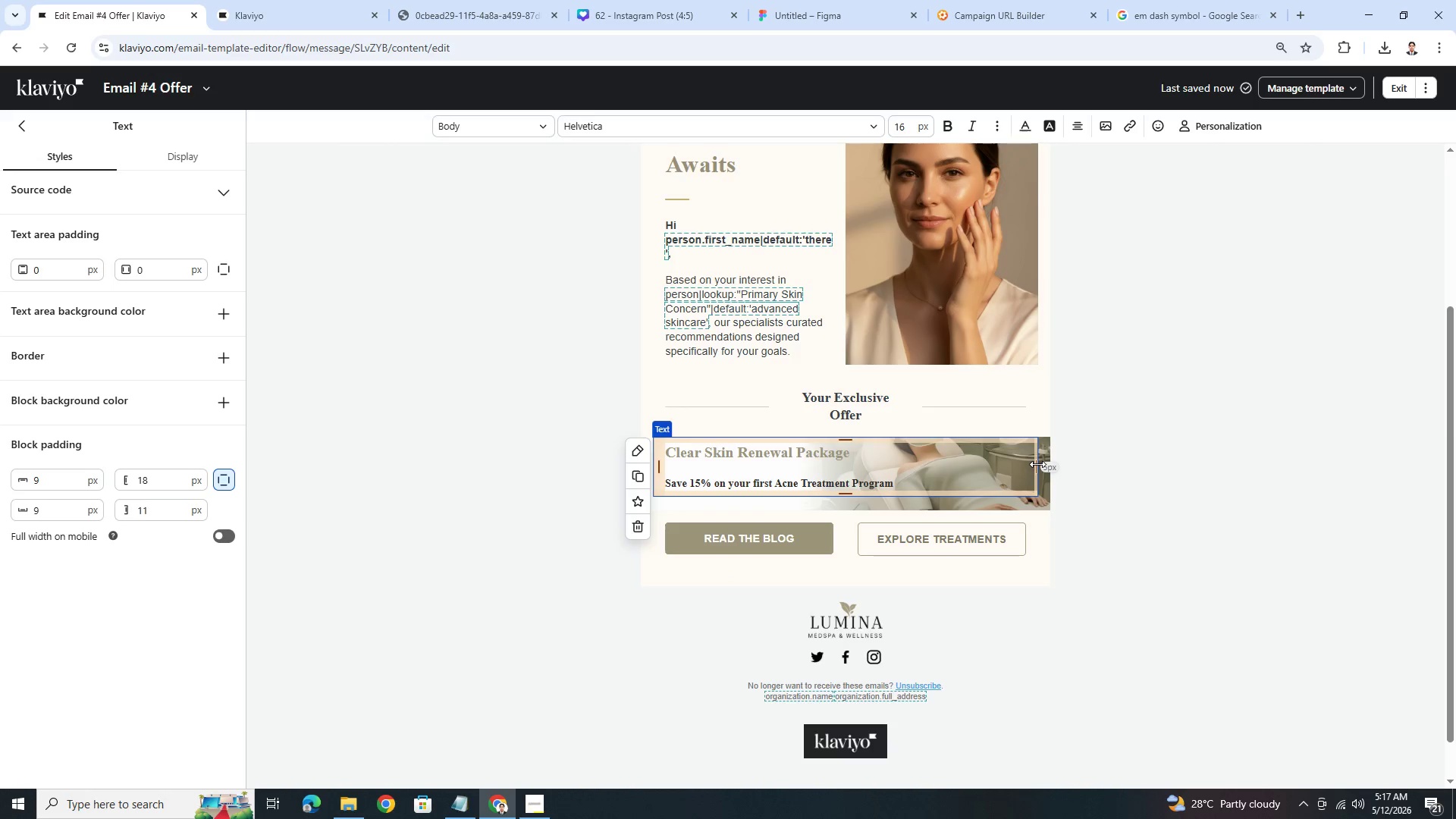 
wait(8.06)
 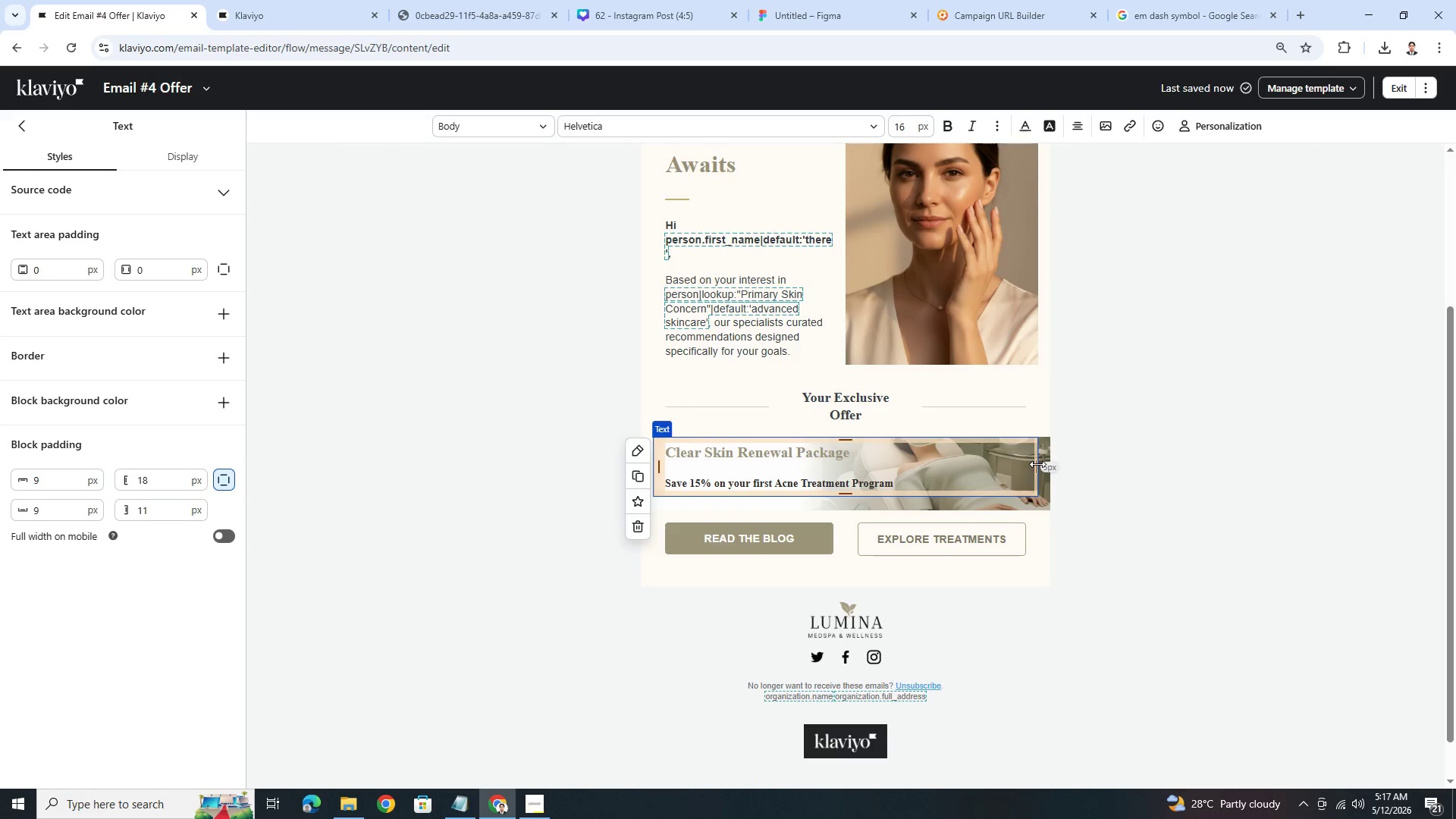 
left_click_drag(start_coordinate=[1031, 466], to_coordinate=[960, 467])
 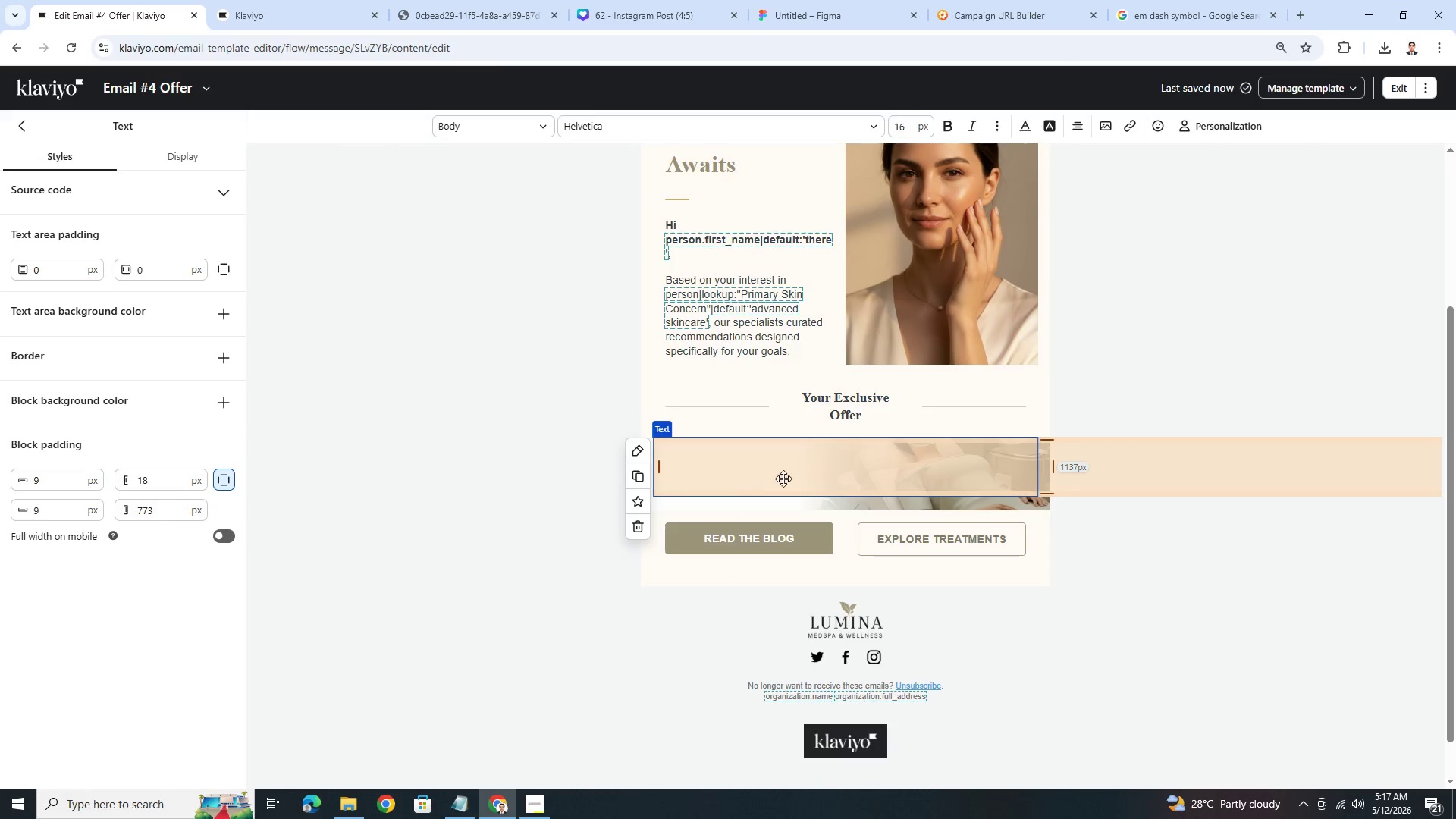 
mouse_move([855, 472])
 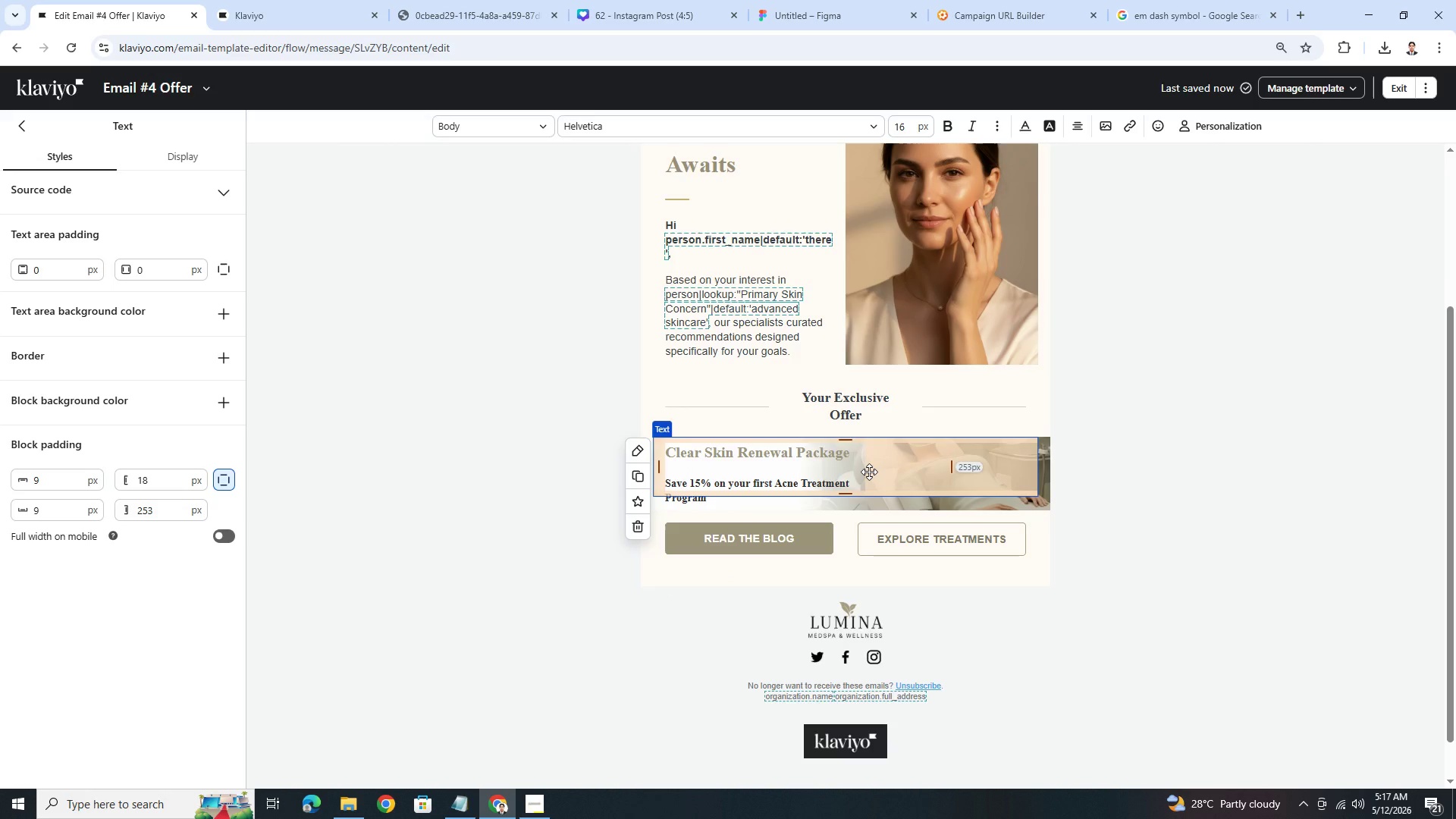 
left_click([869, 472])
 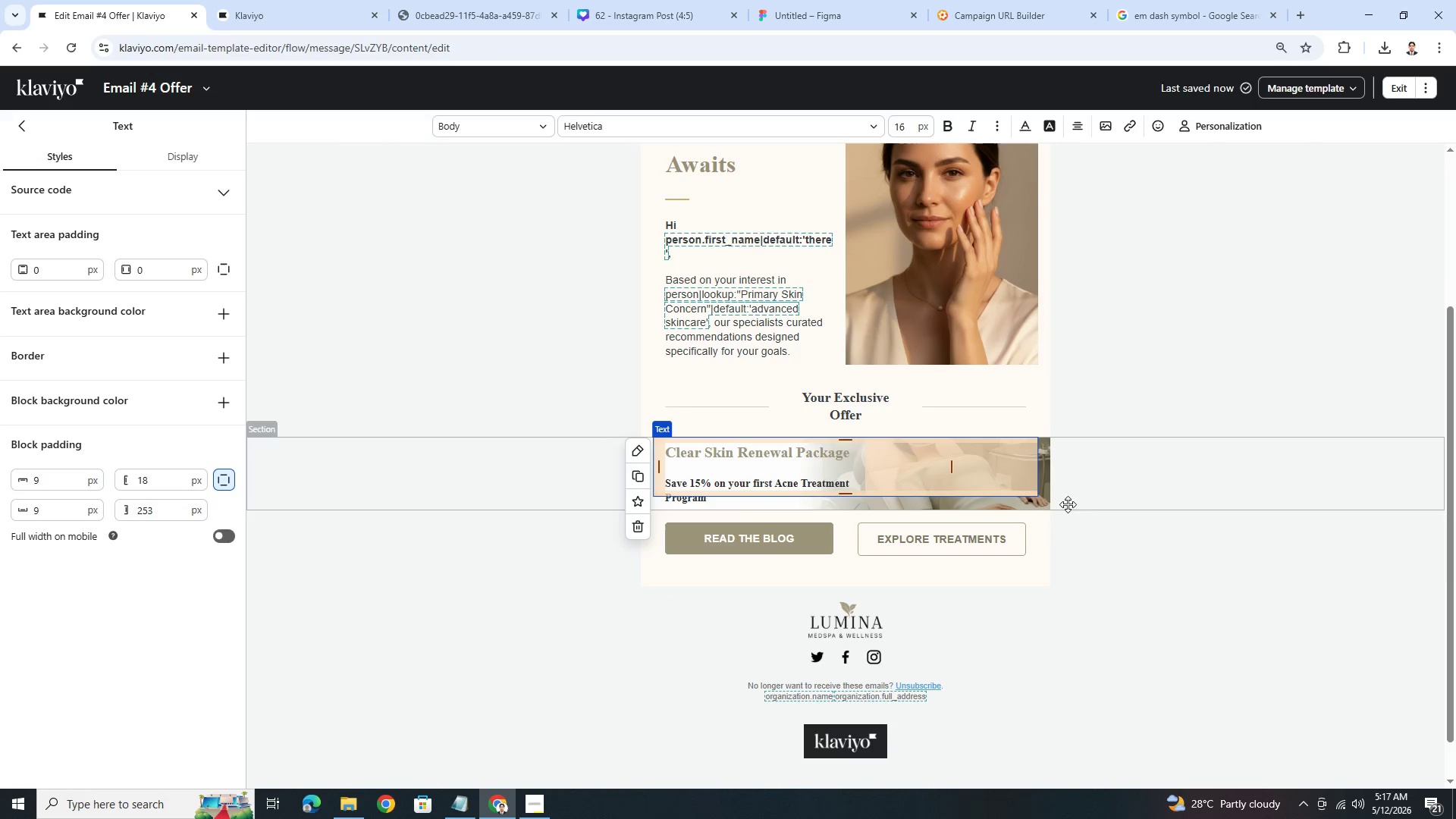 
left_click([1127, 523])
 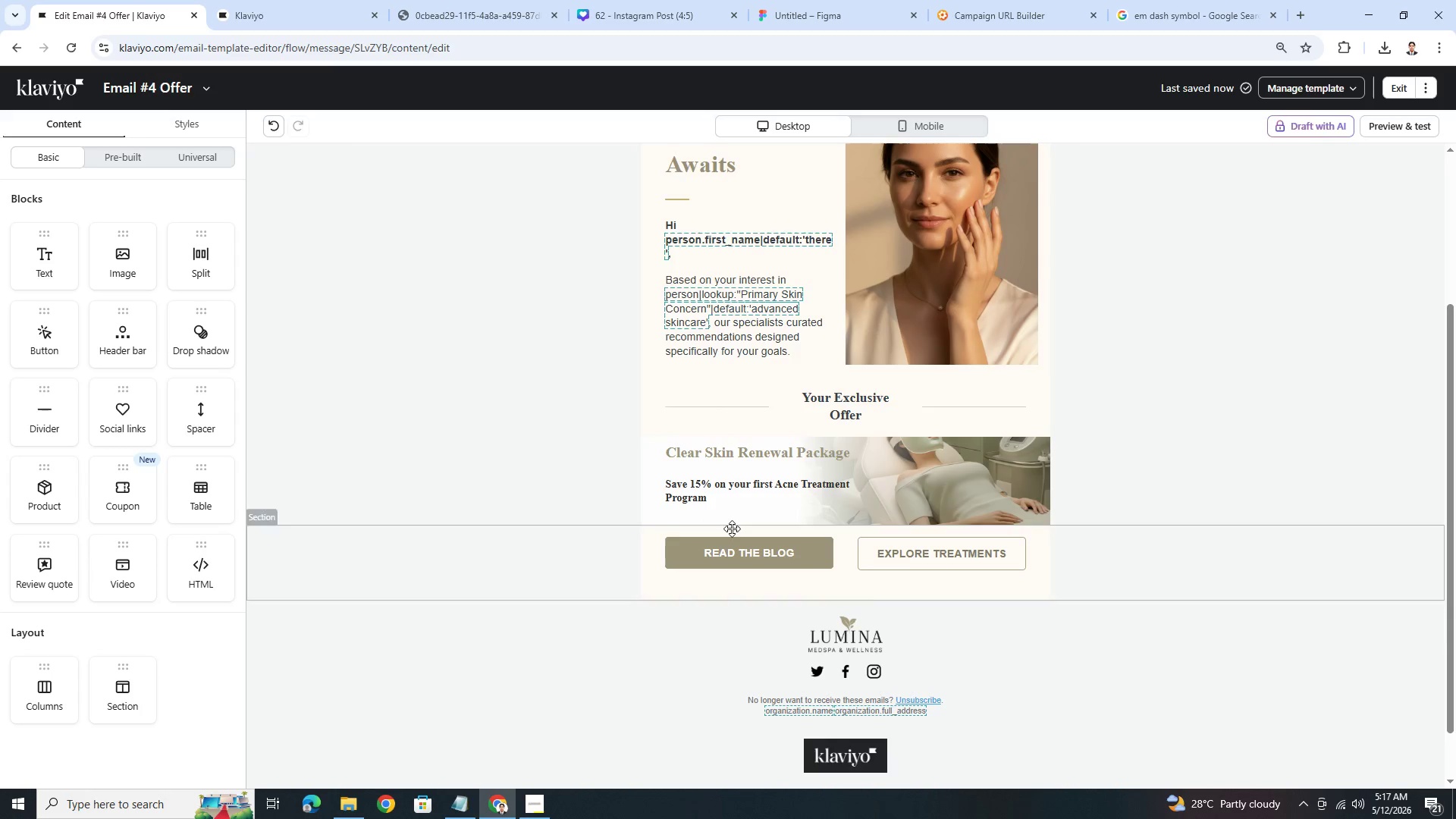 
left_click_drag(start_coordinate=[179, 406], to_coordinate=[685, 444])
 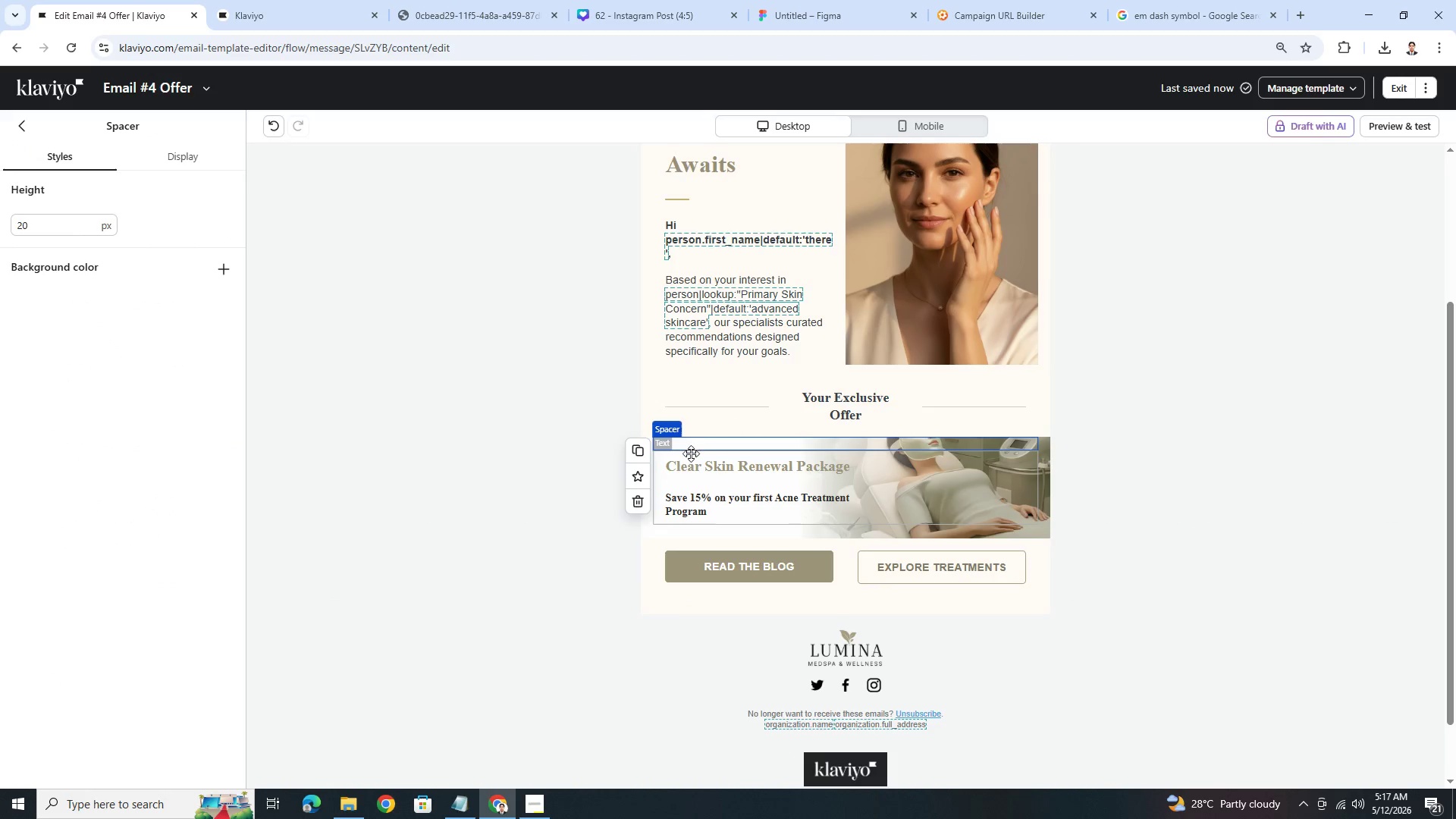 
left_click([565, 474])
 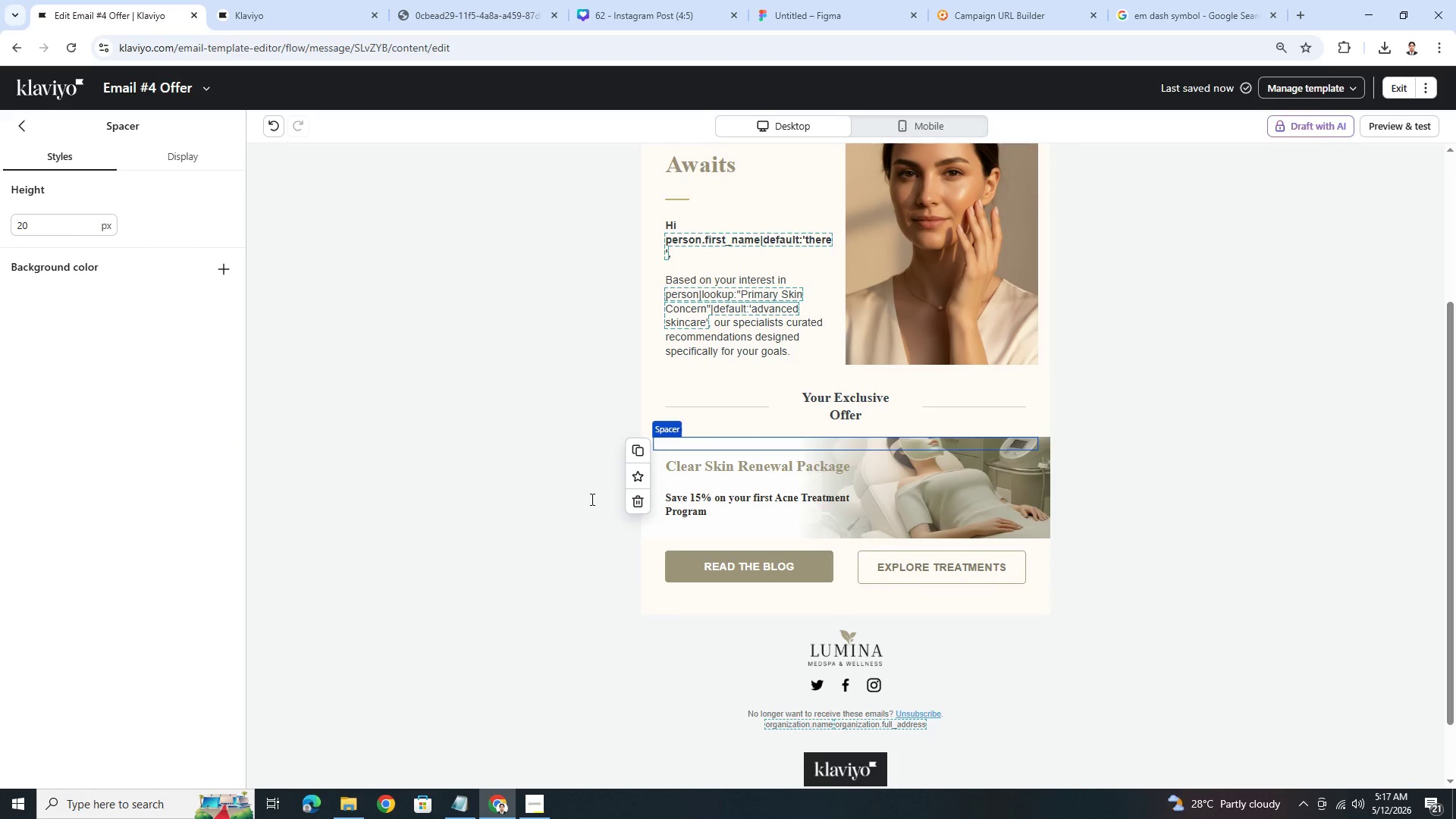 
left_click([725, 504])
 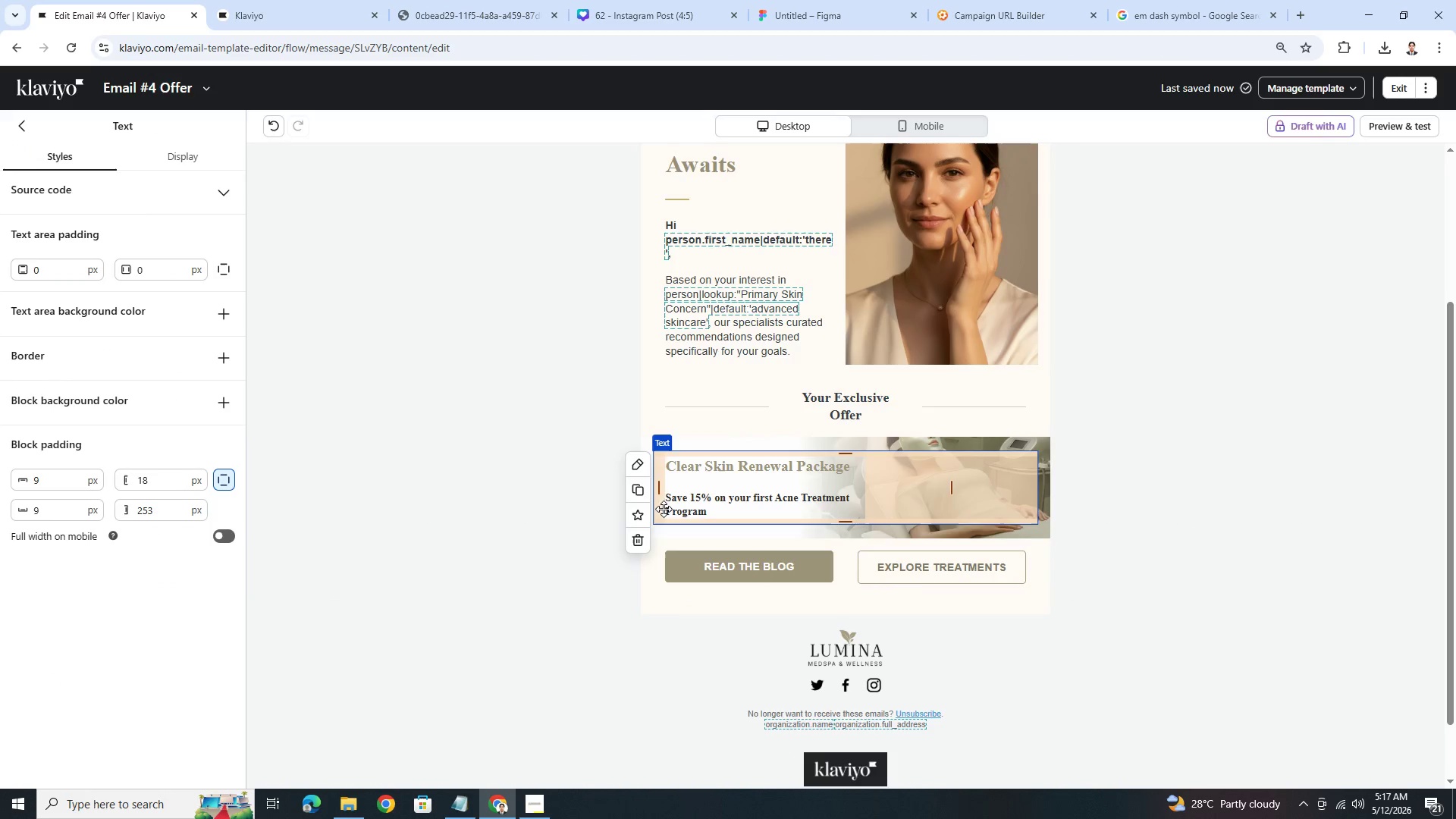 
left_click([489, 490])
 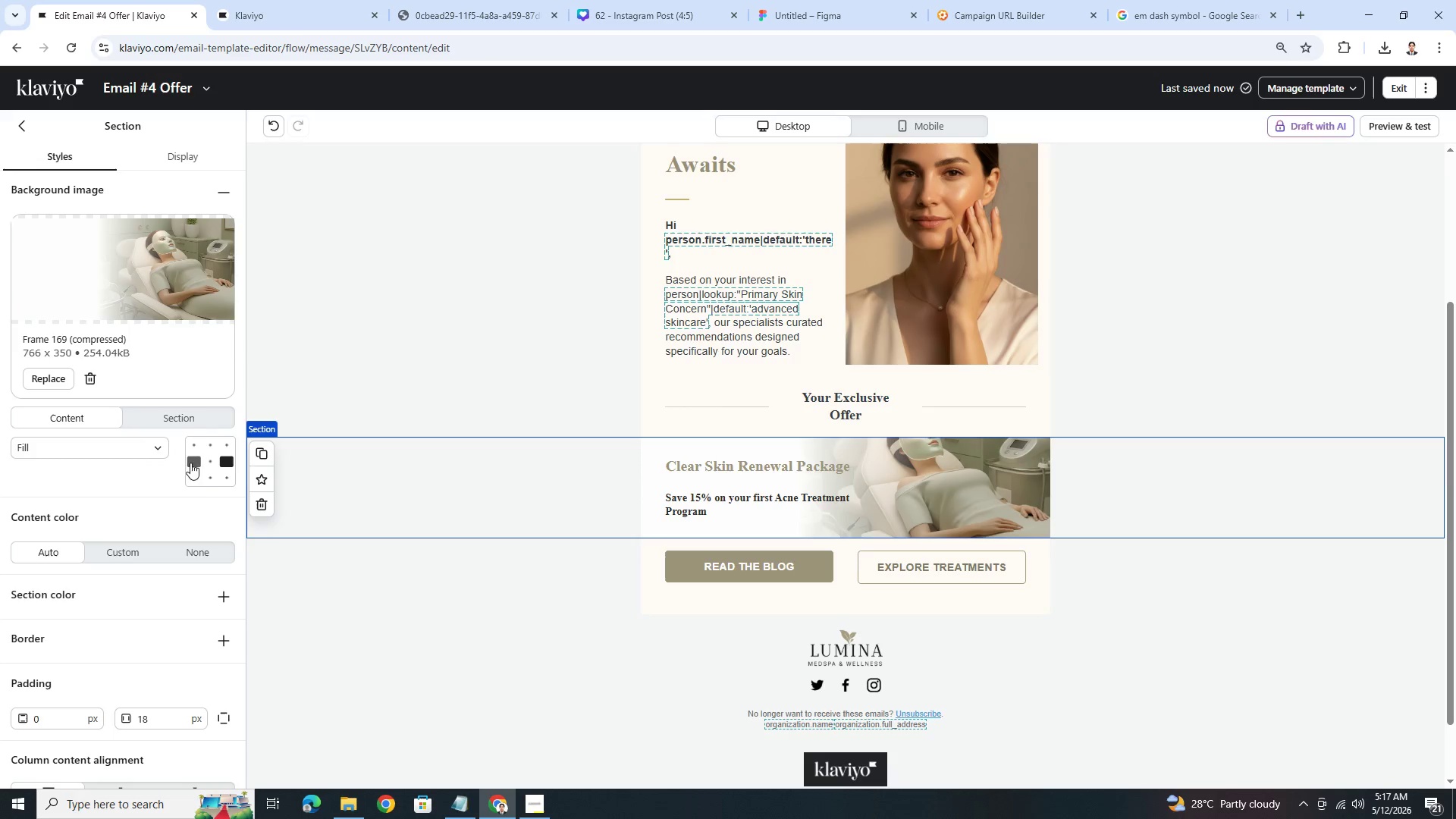 
left_click([209, 473])
 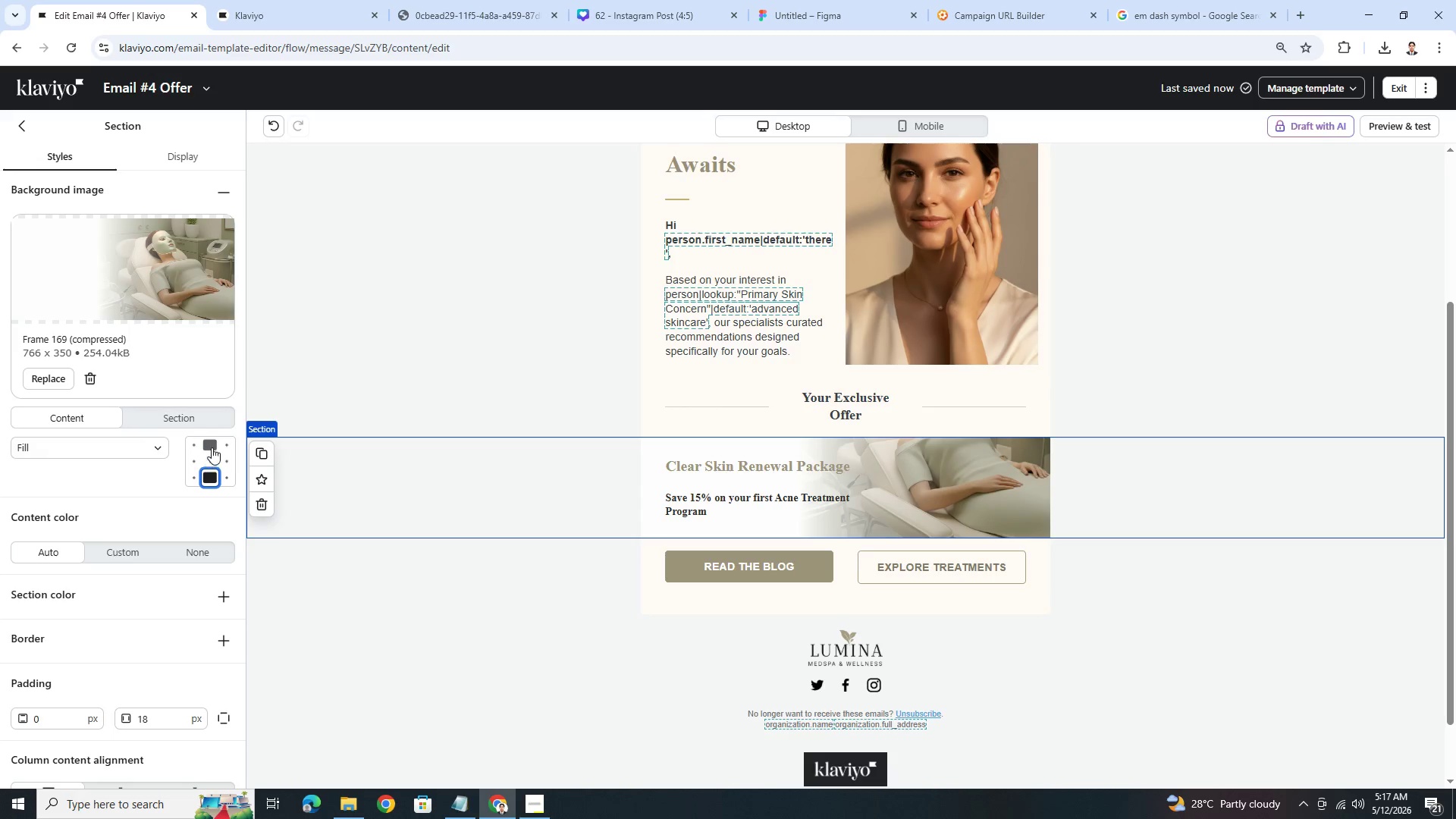 
left_click([212, 446])
 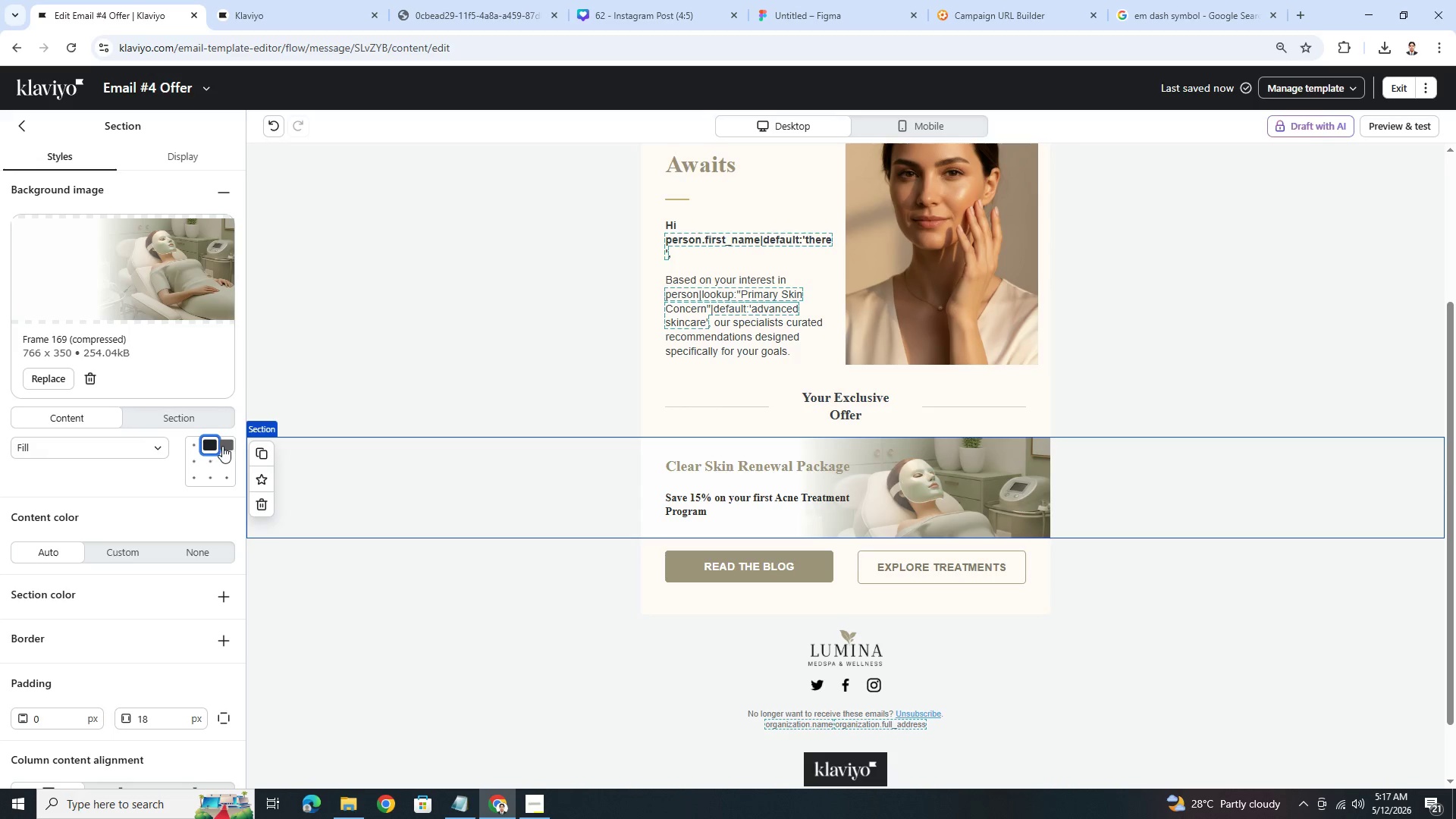 
left_click([222, 446])
 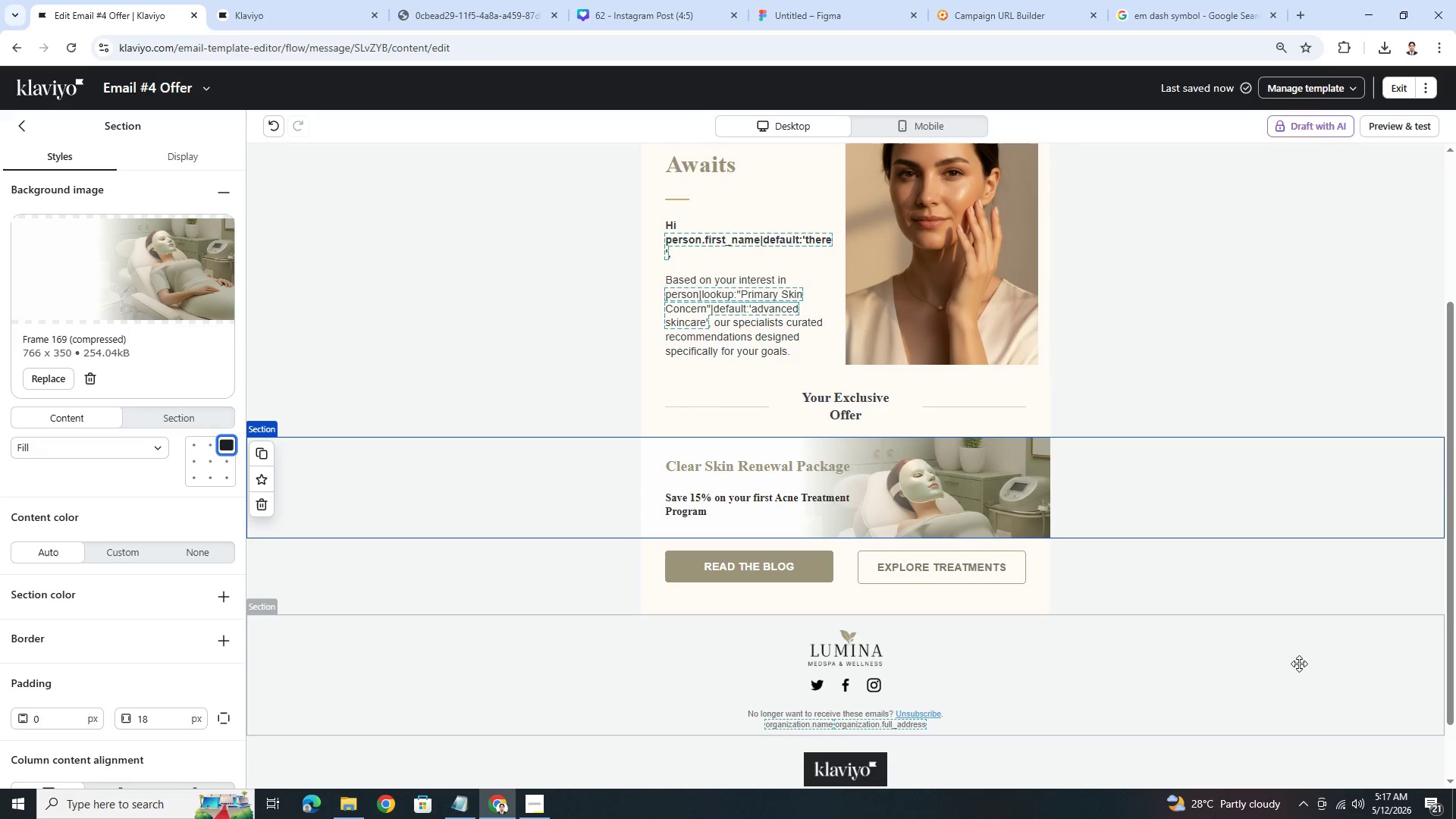 
left_click([1234, 677])
 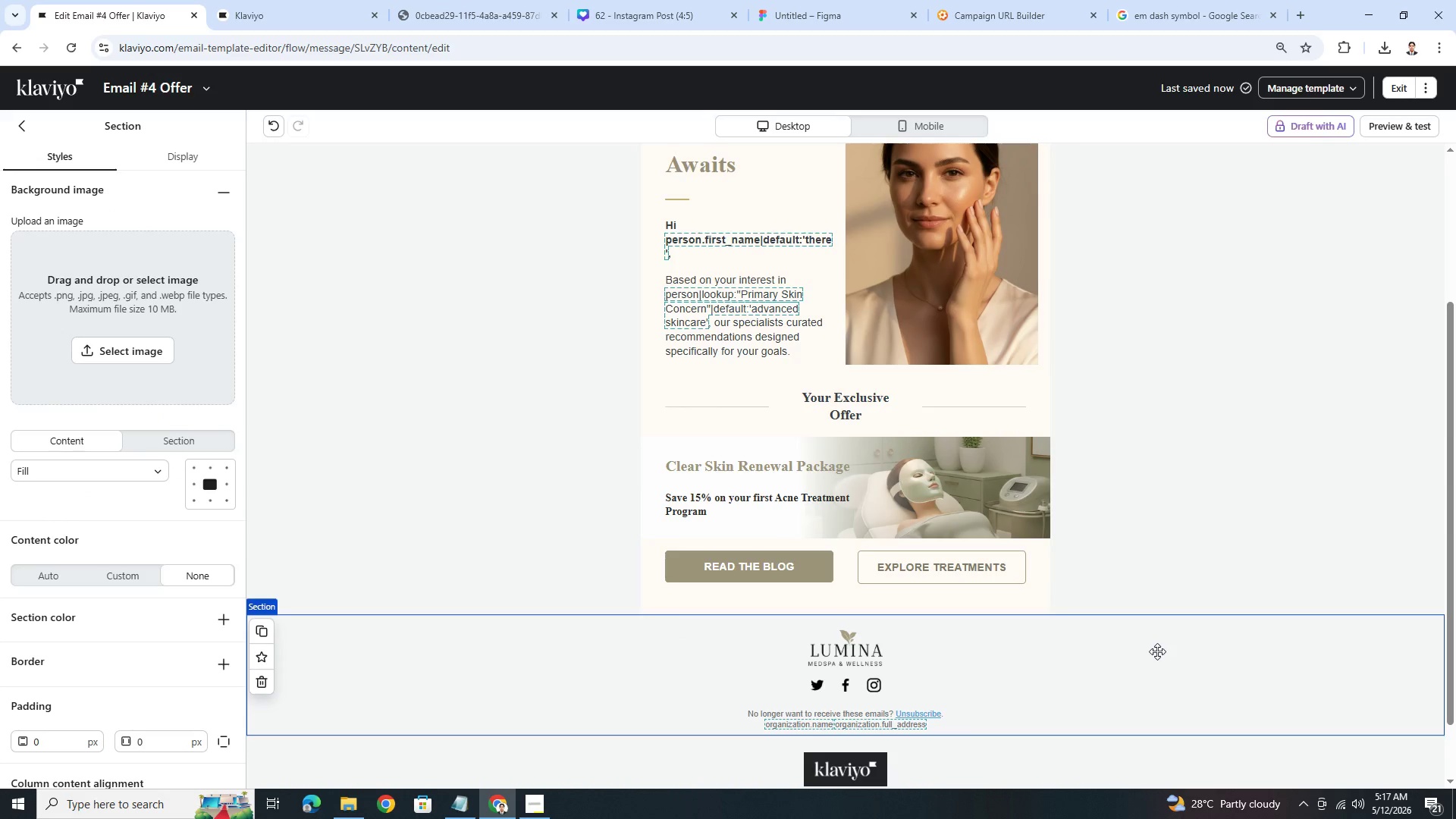 
left_click([1145, 645])
 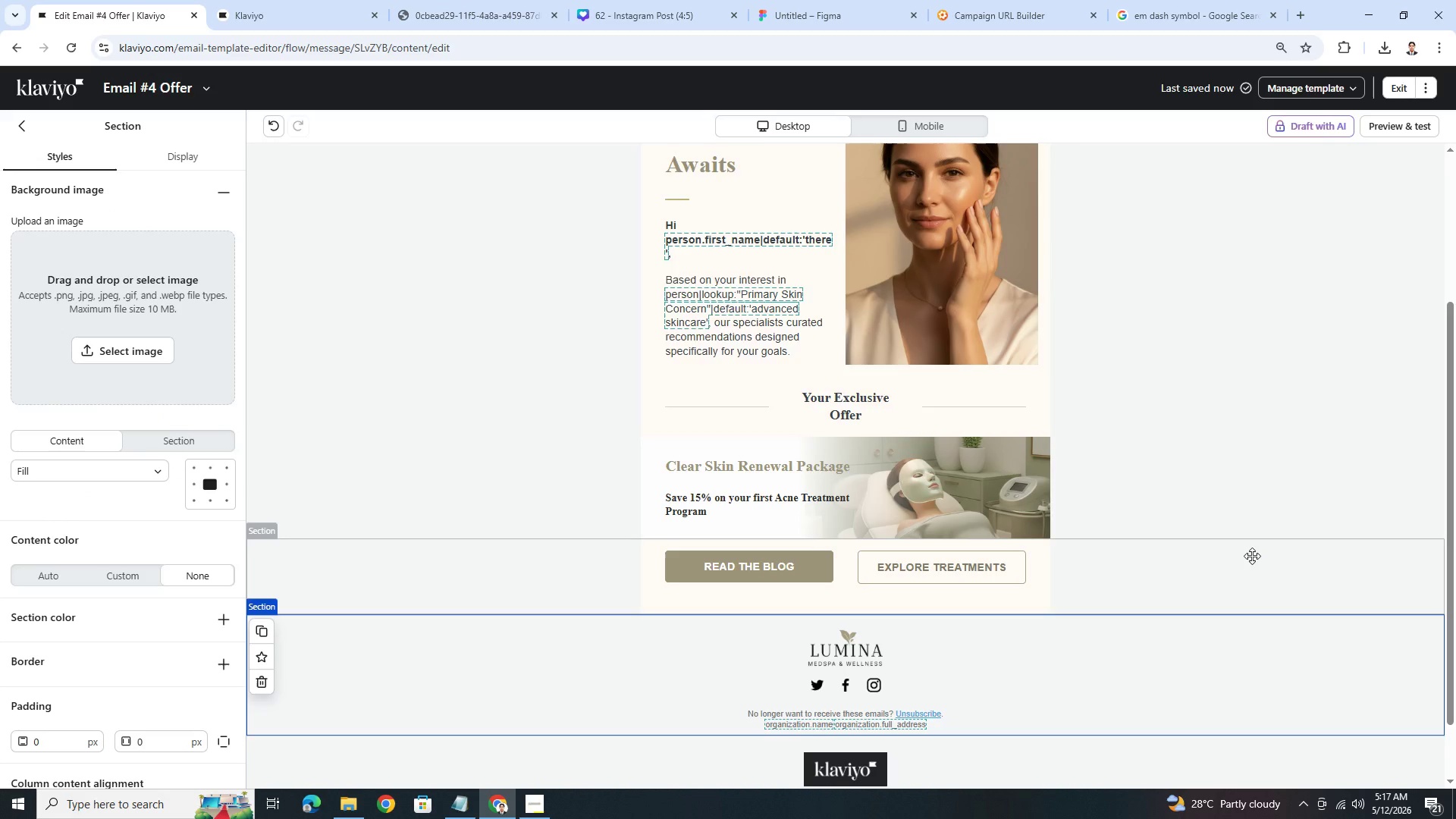 
scroll: coordinate [1252, 556], scroll_direction: up, amount: 2.0
 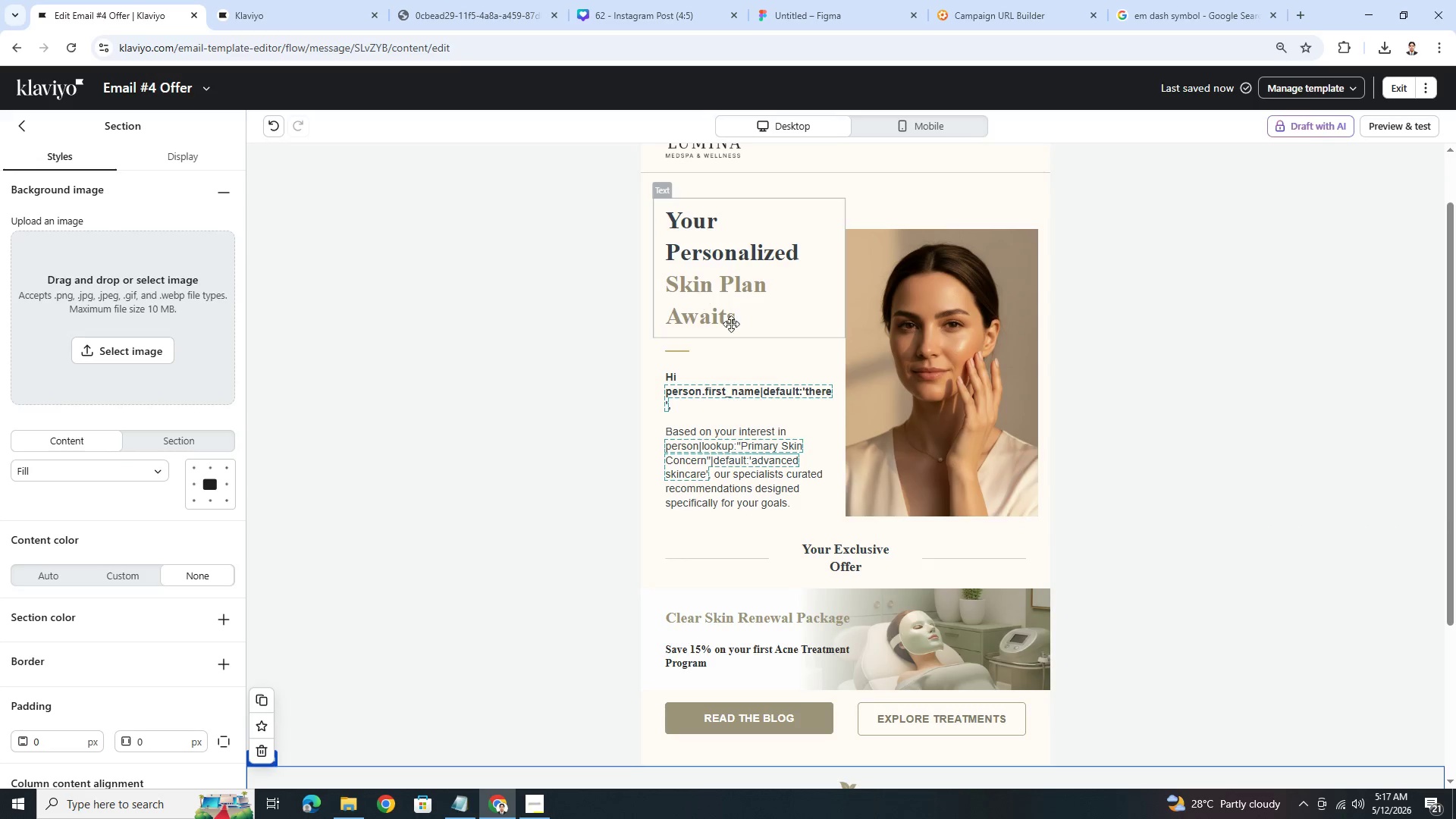 
scroll: coordinate [769, 356], scroll_direction: down, amount: 2.0
 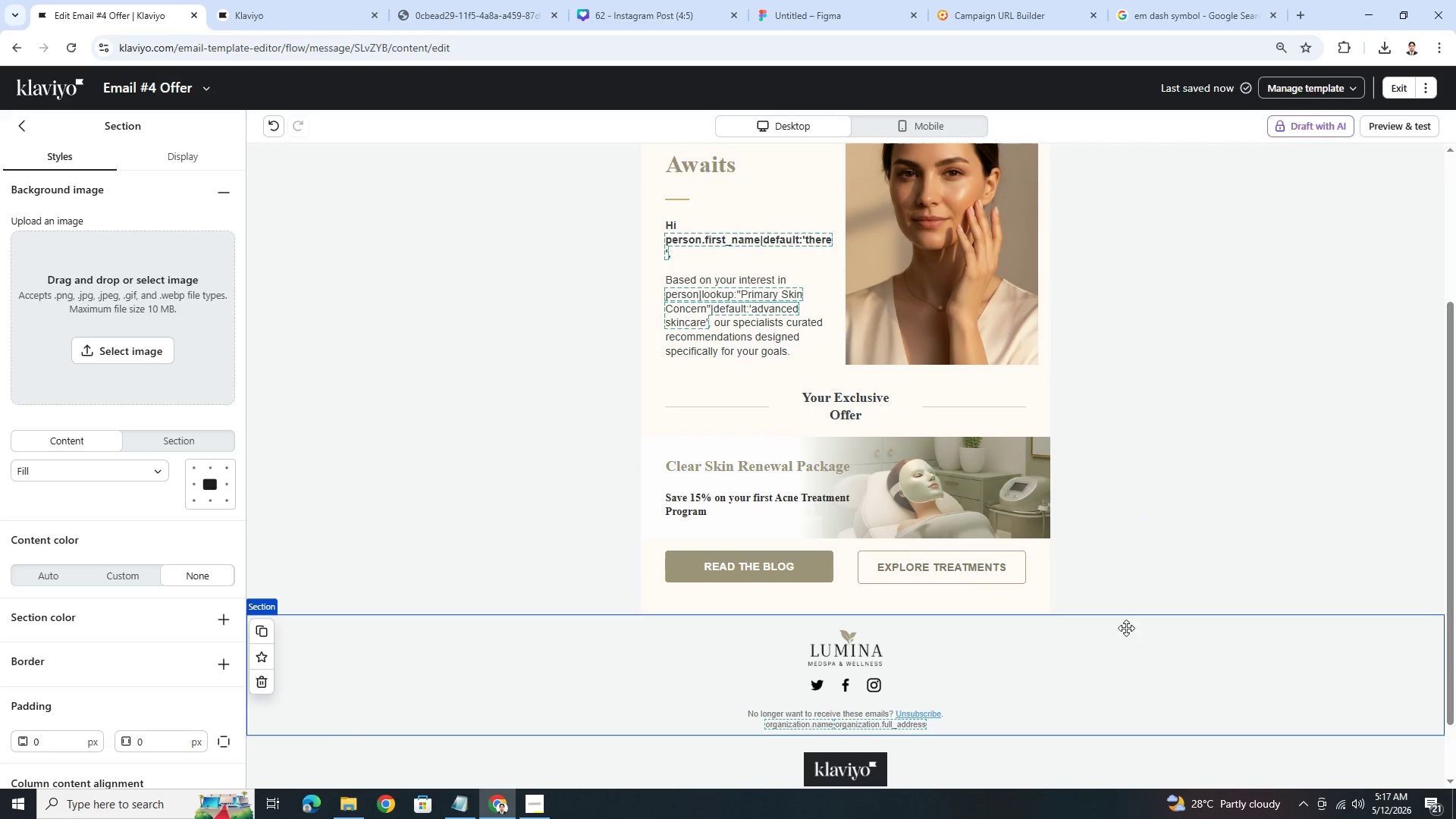 
left_click([654, 472])
 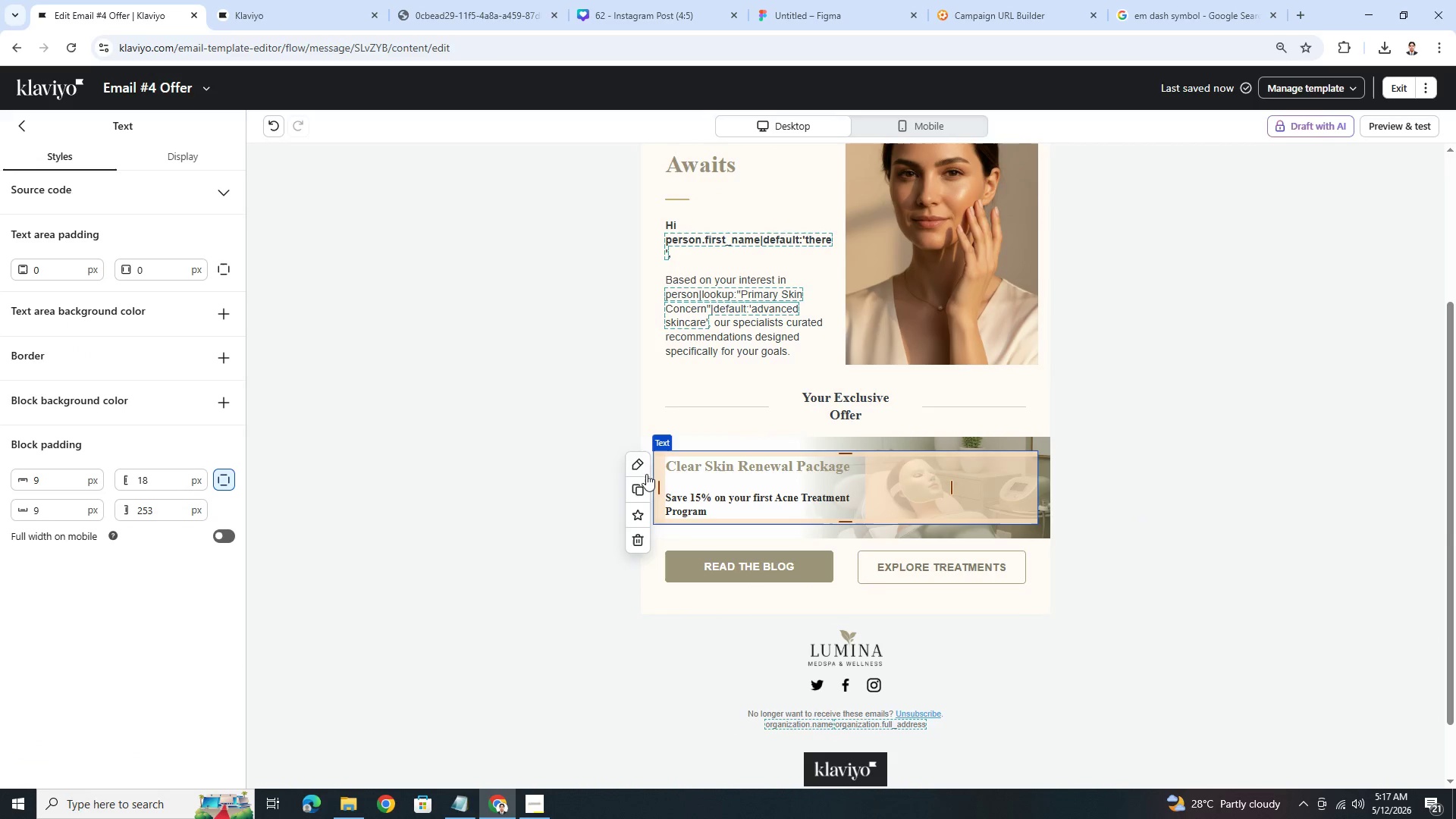 
left_click([564, 473])
 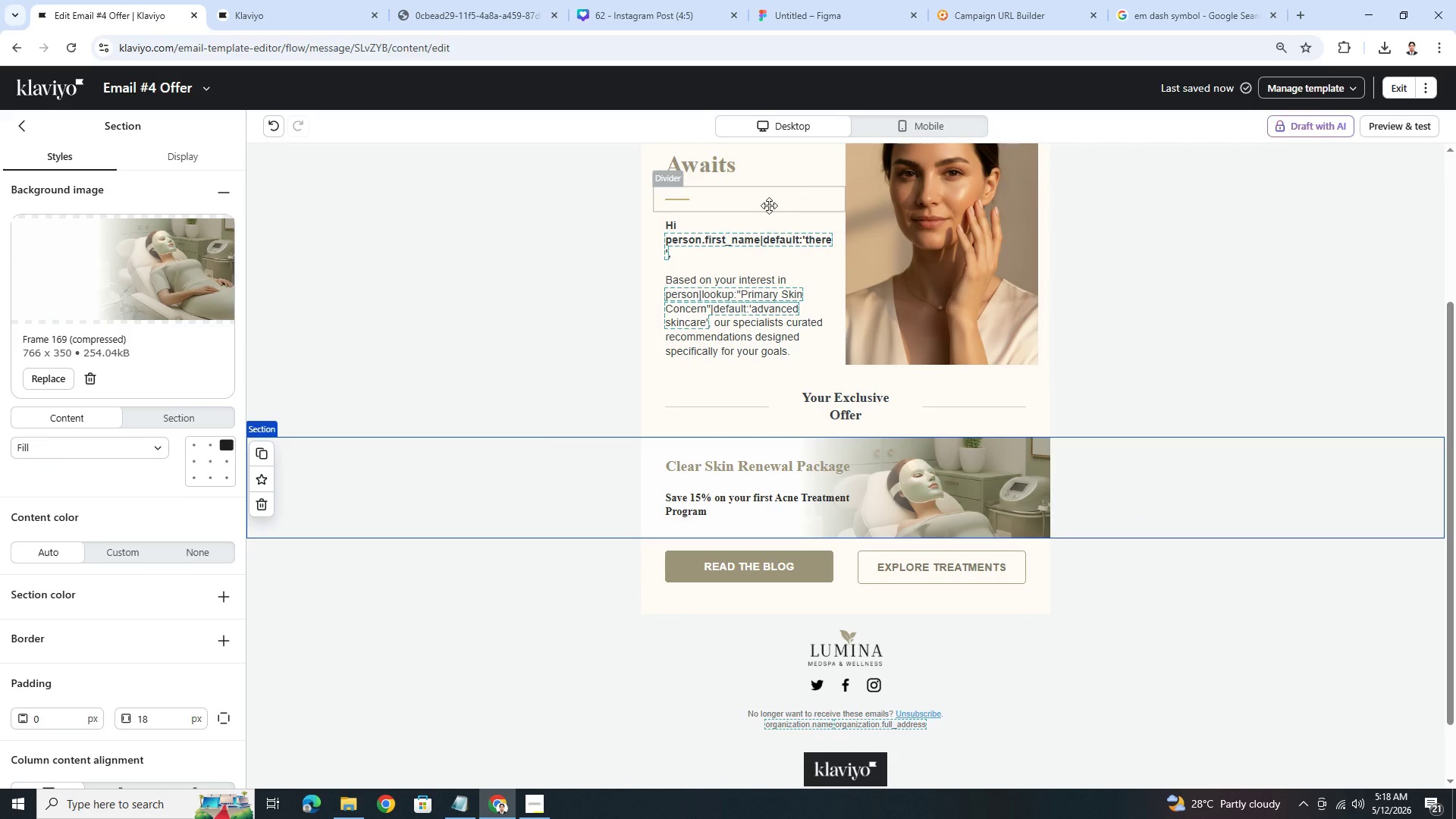 
left_click([649, 388])
 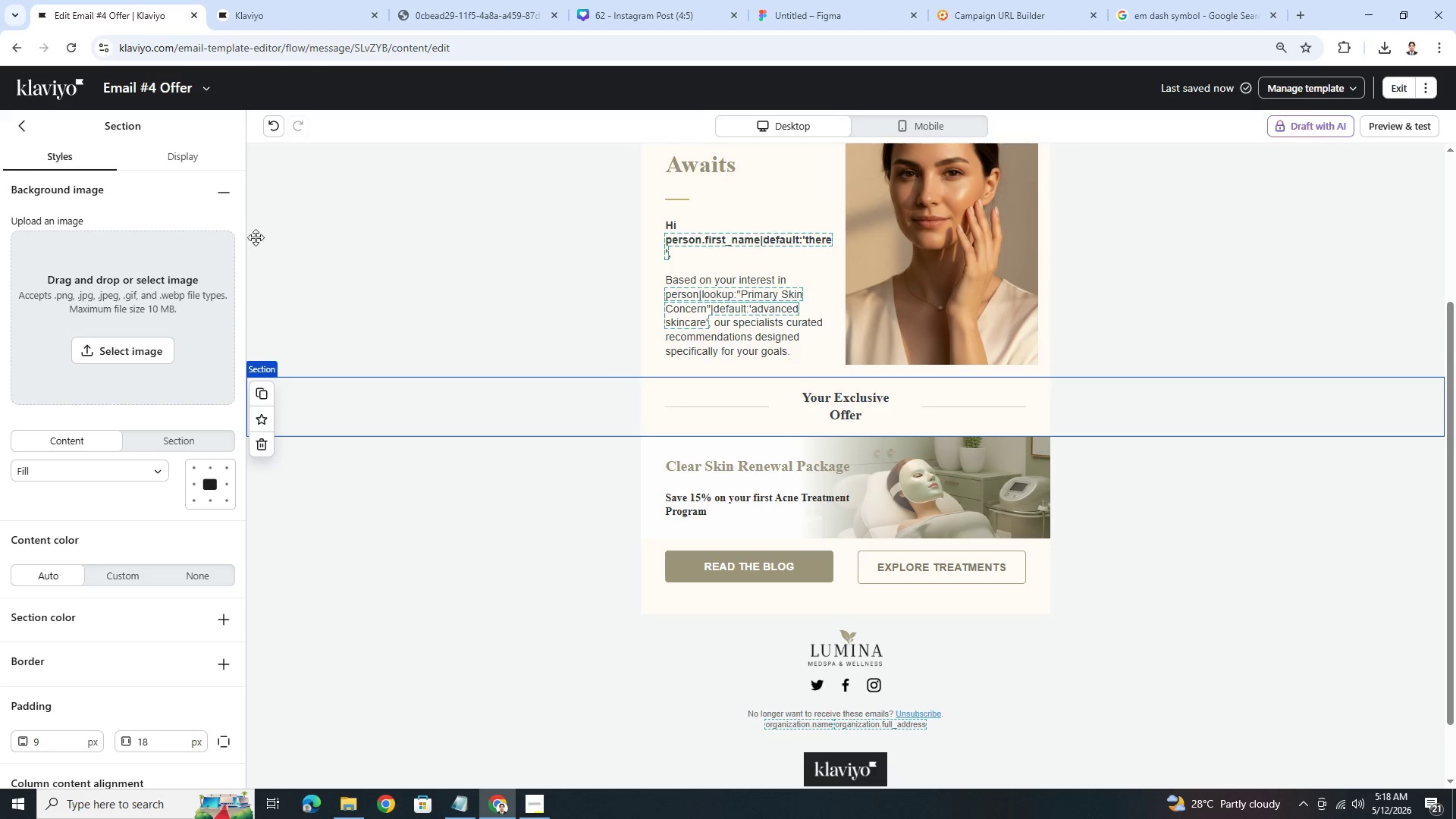 
left_click([811, 160])
 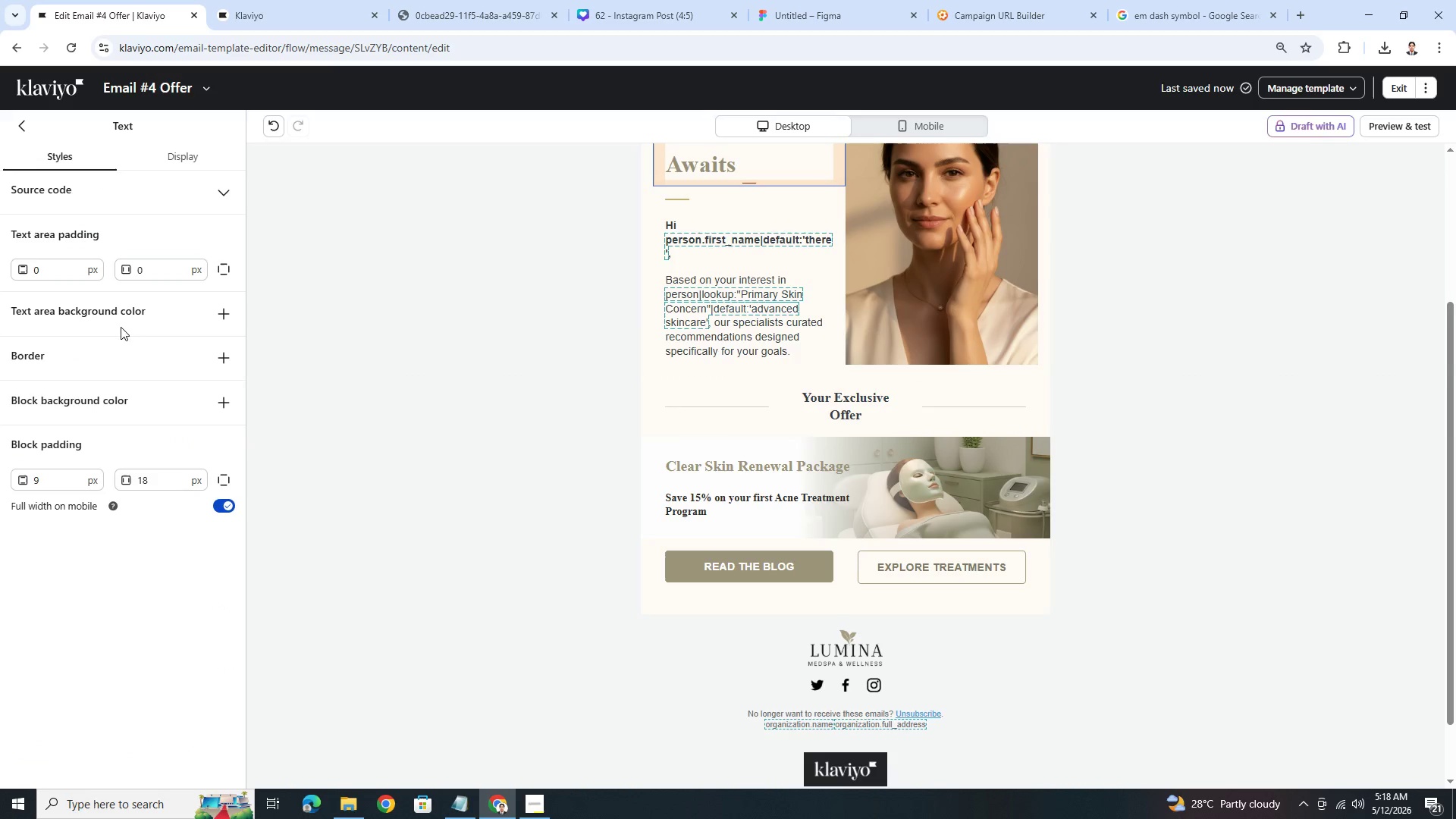 
scroll: coordinate [504, 394], scroll_direction: up, amount: 4.0
 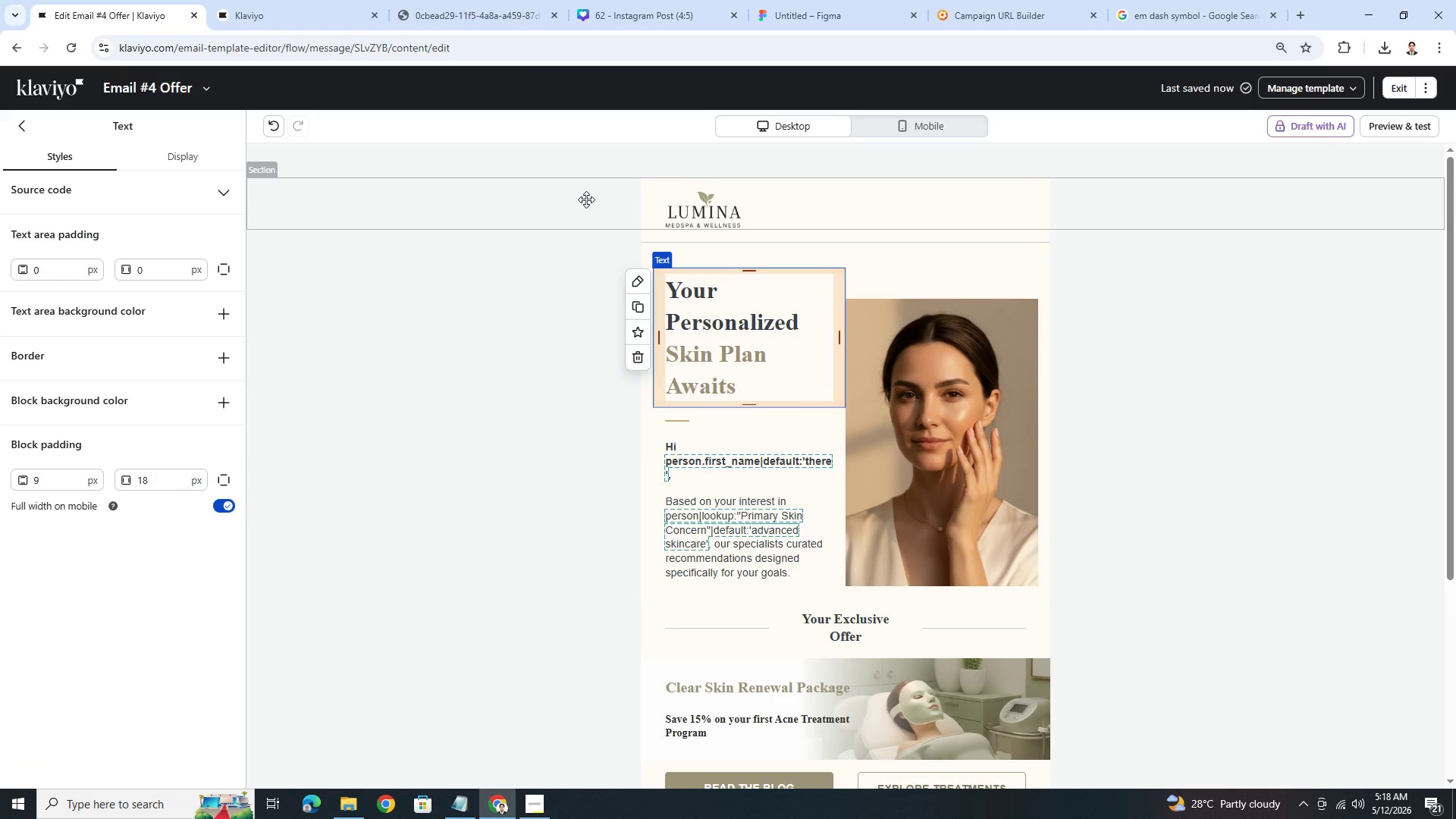 
left_click([585, 211])
 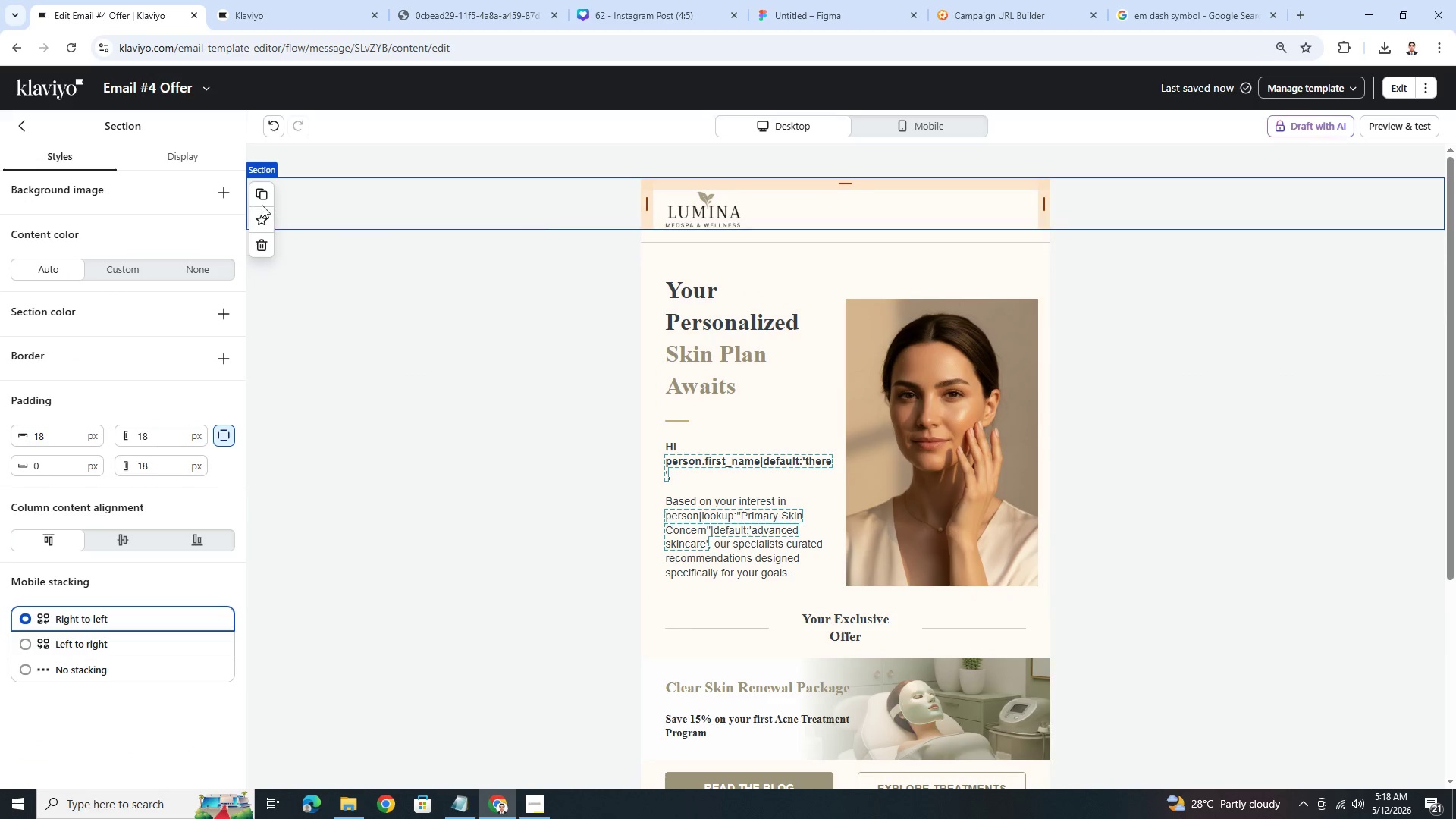 
left_click([21, 133])
 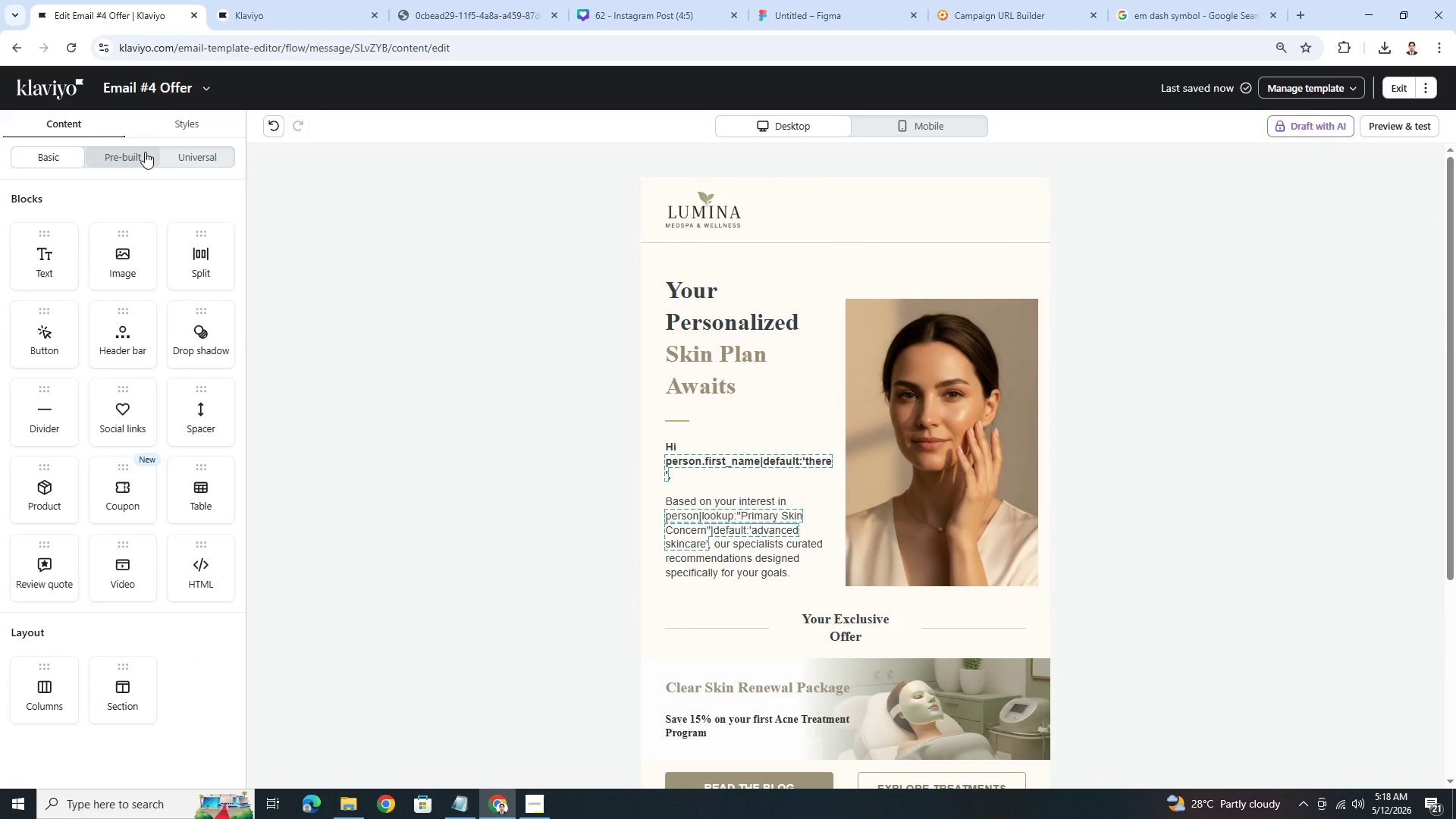 
left_click([188, 126])
 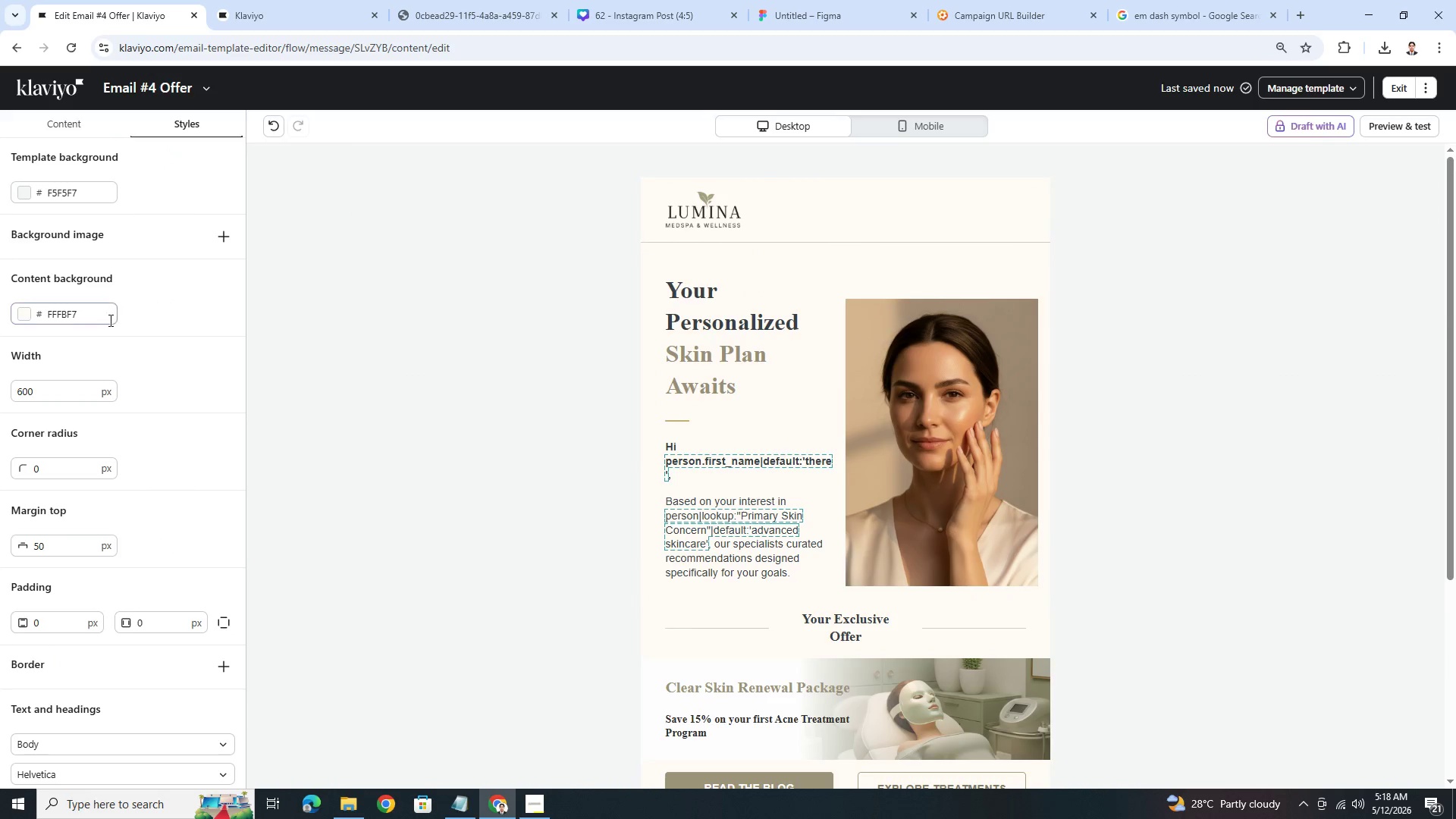 
left_click([96, 315])
 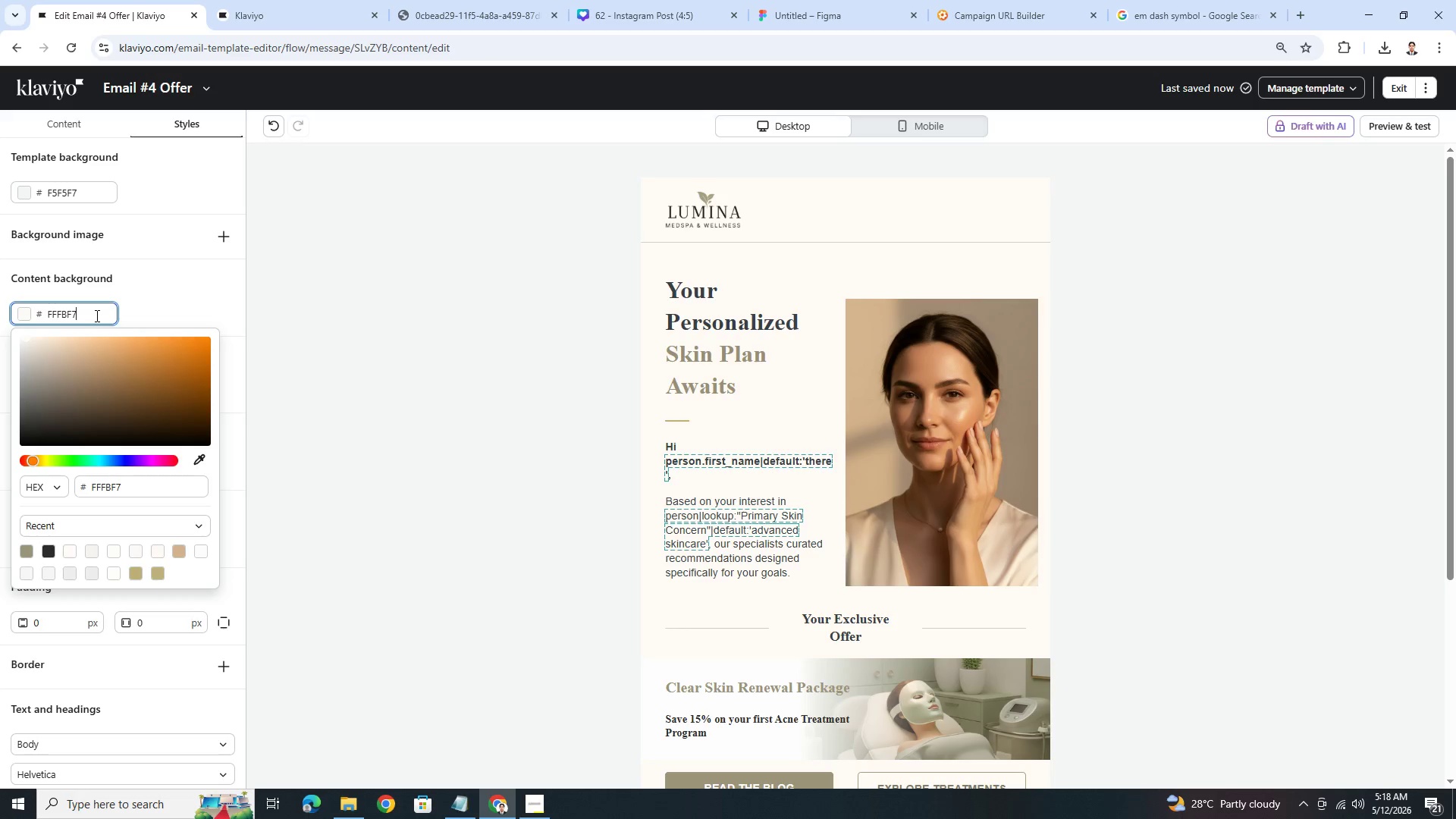 
double_click([96, 315])
 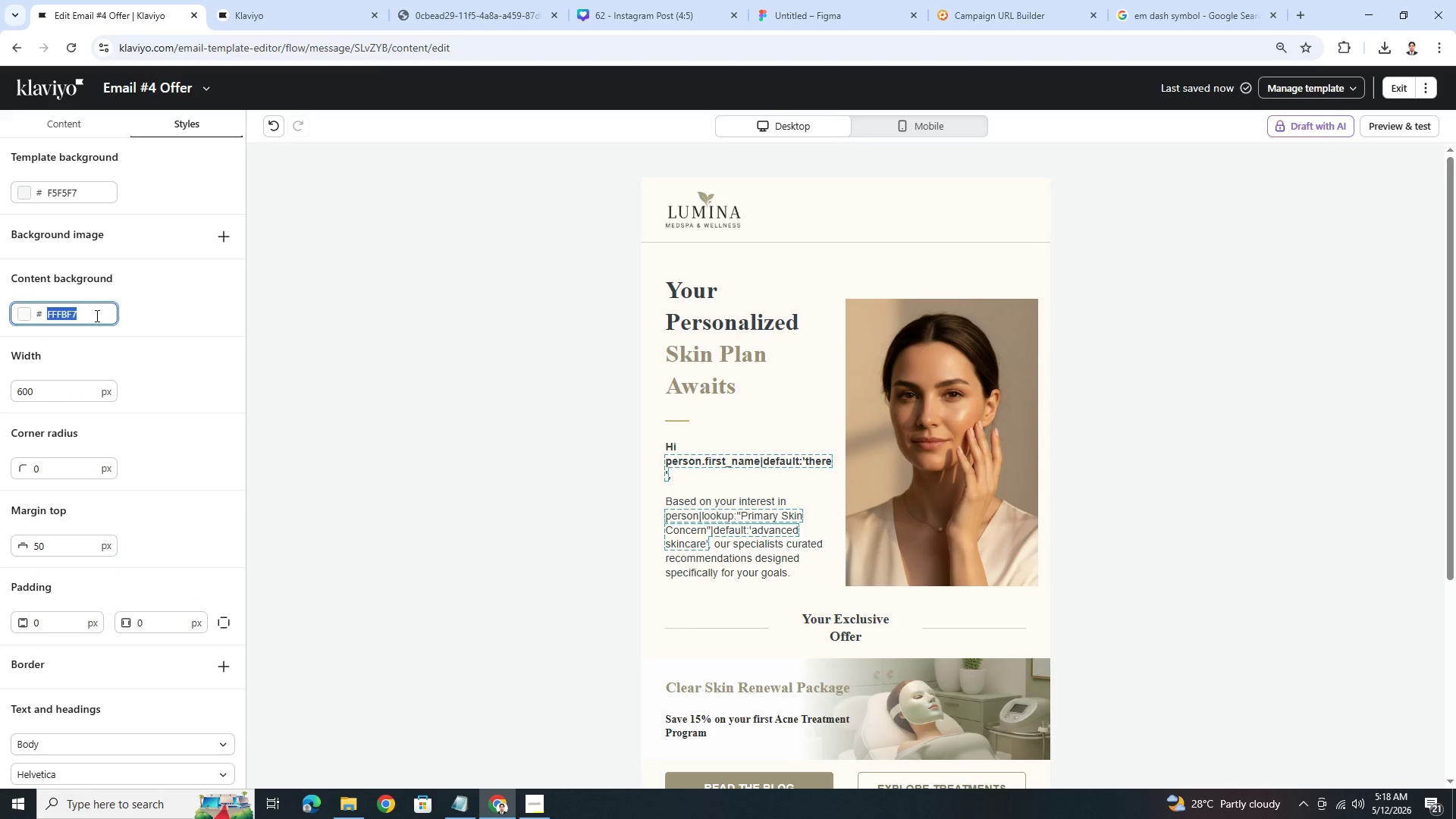 
key(Control+C)
 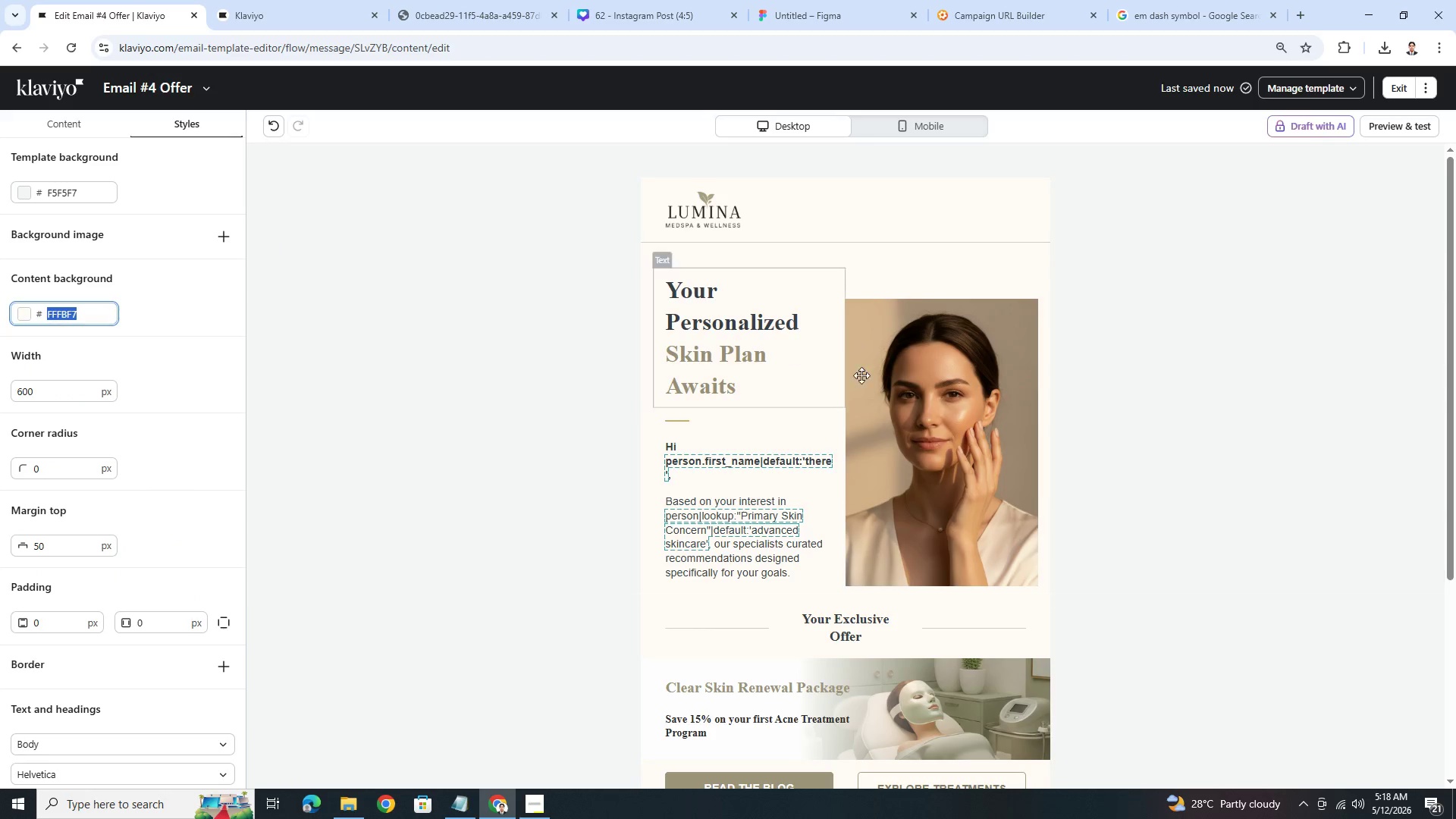 
left_click([887, 389])
 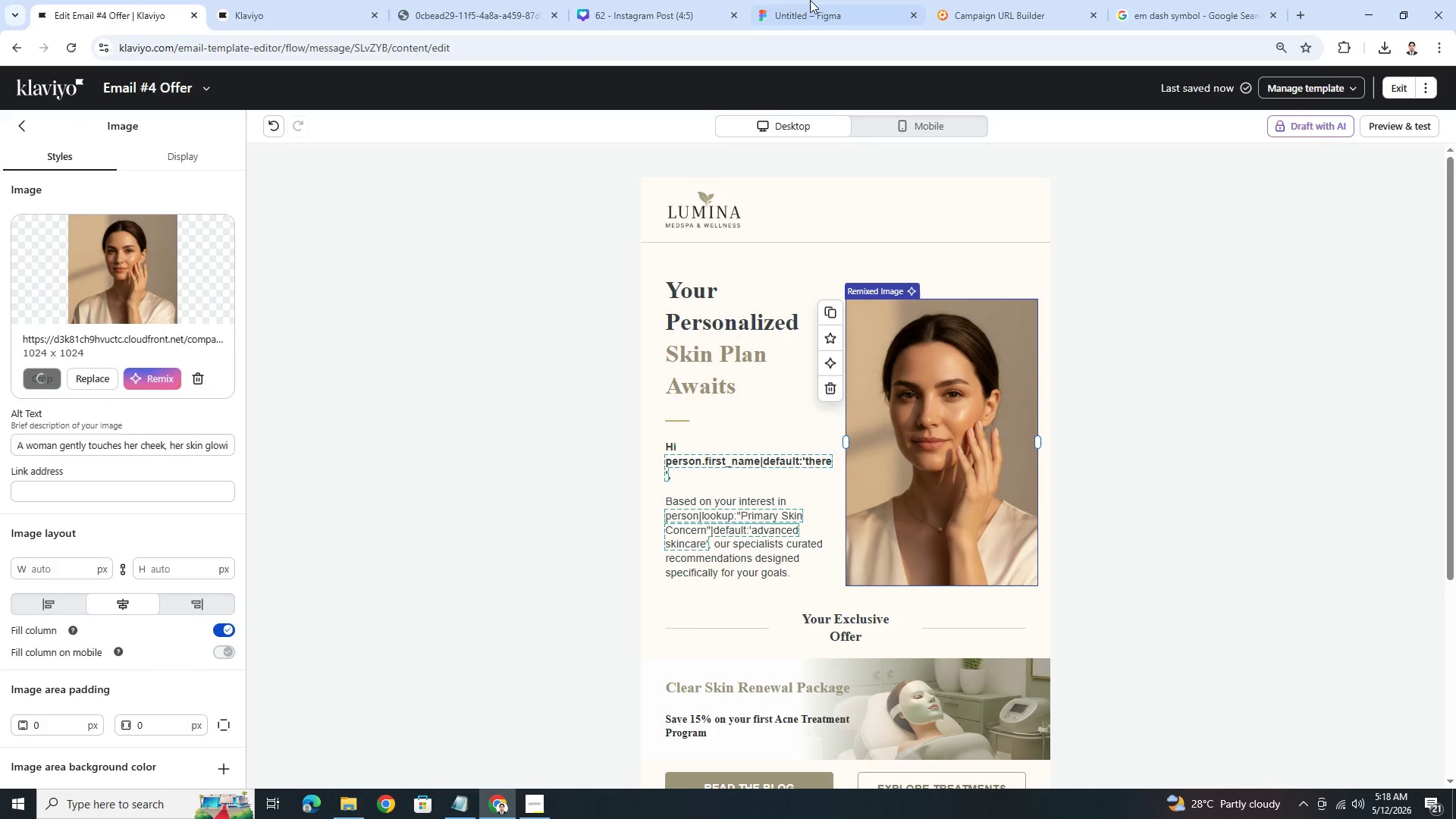 
left_click([807, 0])
 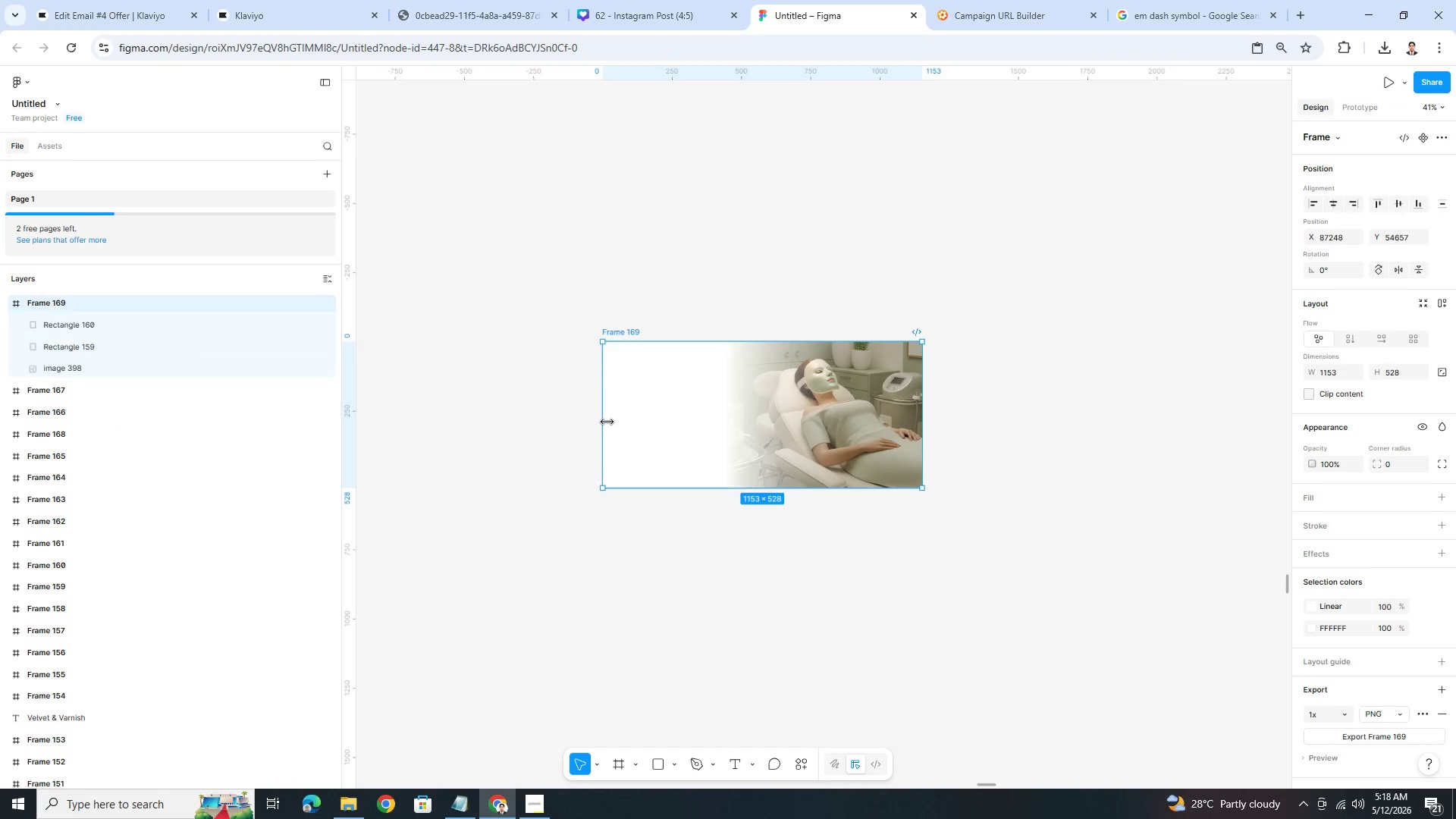 
left_click([611, 419])
 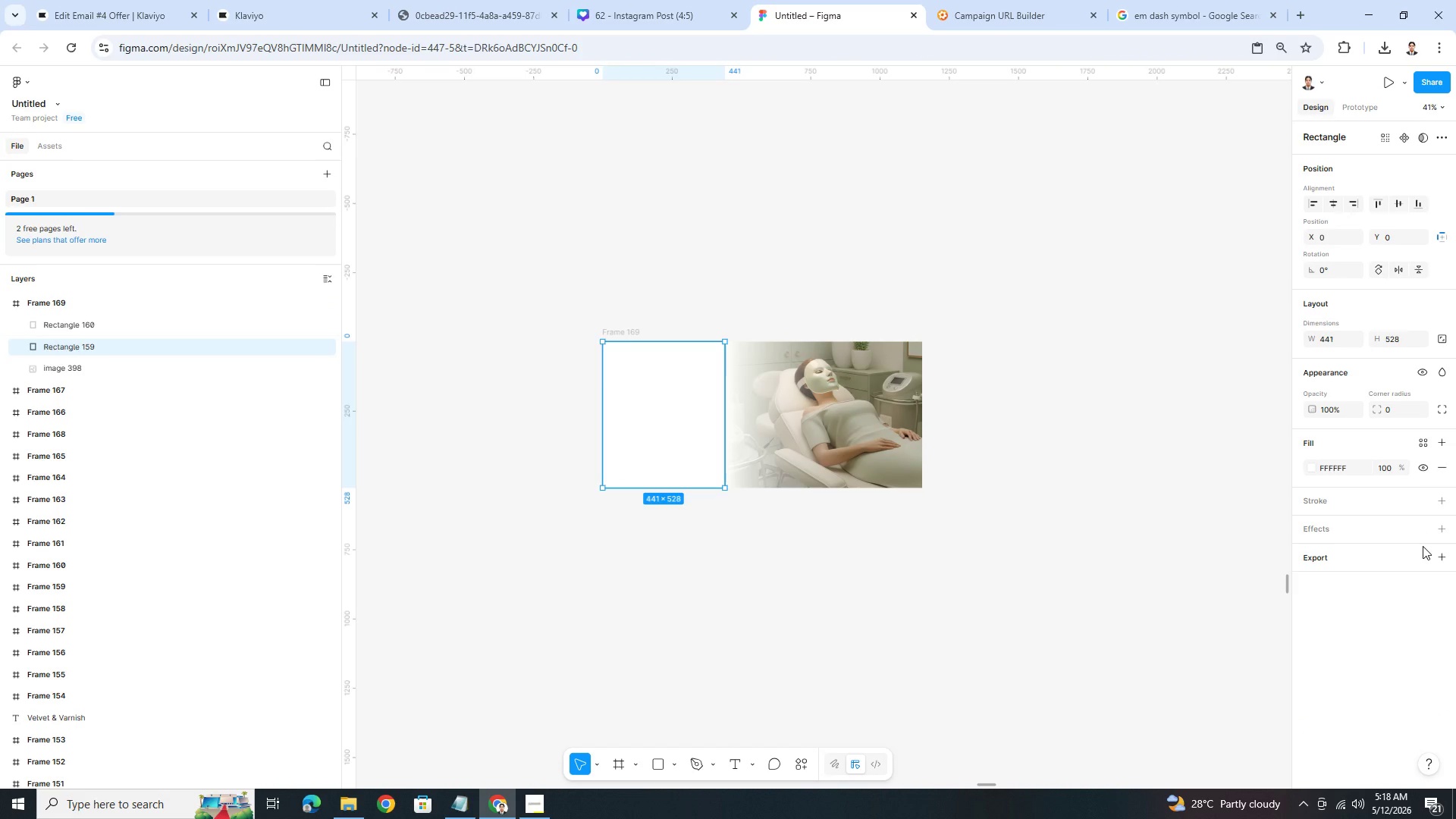 
left_click([794, 607])
 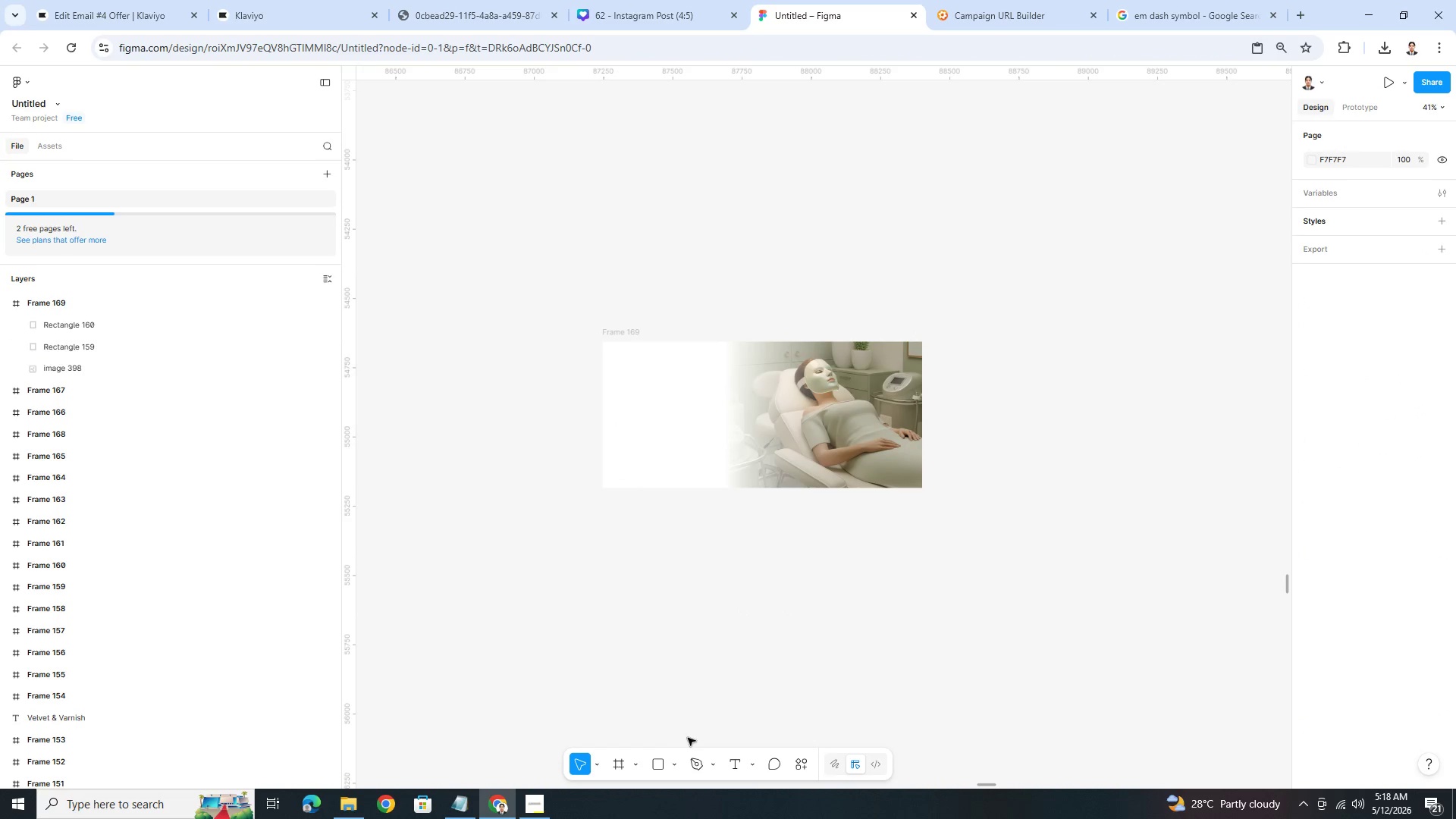 
left_click([659, 759])
 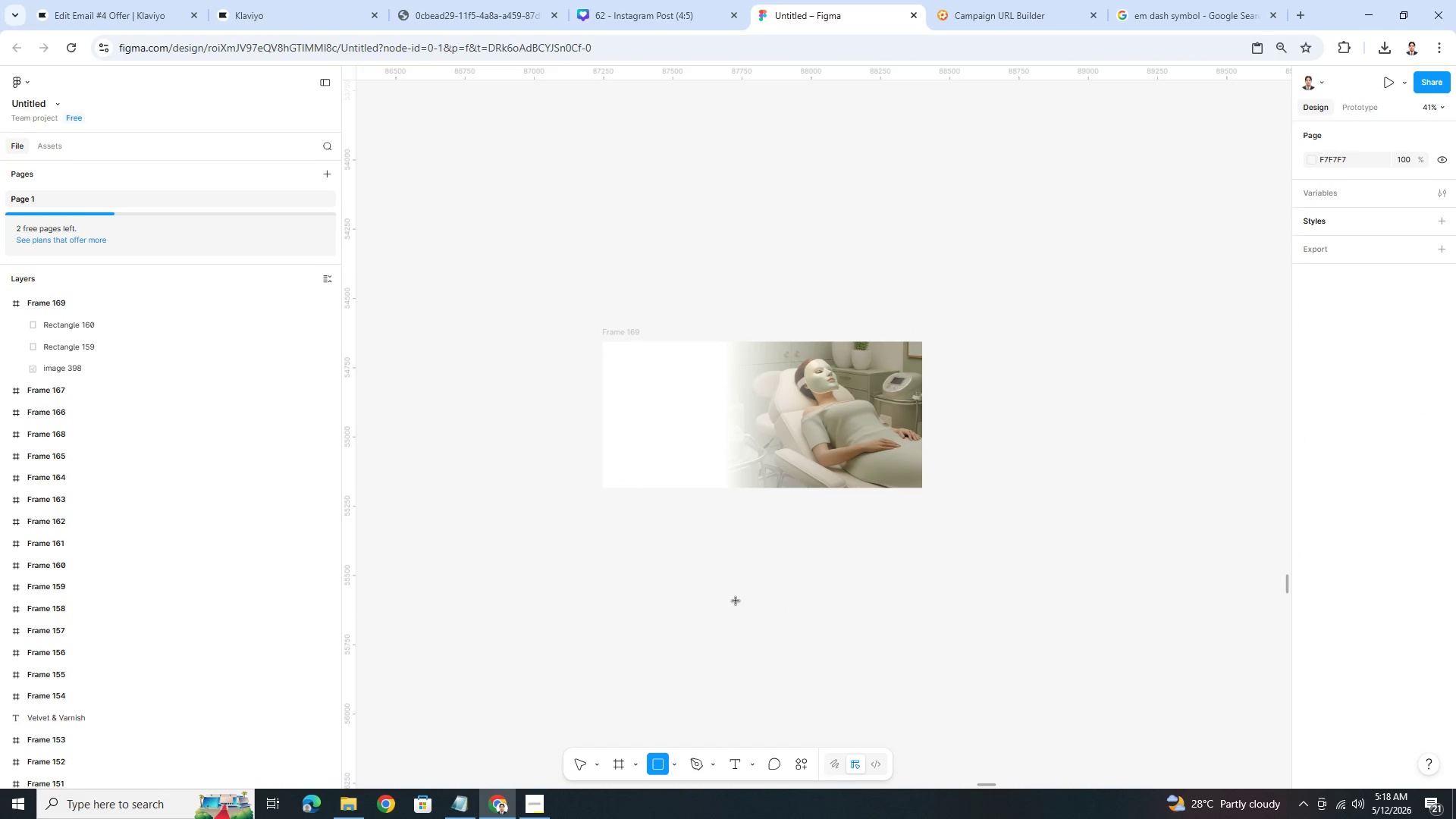 
left_click_drag(start_coordinate=[734, 592], to_coordinate=[789, 648])
 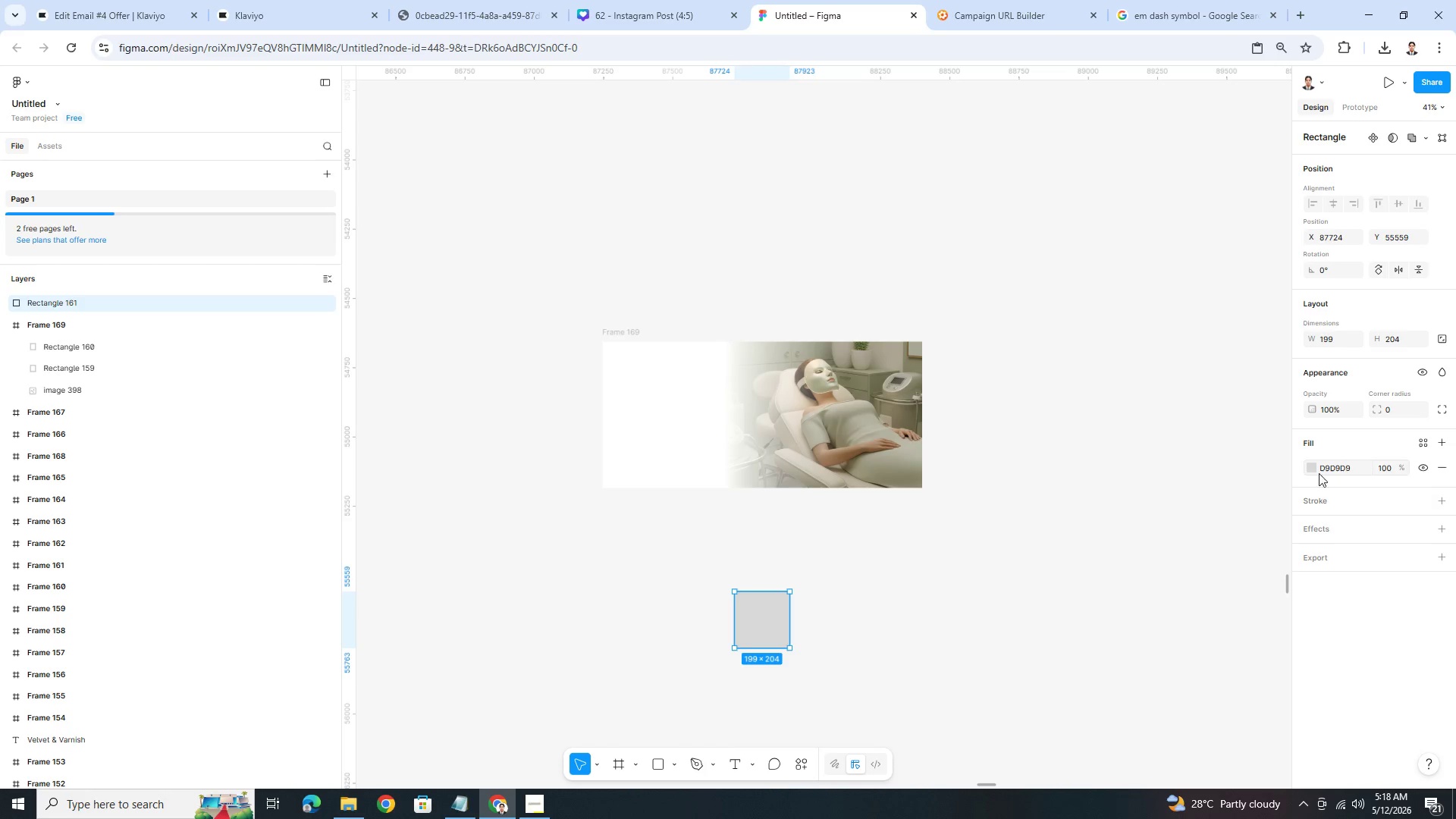 
key(Control+V)
 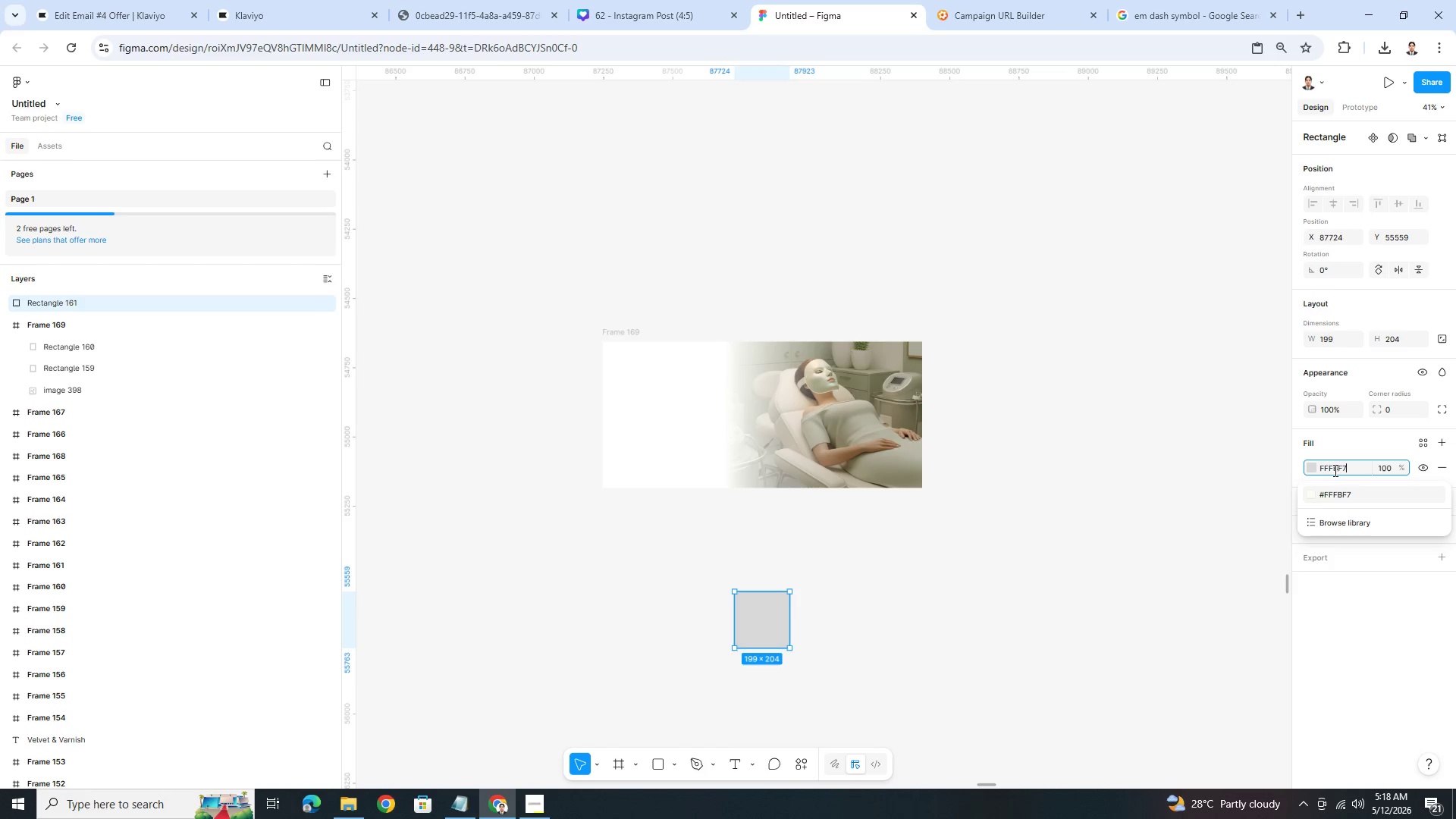 
key(Enter)
 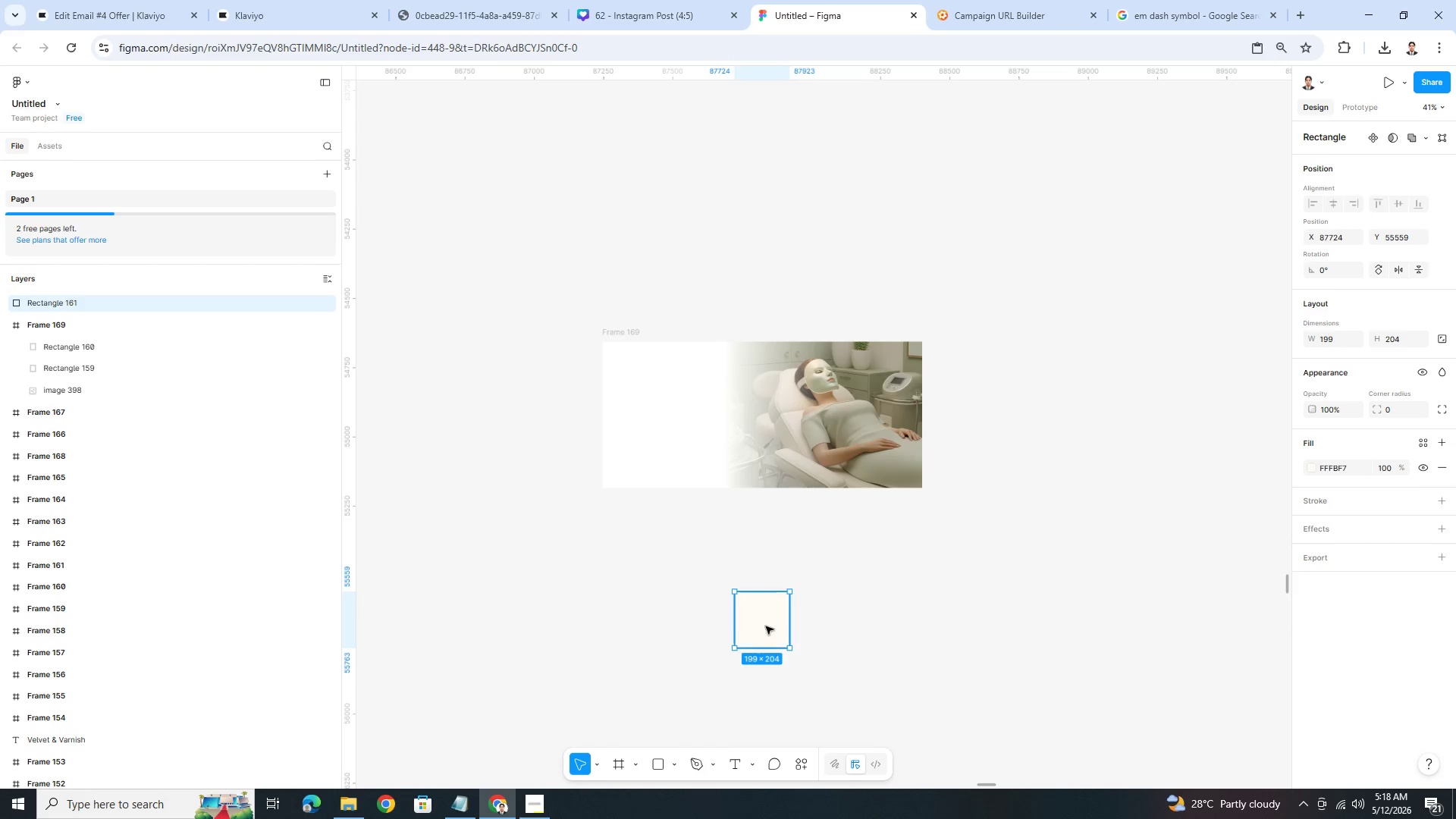 
left_click_drag(start_coordinate=[762, 623], to_coordinate=[628, 372])
 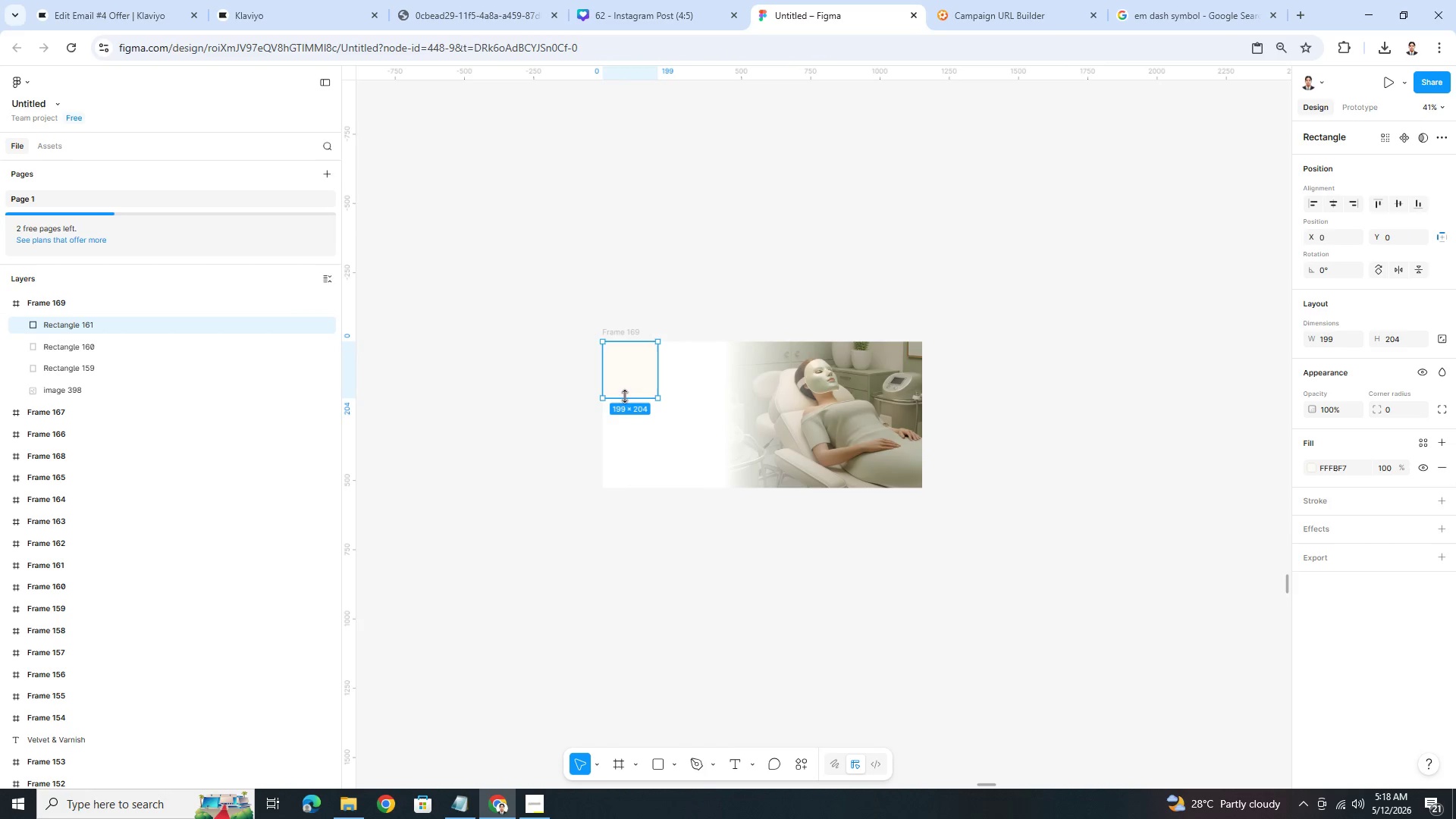 
left_click_drag(start_coordinate=[625, 398], to_coordinate=[629, 488])
 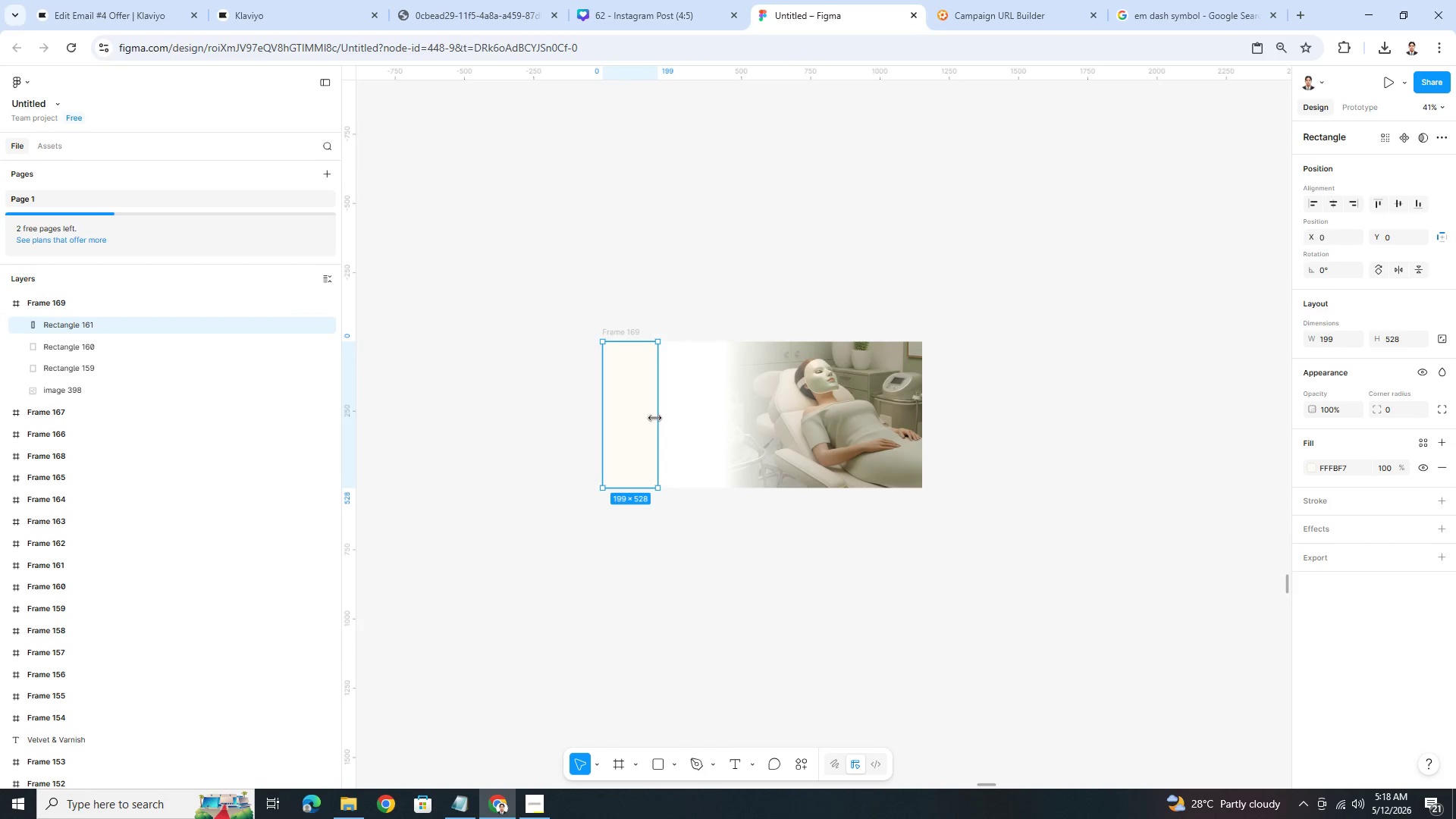 
left_click_drag(start_coordinate=[655, 419], to_coordinate=[617, 415])
 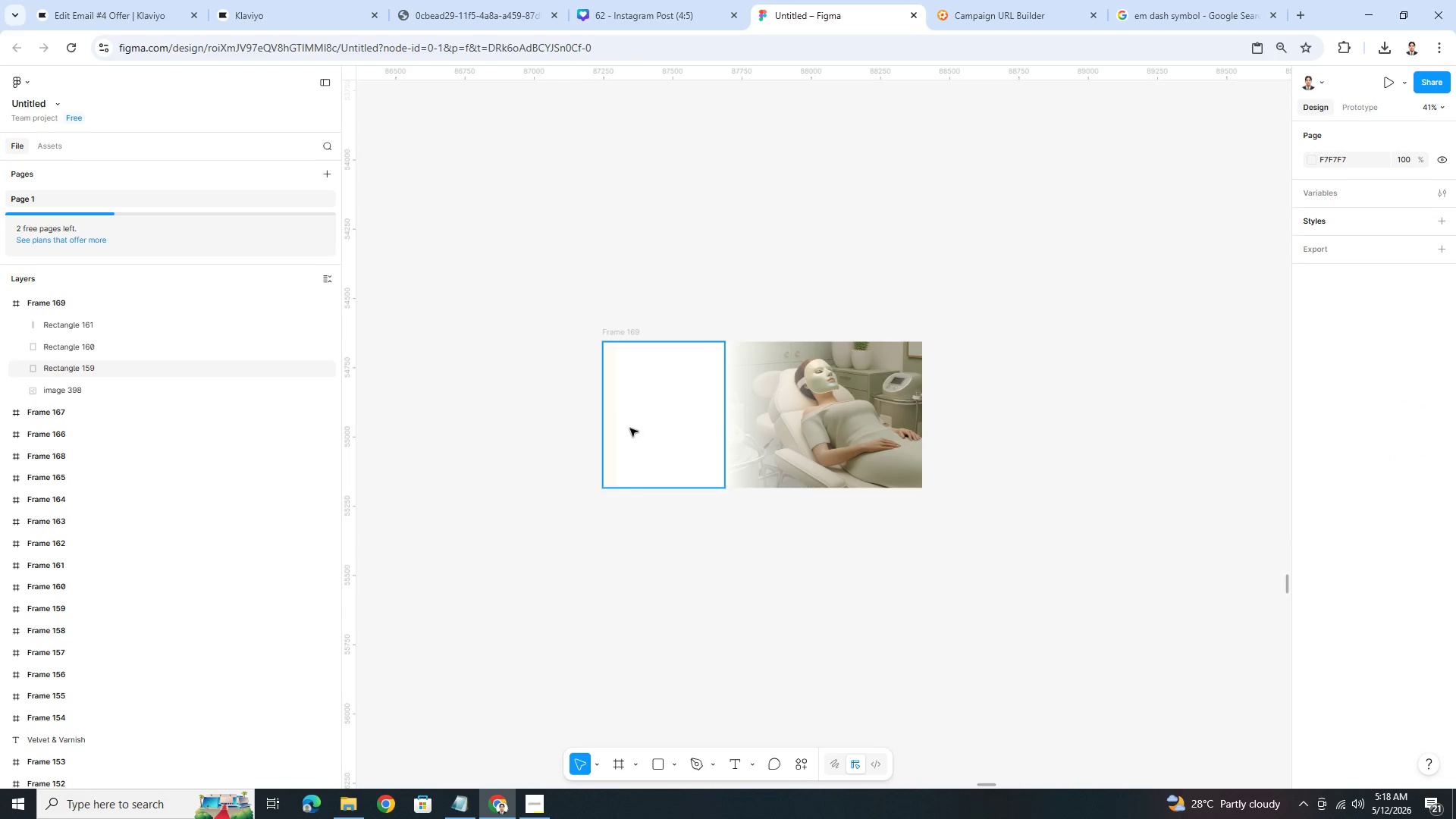 
left_click([610, 418])
 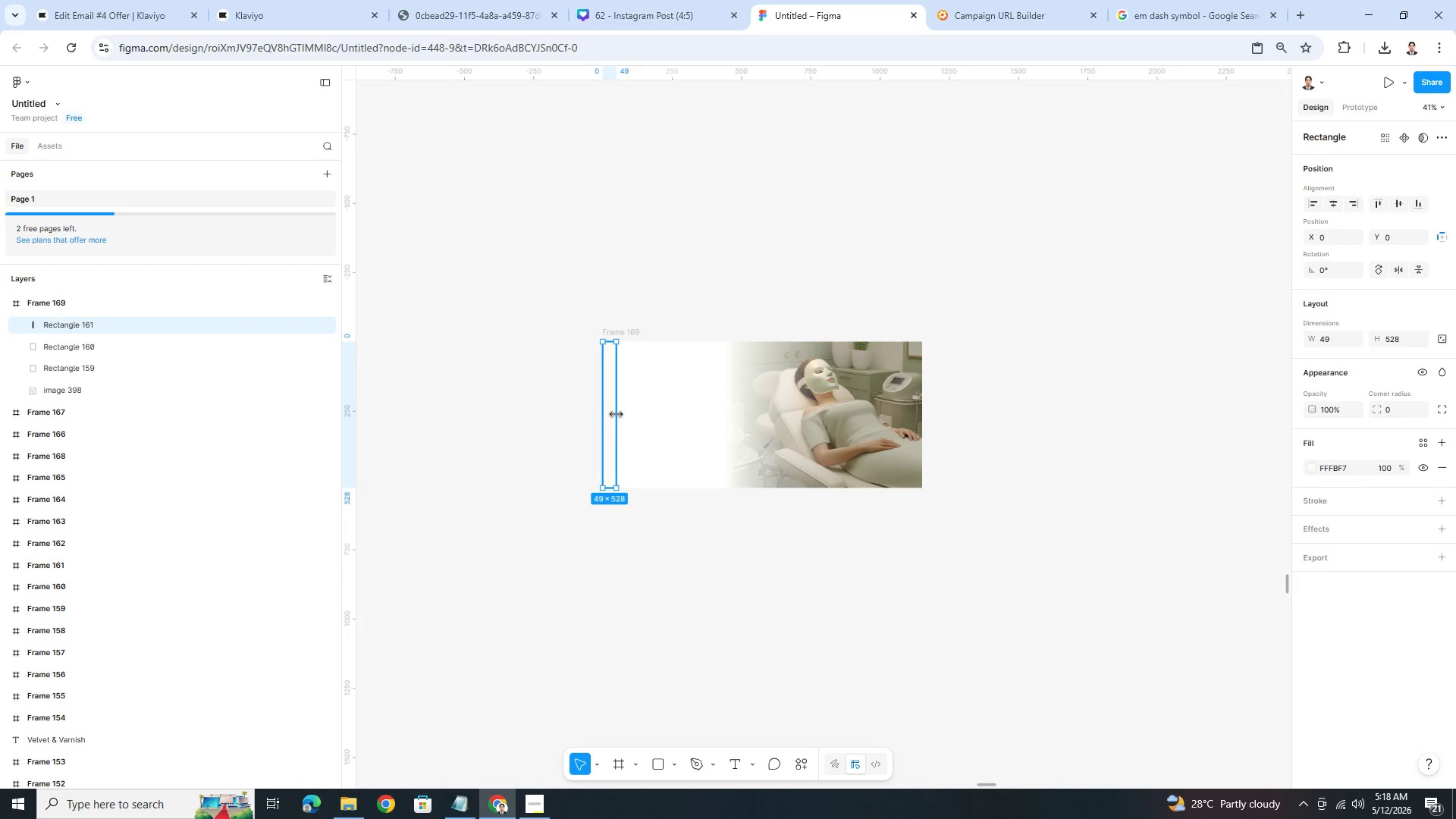 
left_click_drag(start_coordinate=[617, 414], to_coordinate=[611, 413])
 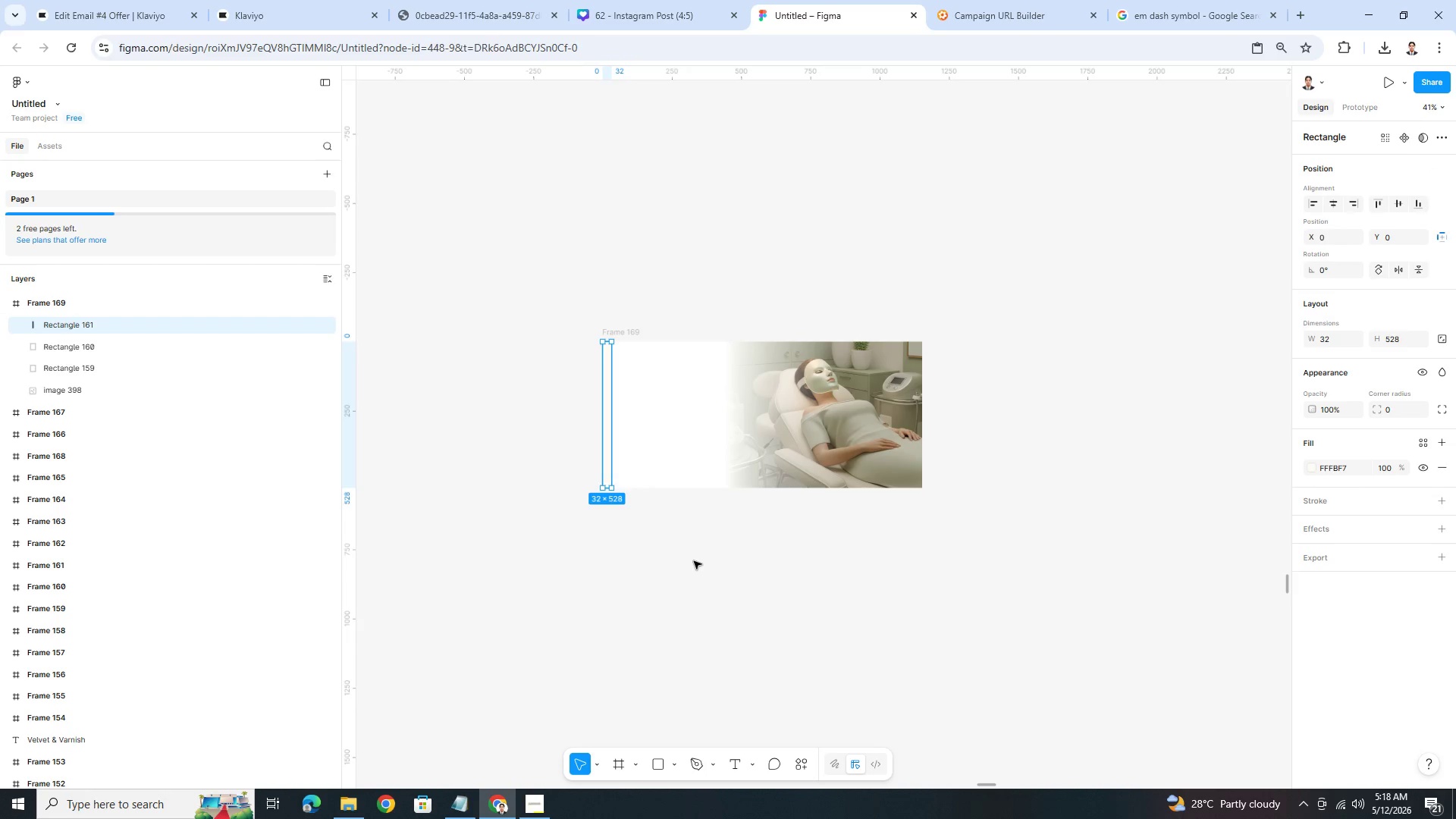 
left_click([693, 560])
 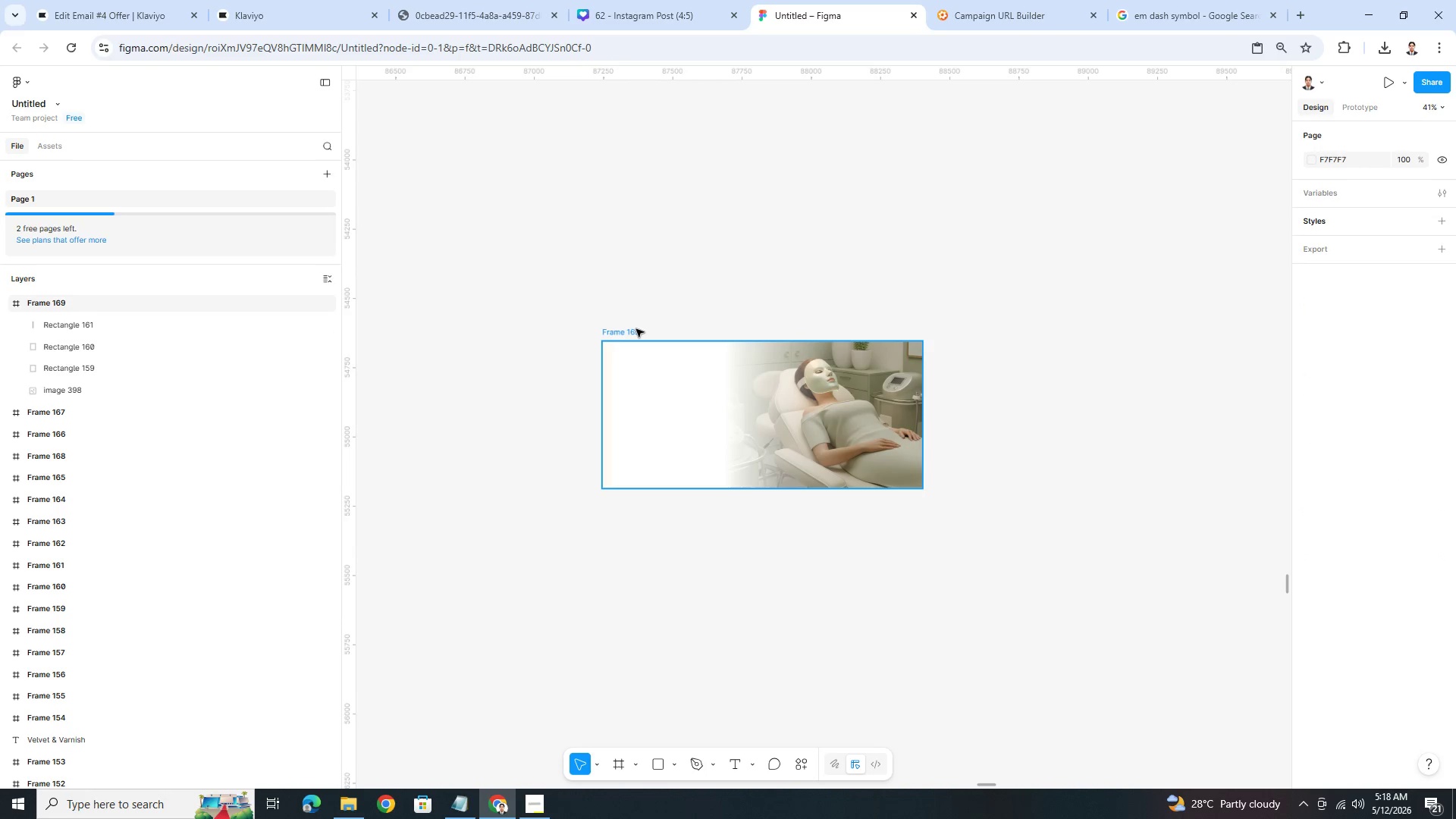 
left_click([632, 329])
 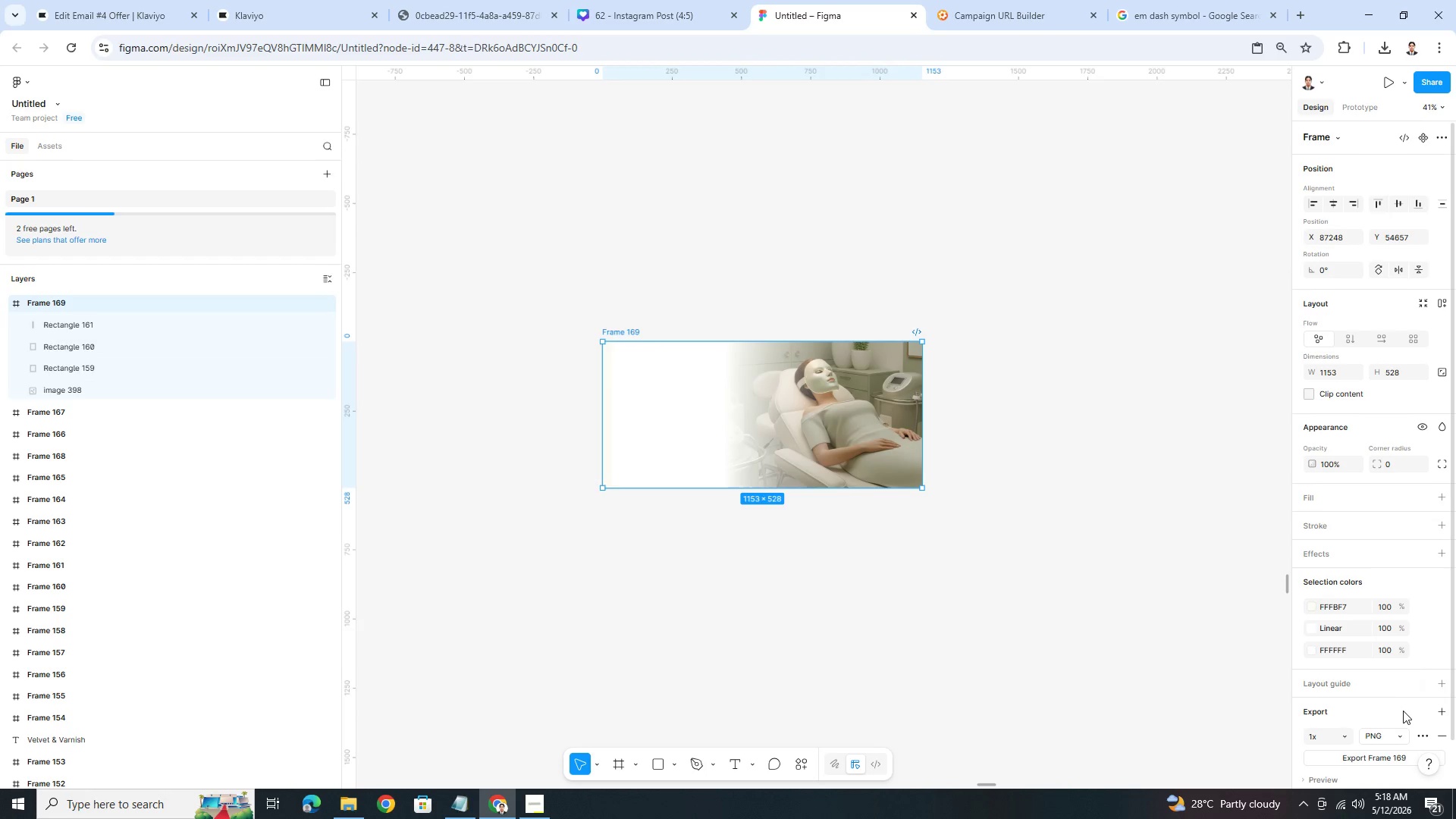 
scroll: coordinate [1406, 727], scroll_direction: down, amount: 3.0
 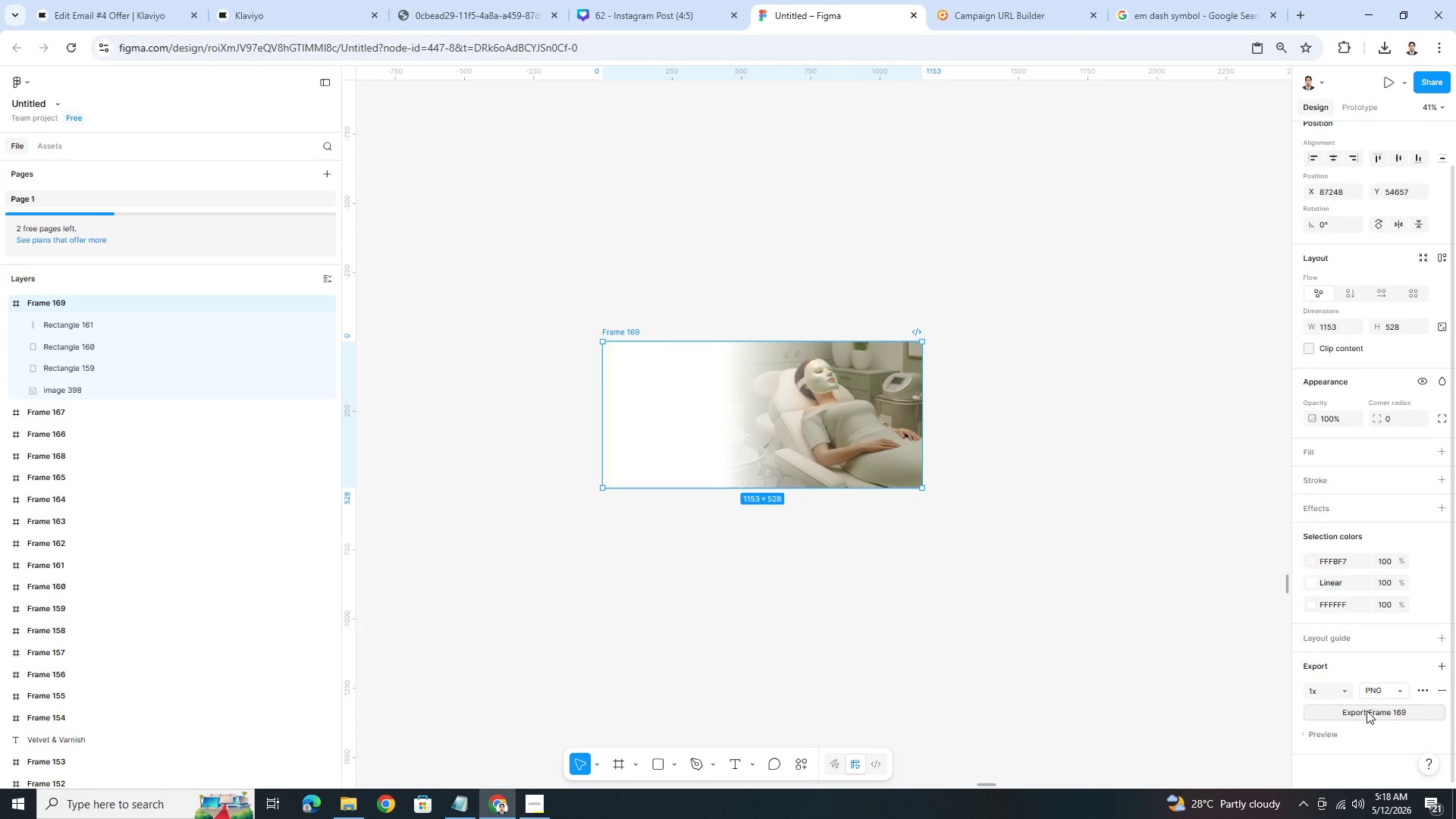 
left_click([1367, 711])
 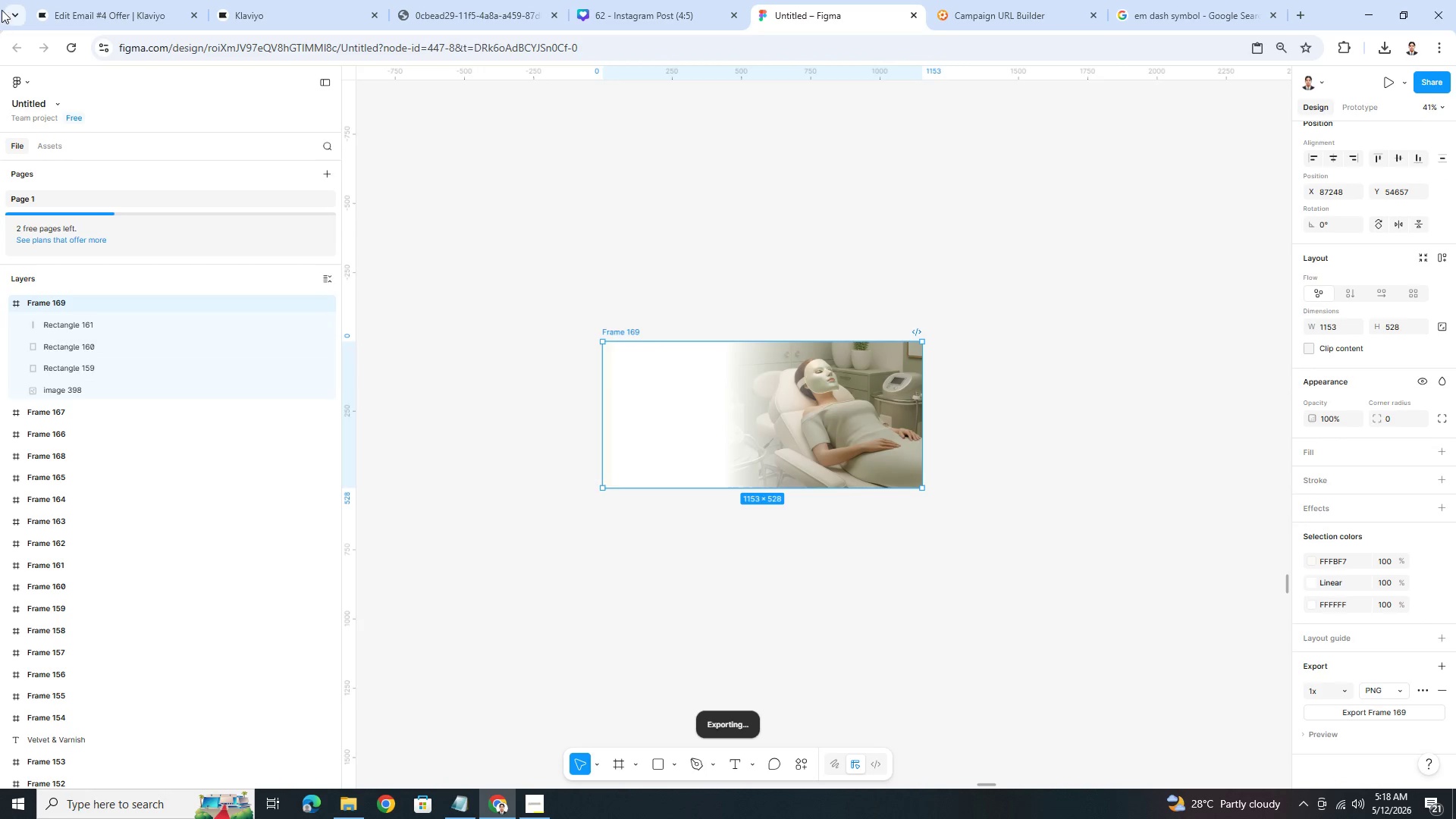 
left_click([115, 8])
 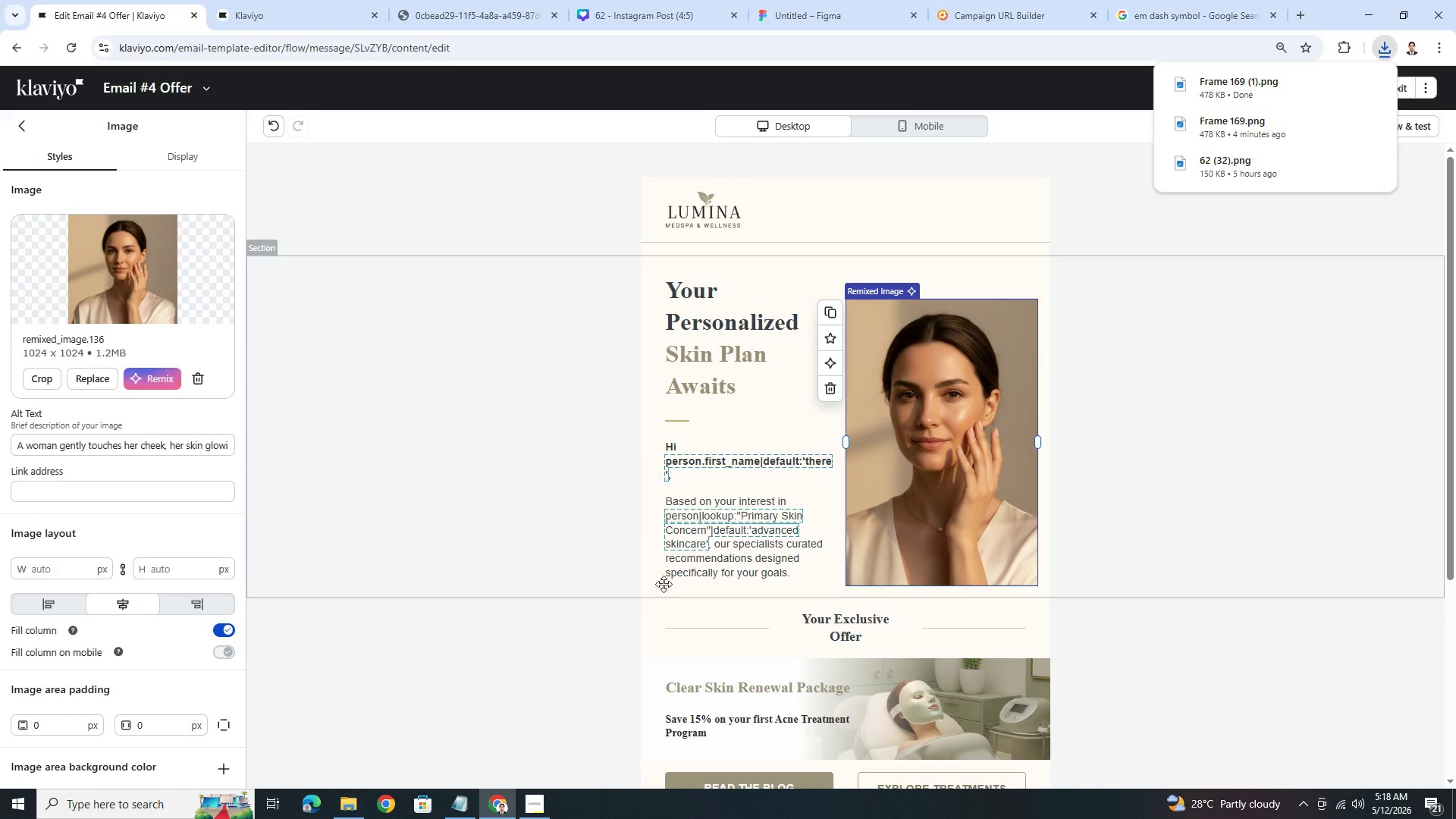 
scroll: coordinate [725, 626], scroll_direction: down, amount: 3.0
 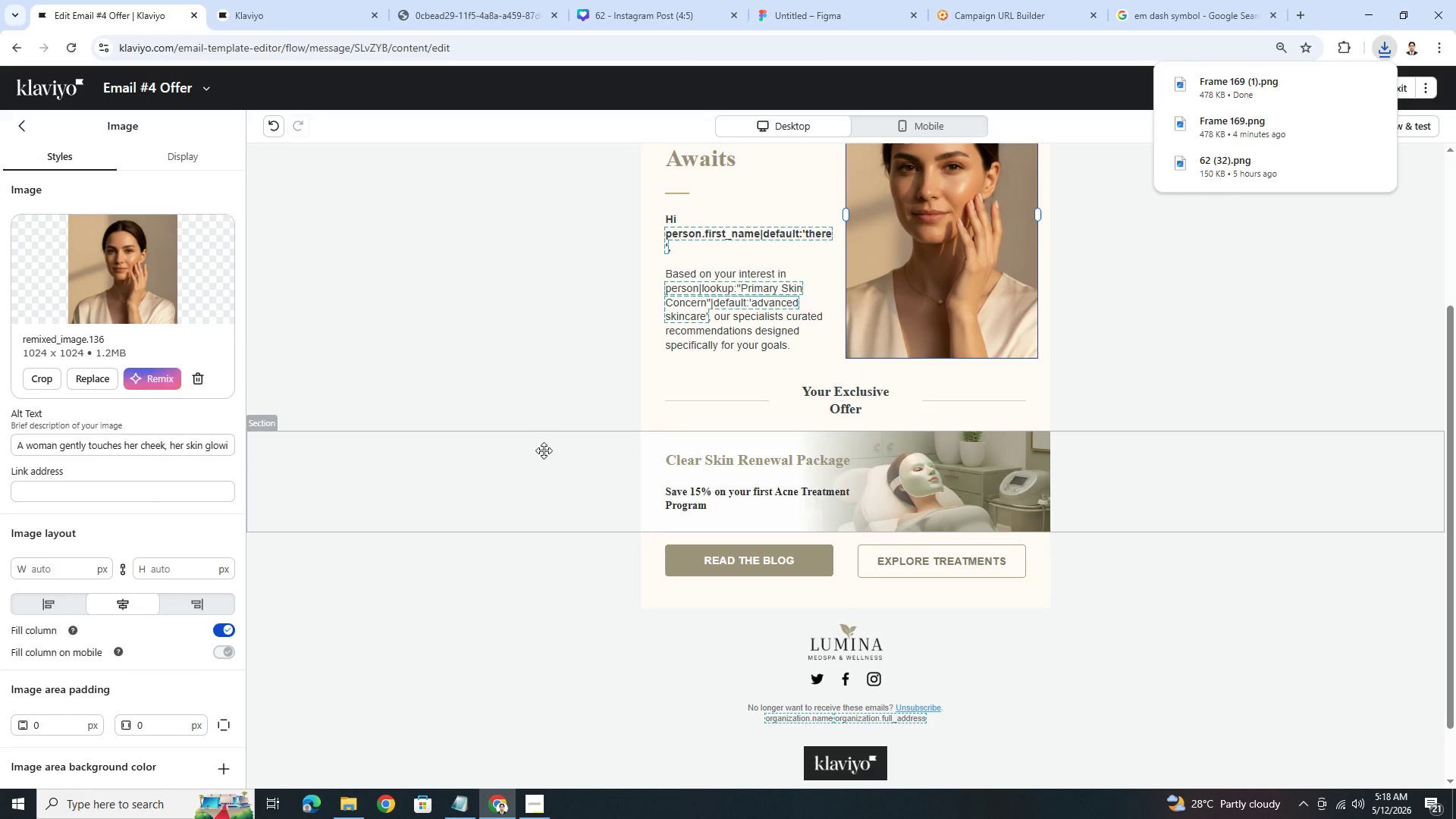 
left_click([569, 469])
 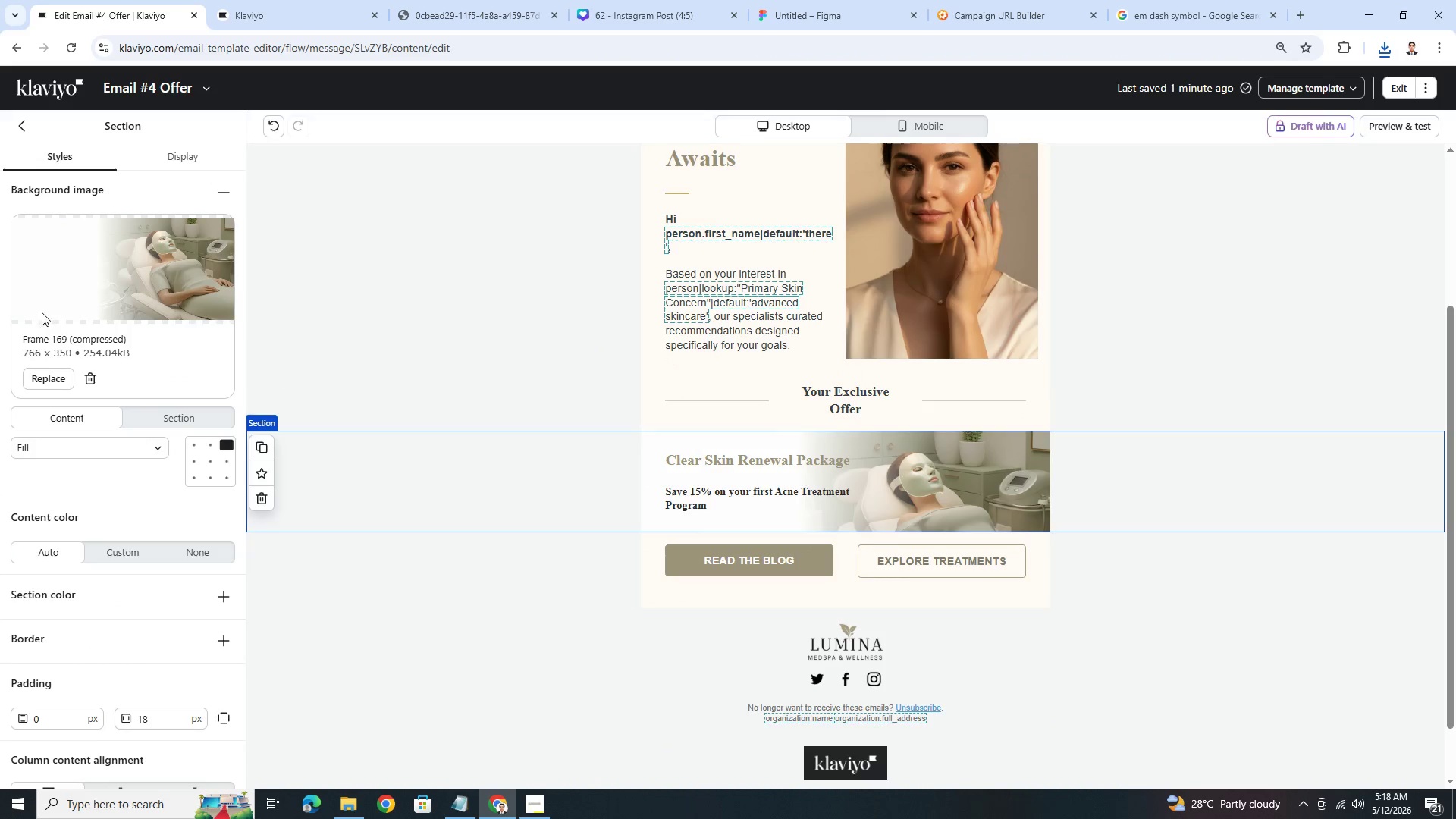 
left_click([48, 378])
 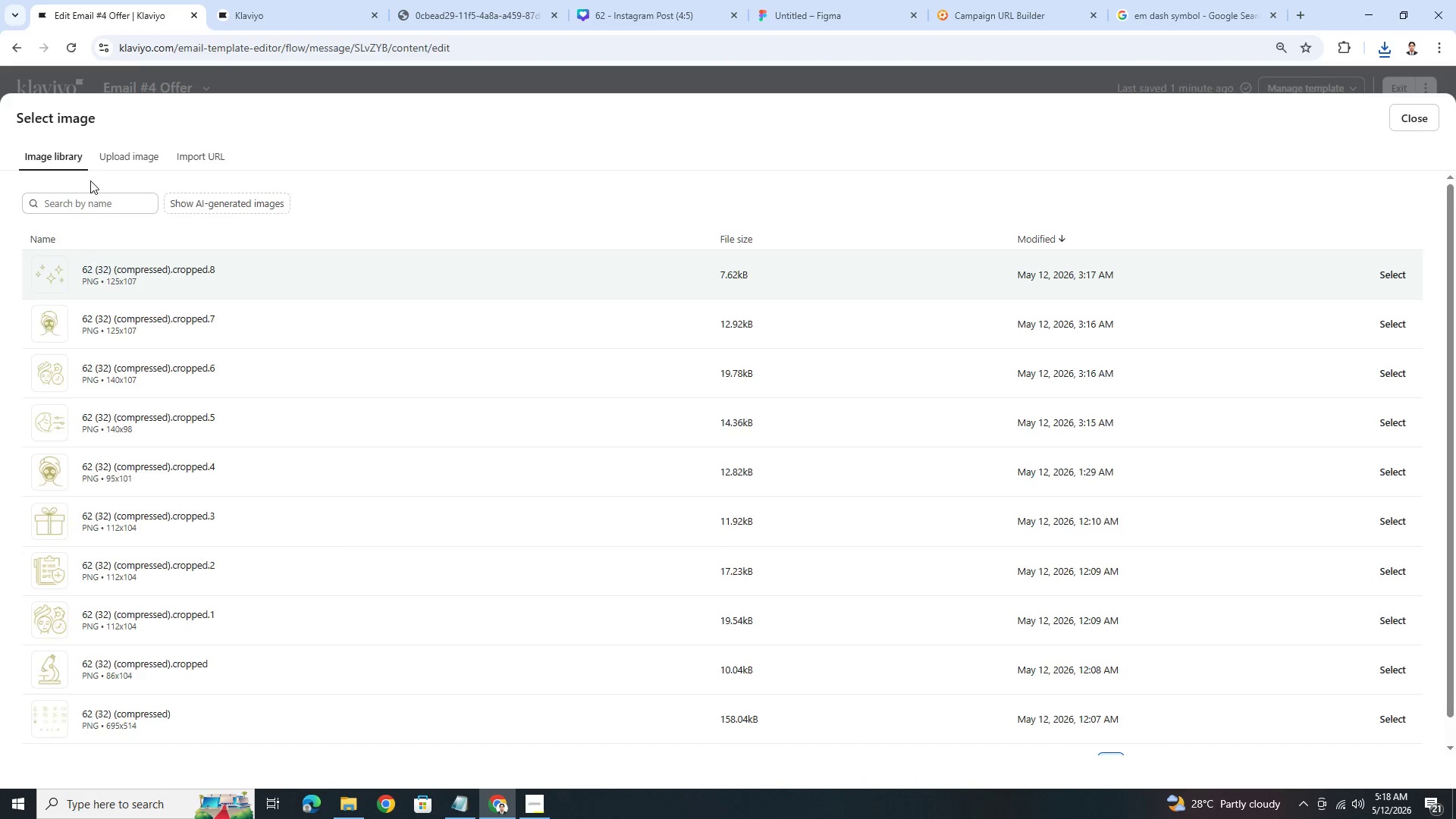 
left_click([108, 155])
 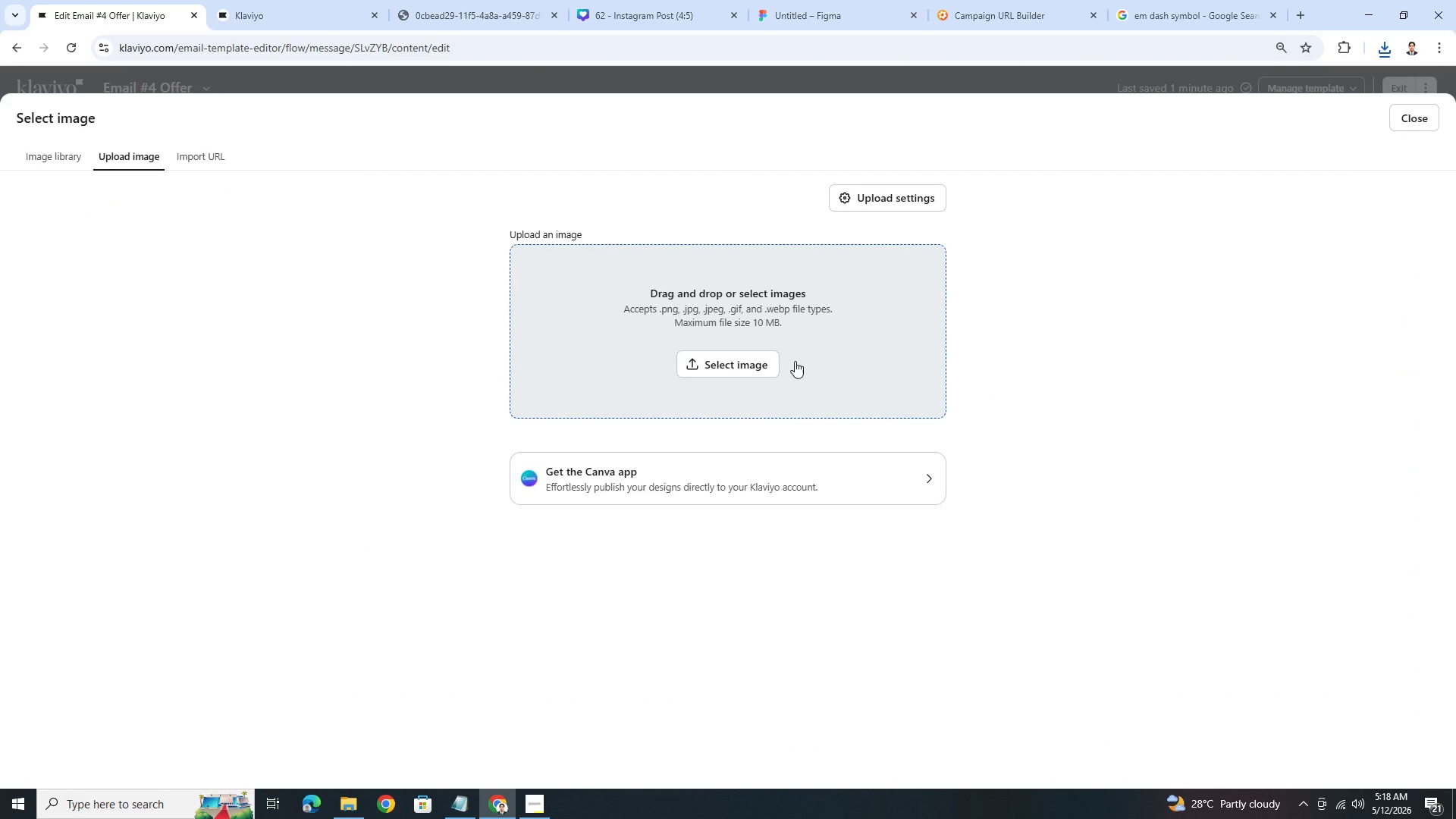 
left_click([778, 365])
 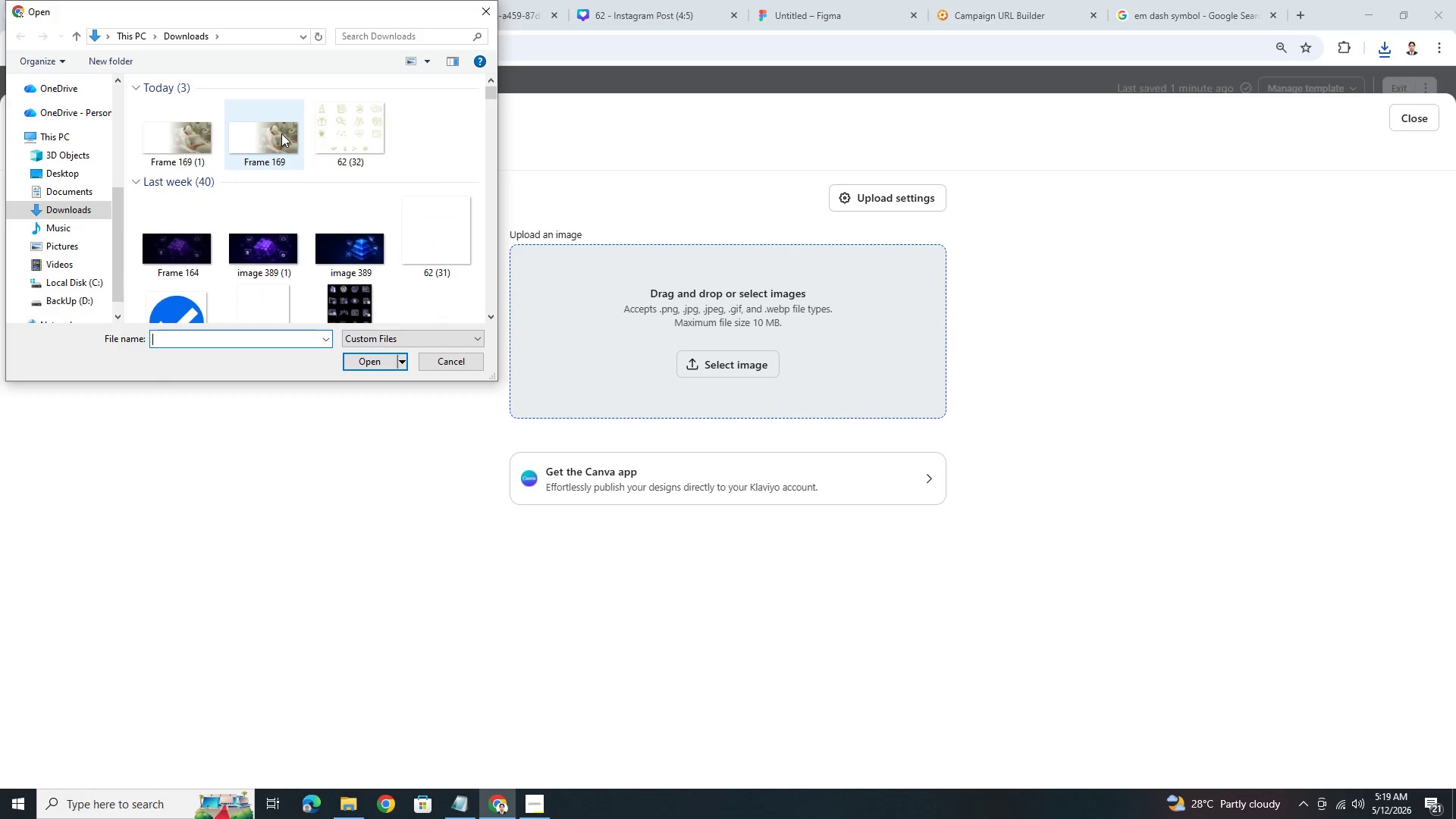 
double_click([173, 134])
 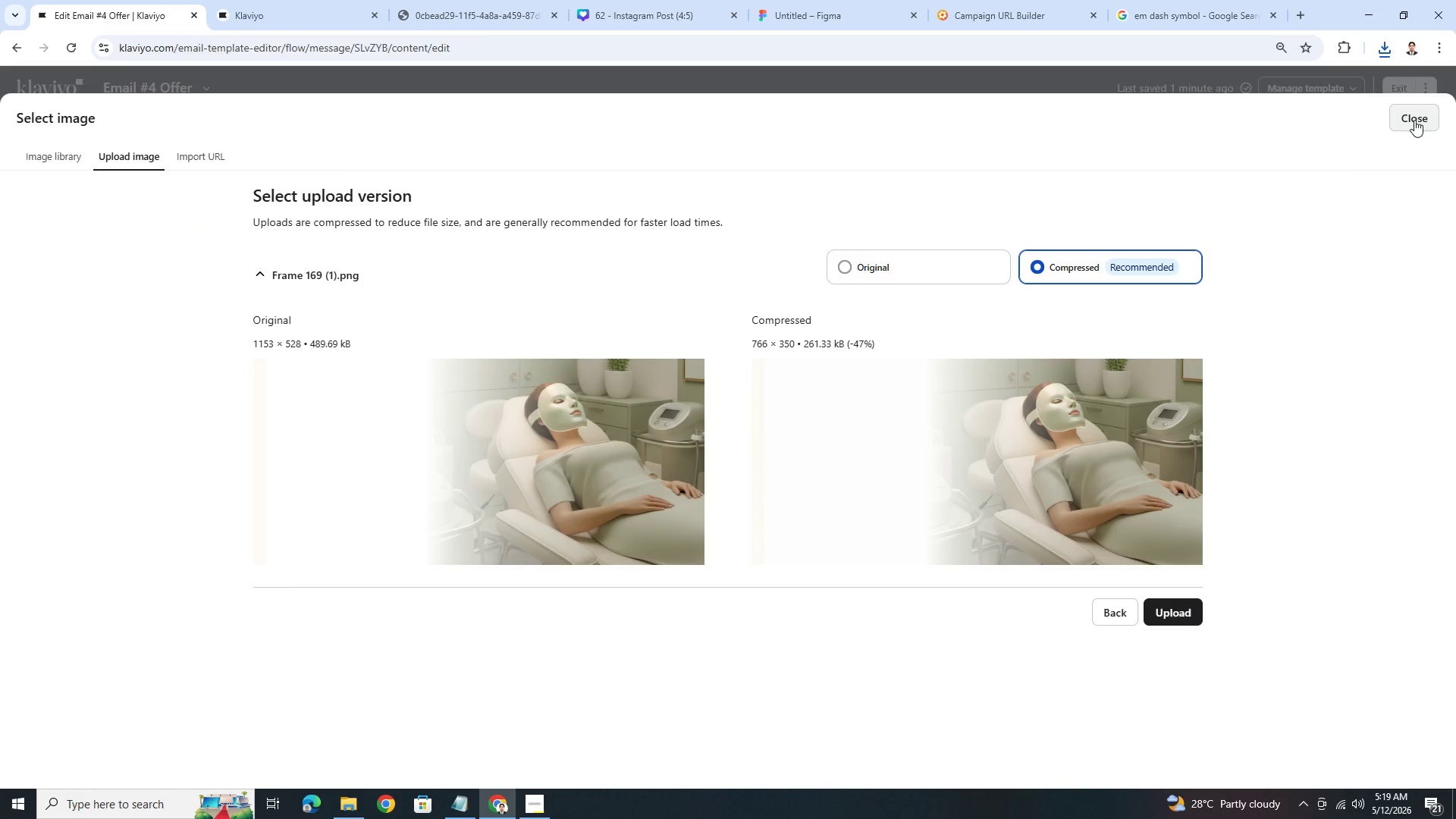 
left_click([1156, 613])
 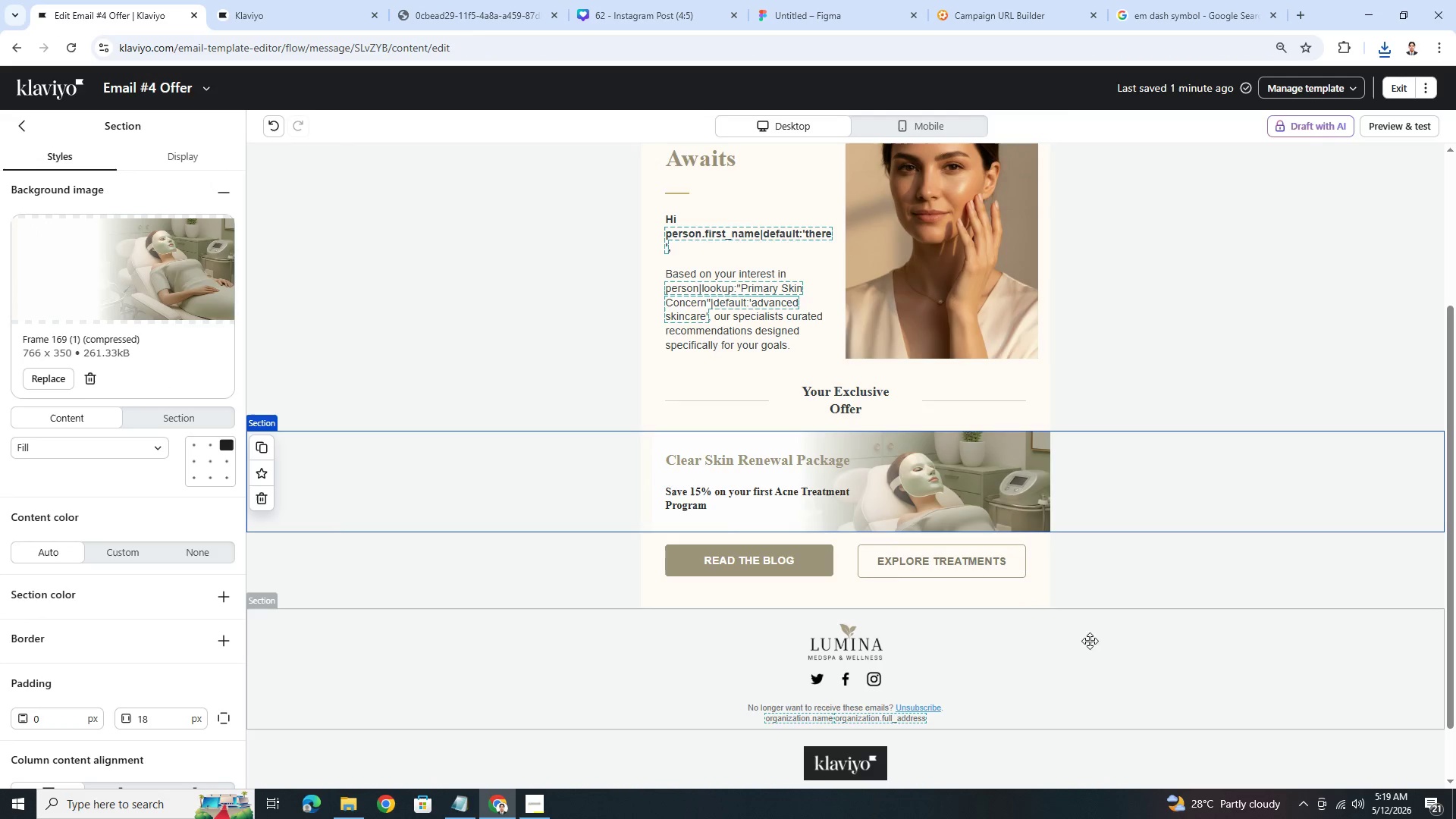 
left_click([1192, 699])
 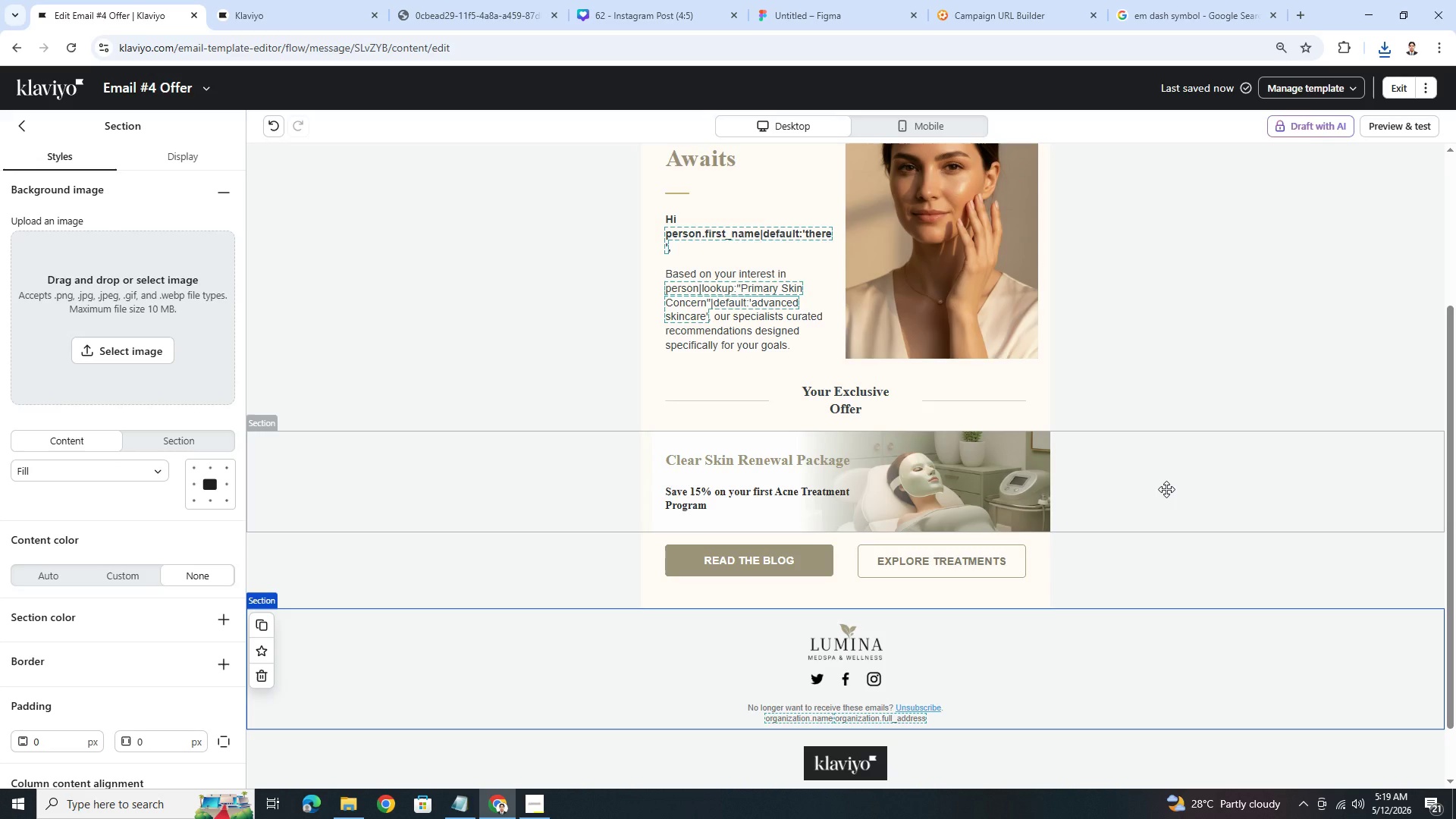 
wait(10.7)
 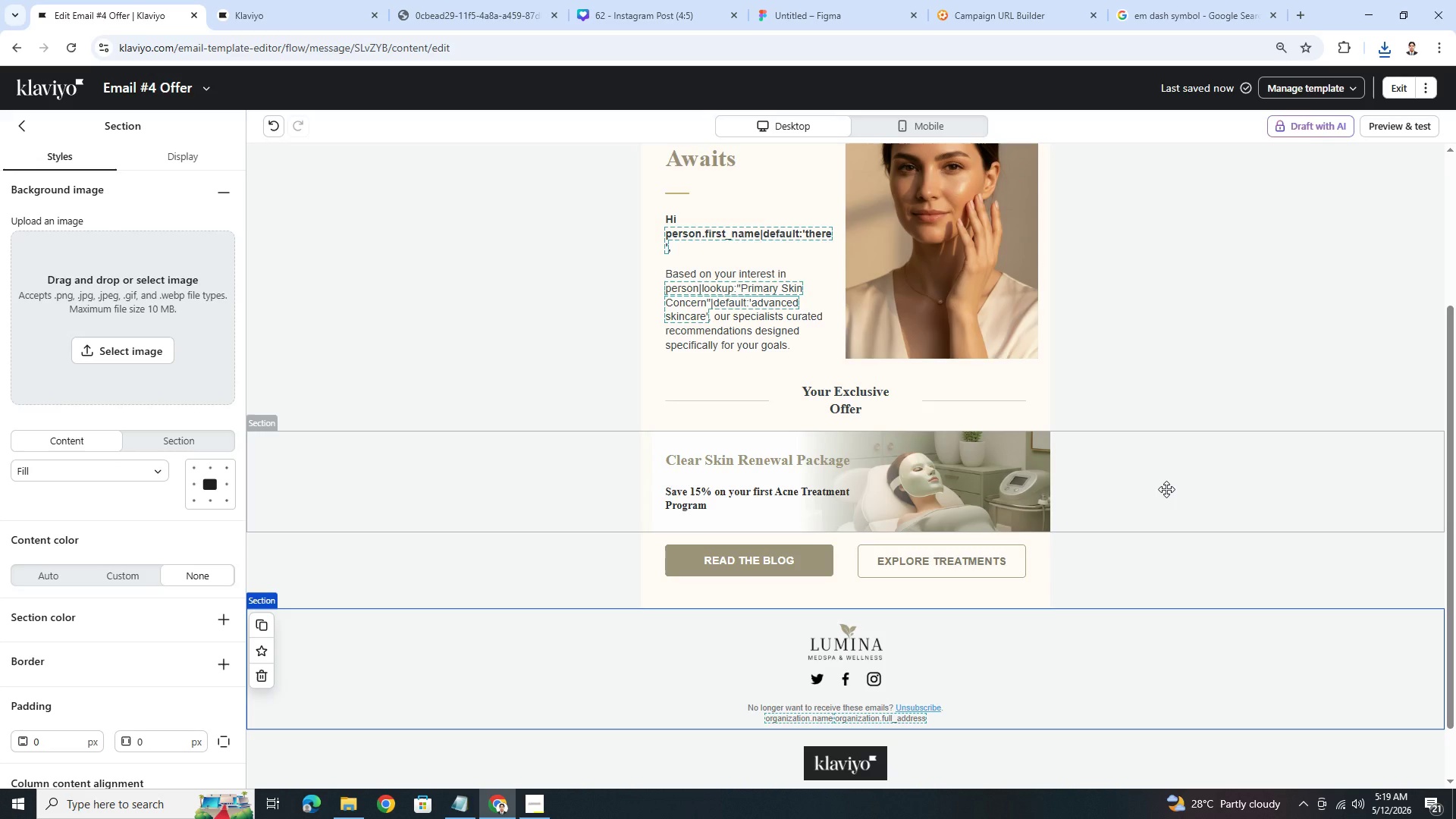 
scroll: coordinate [1167, 496], scroll_direction: up, amount: 2.0
 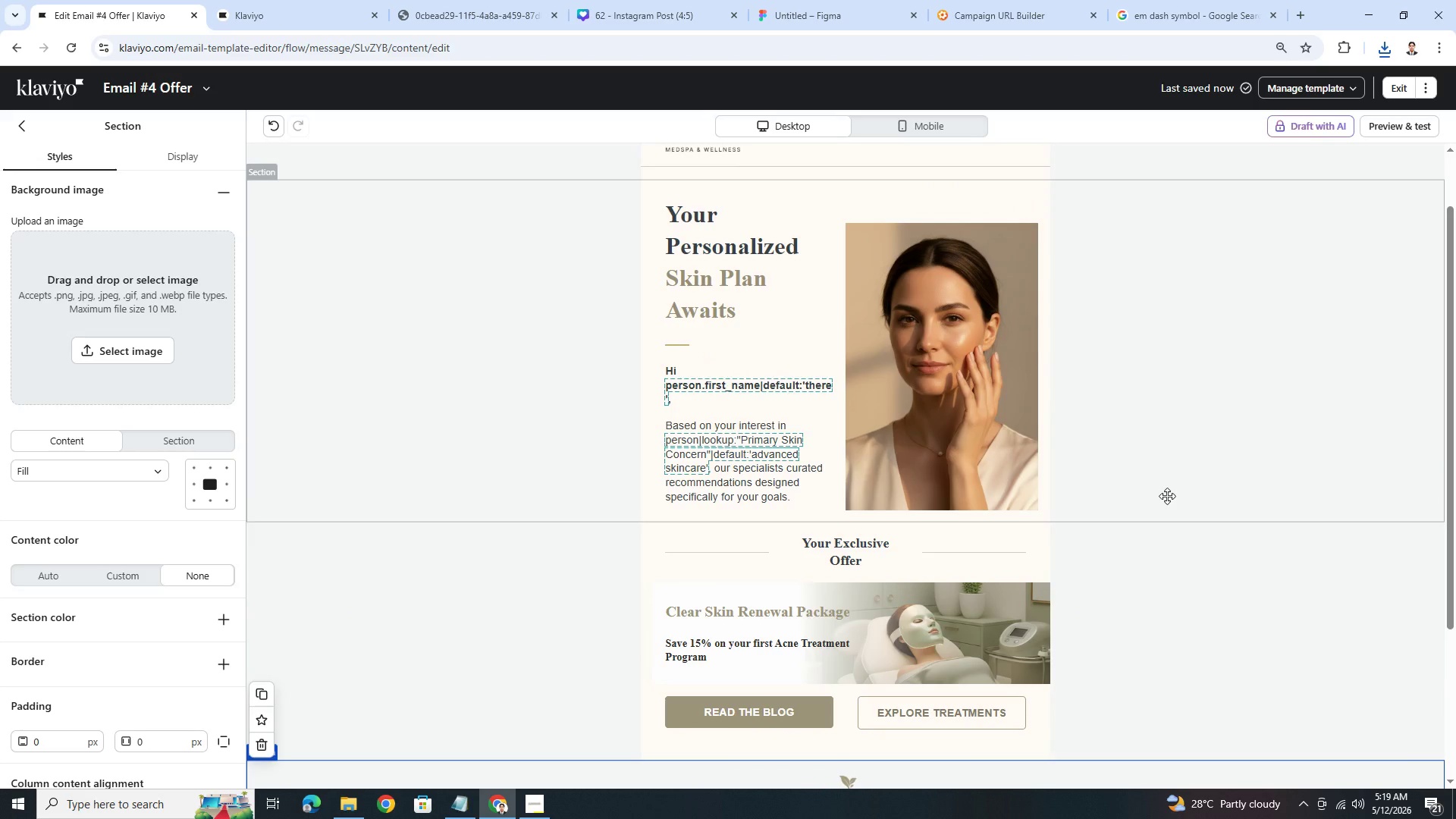 
scroll: coordinate [1167, 496], scroll_direction: down, amount: 2.0
 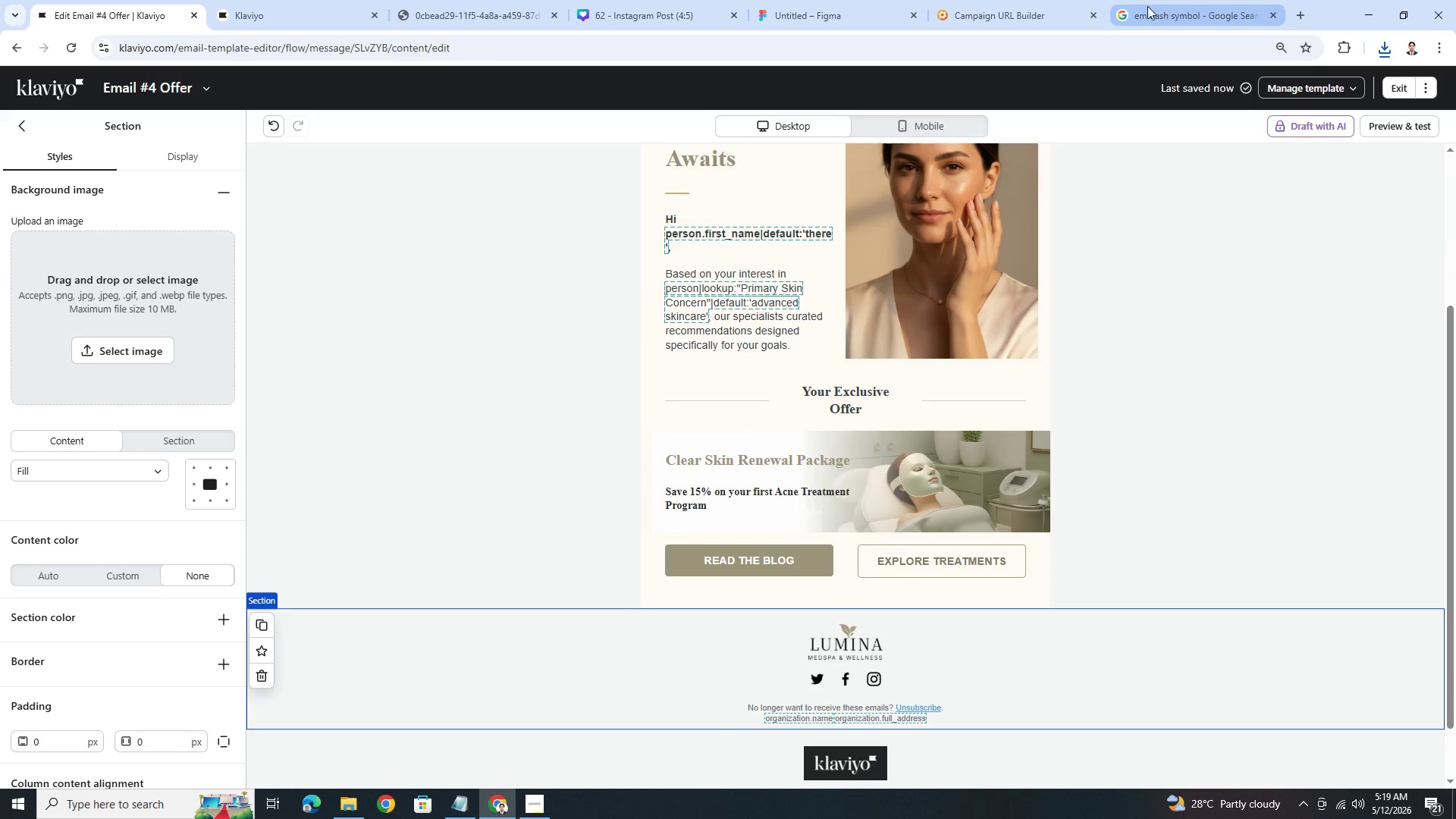 
left_click([825, 4])
 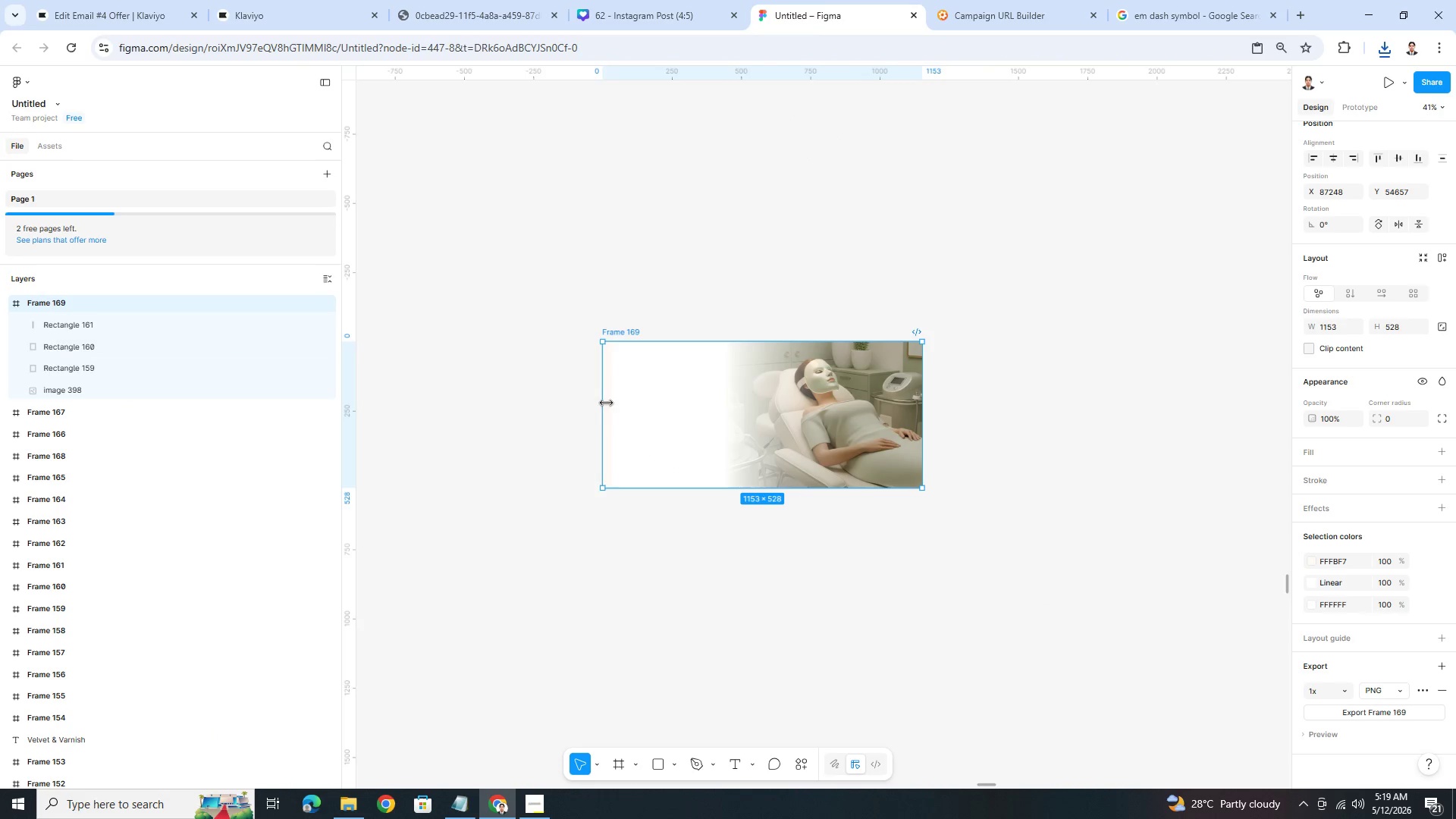 
left_click([610, 404])
 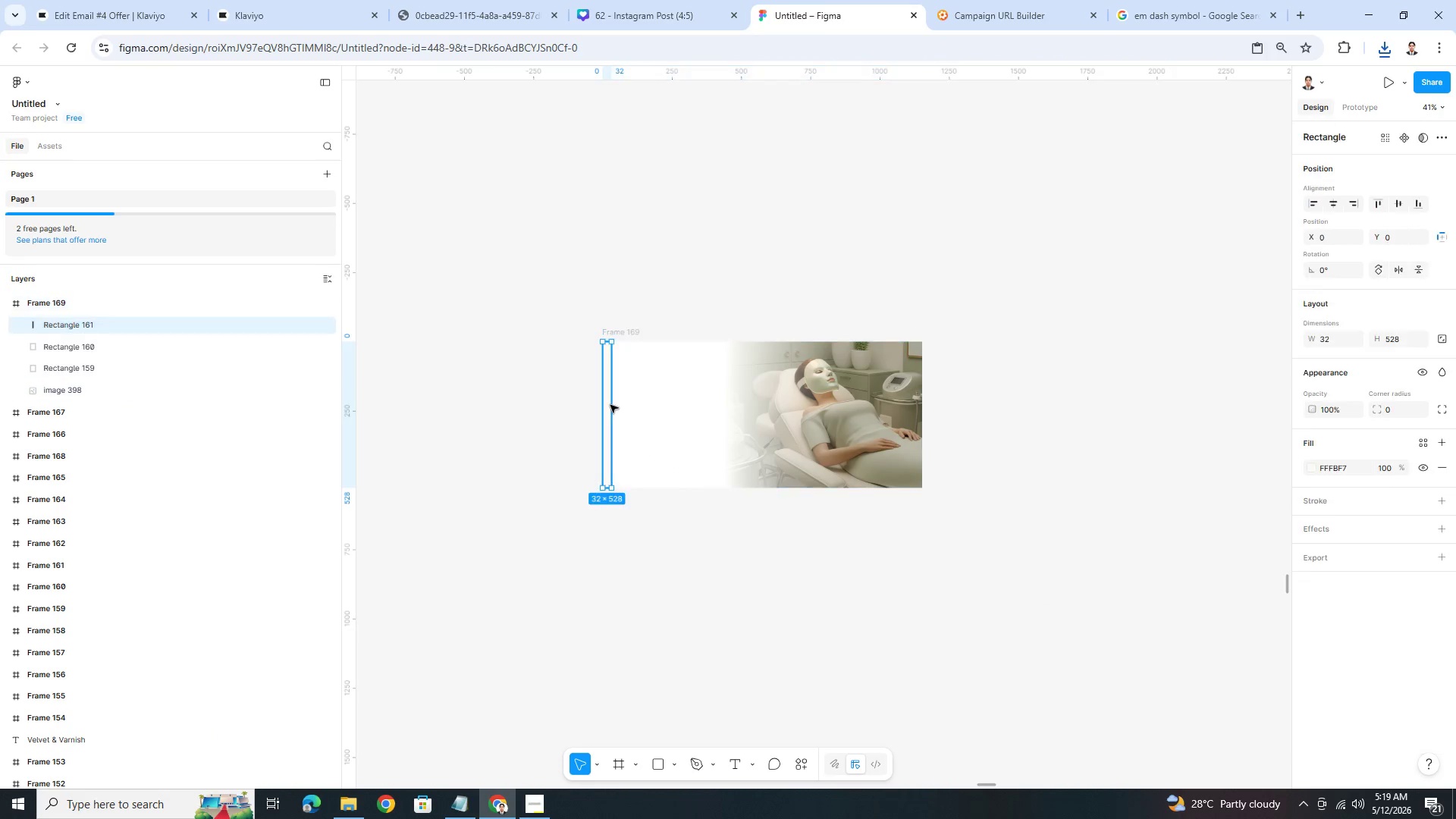 
key(Control+C)
 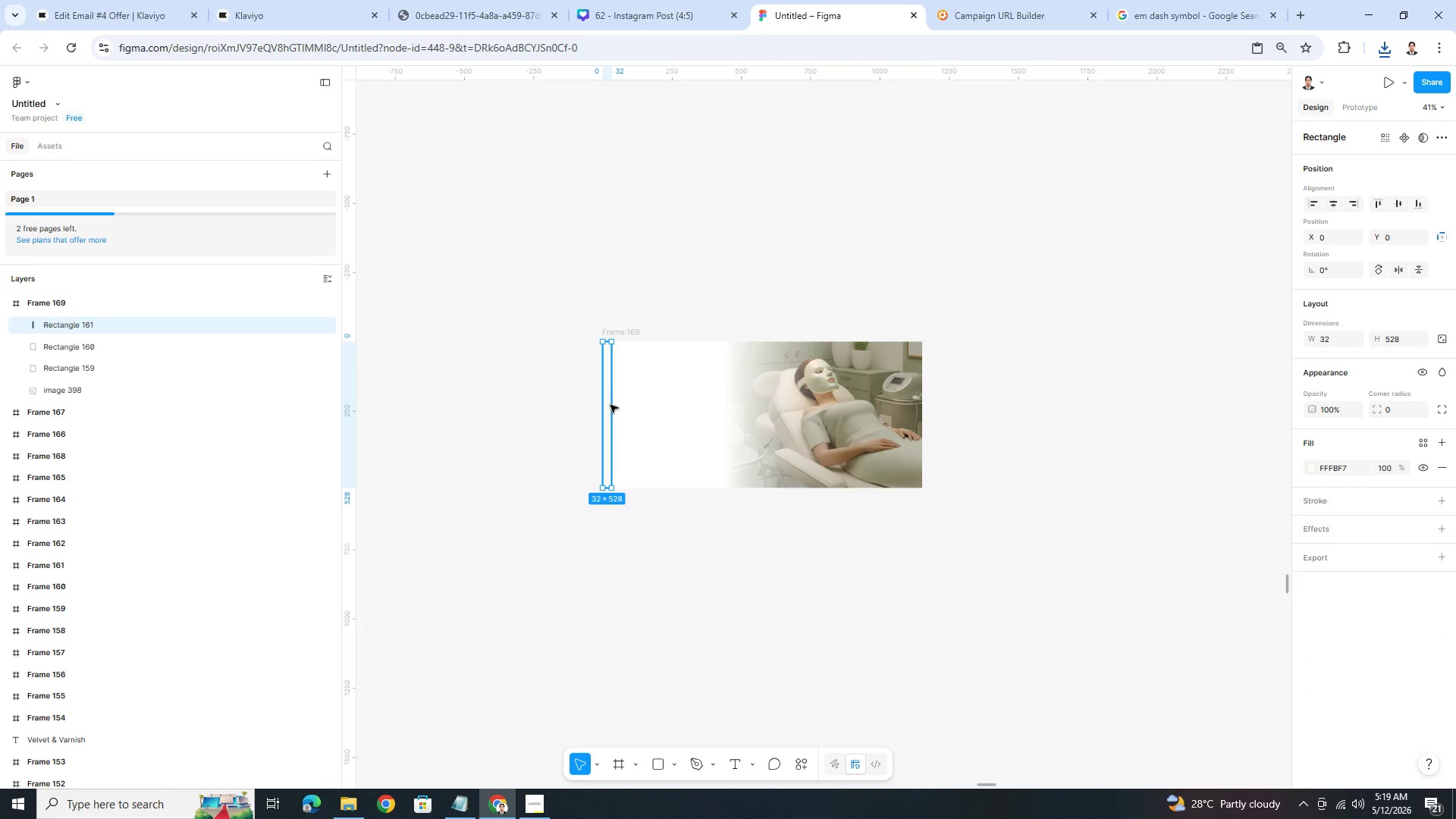 
key(Control+V)
 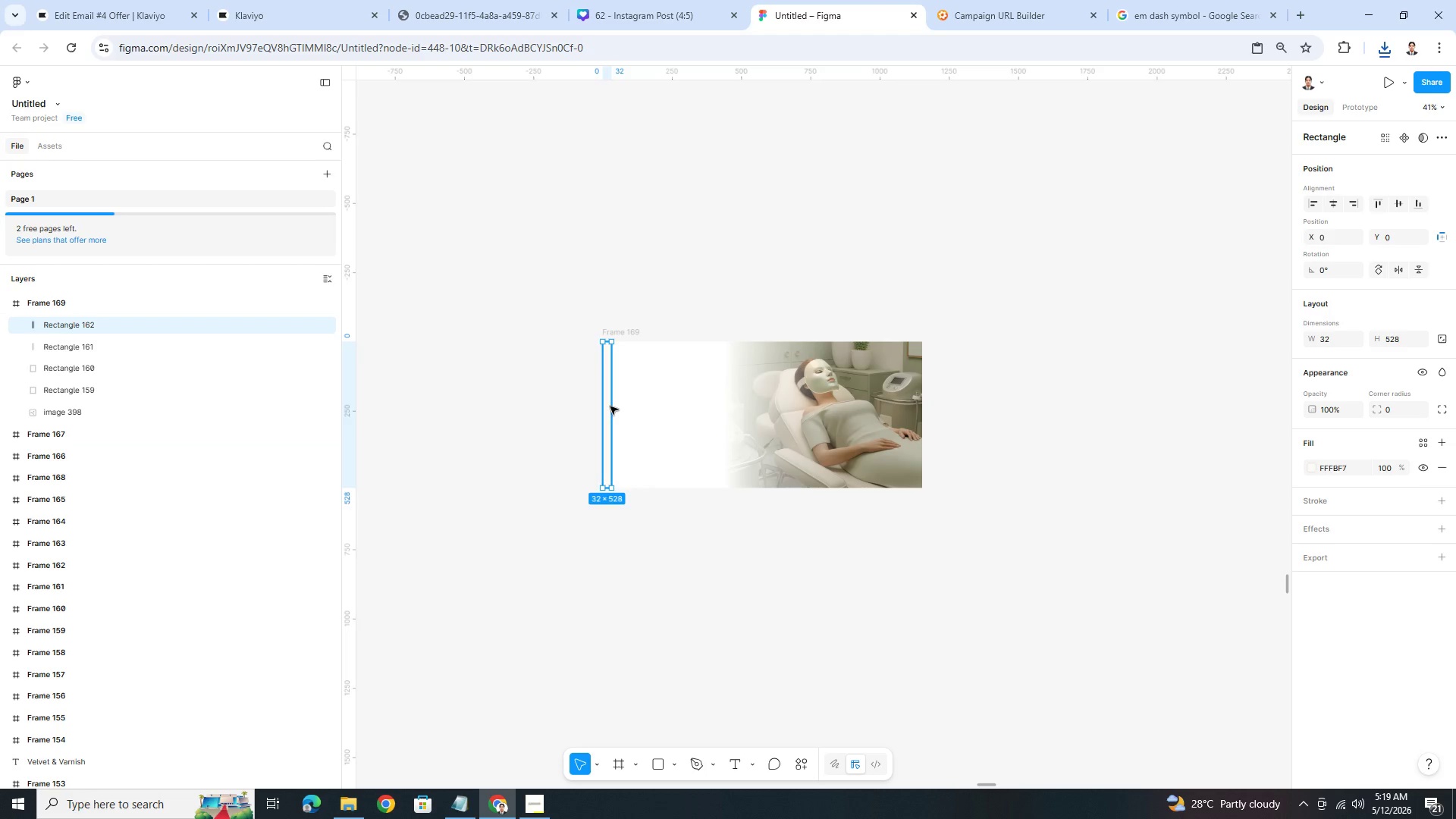 
left_click_drag(start_coordinate=[609, 406], to_coordinate=[917, 405])
 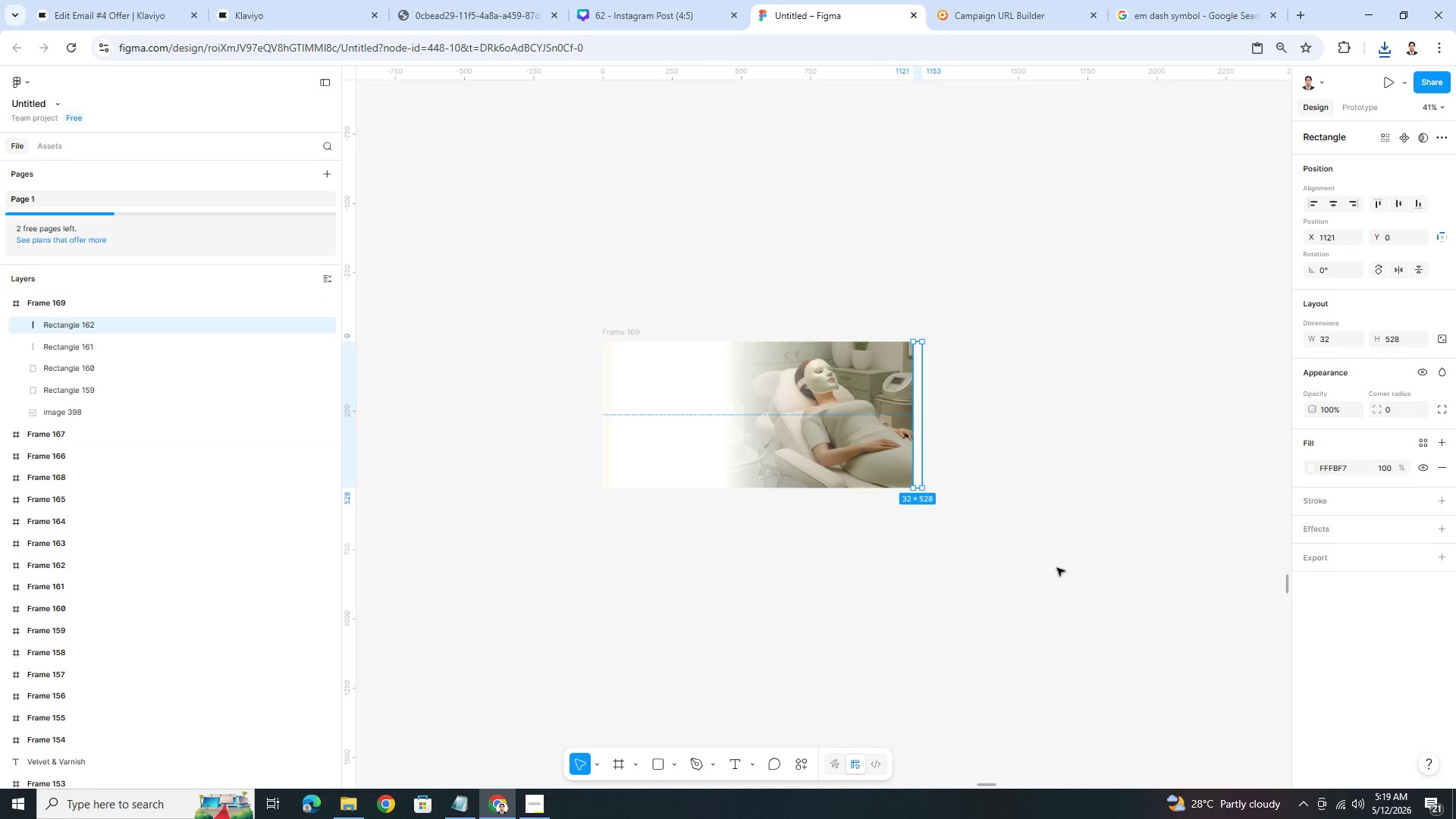 
left_click([1053, 570])
 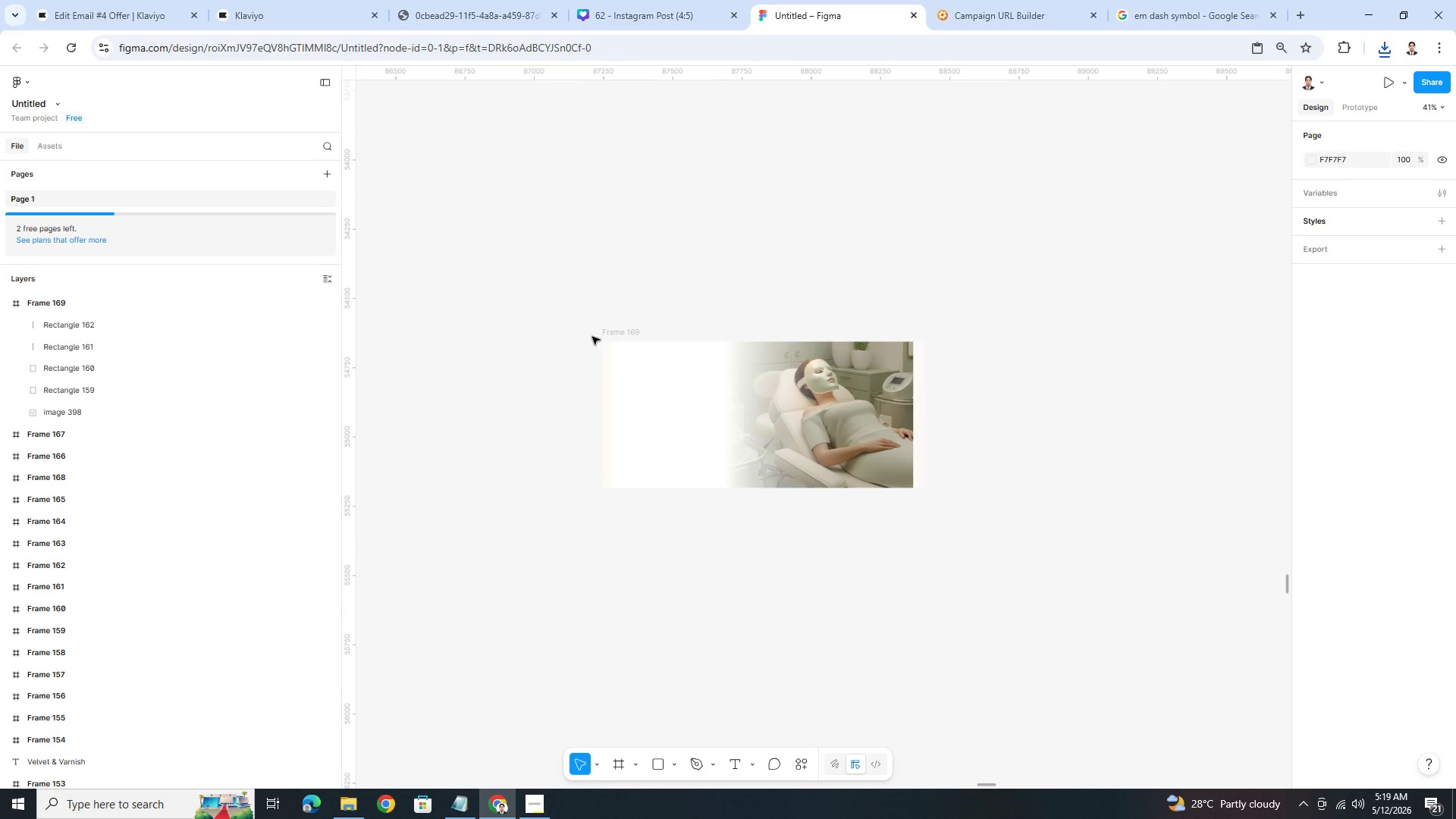 
left_click([619, 329])
 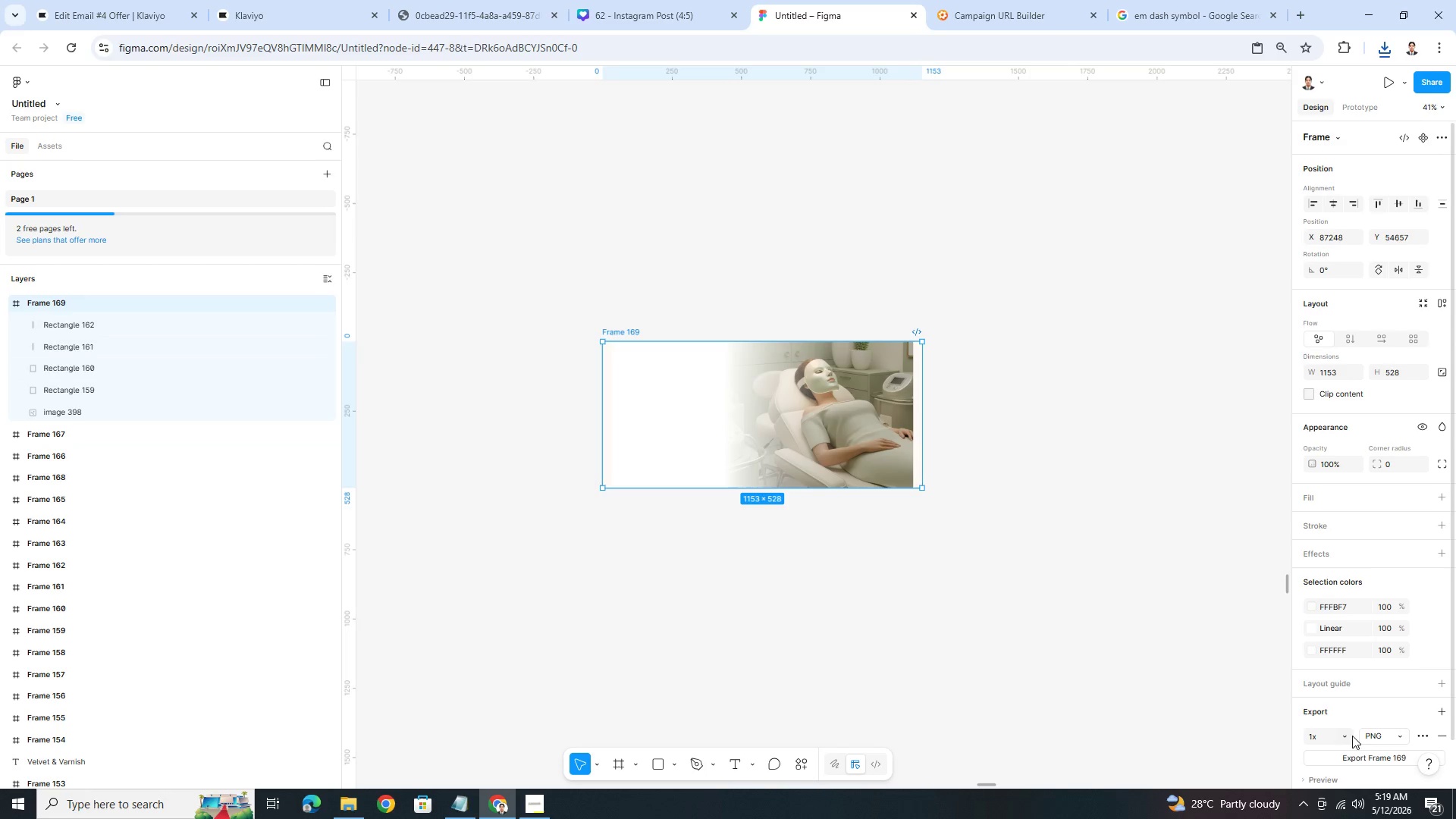 
left_click([1356, 757])
 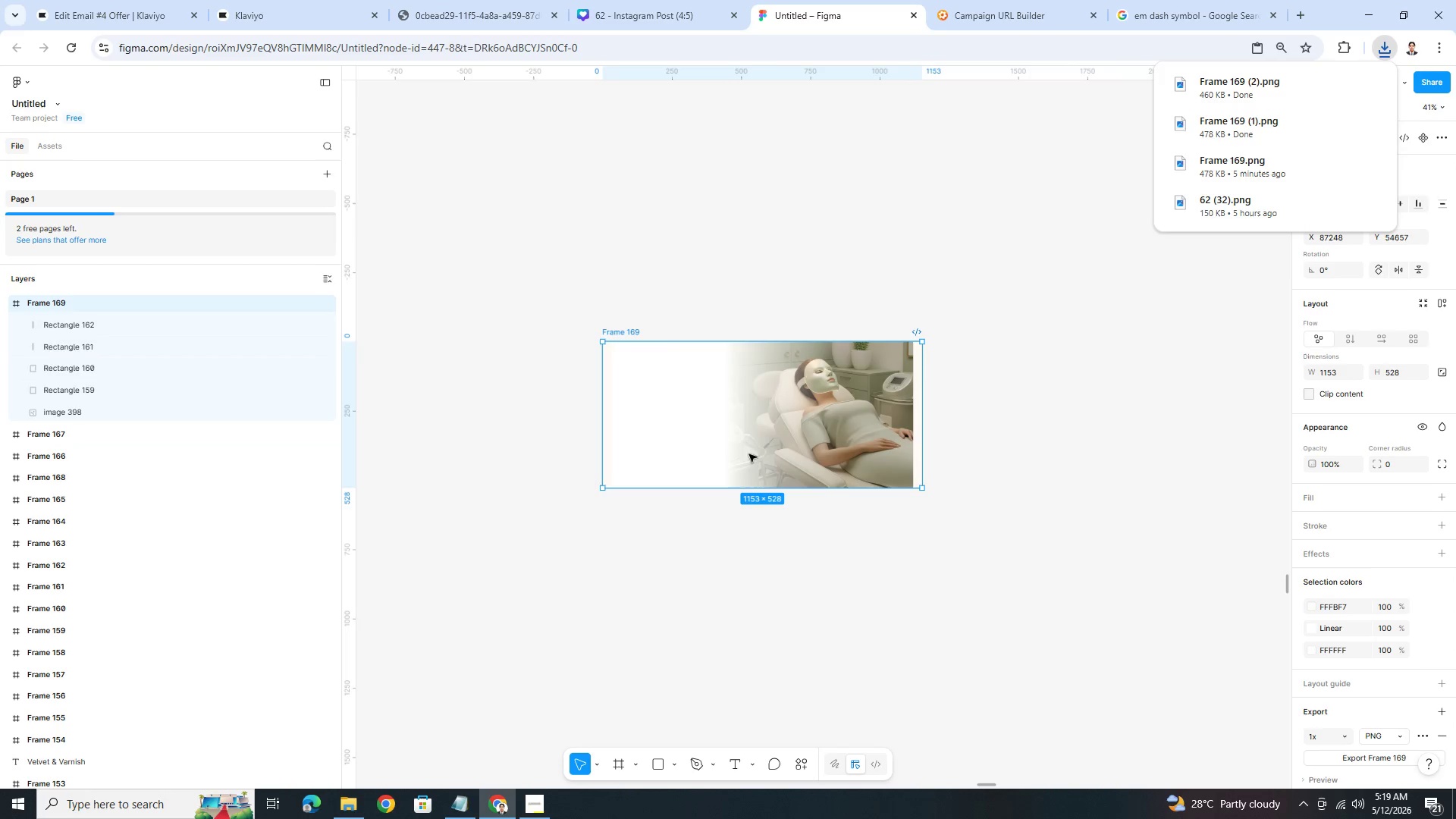 
left_click([110, 17])
 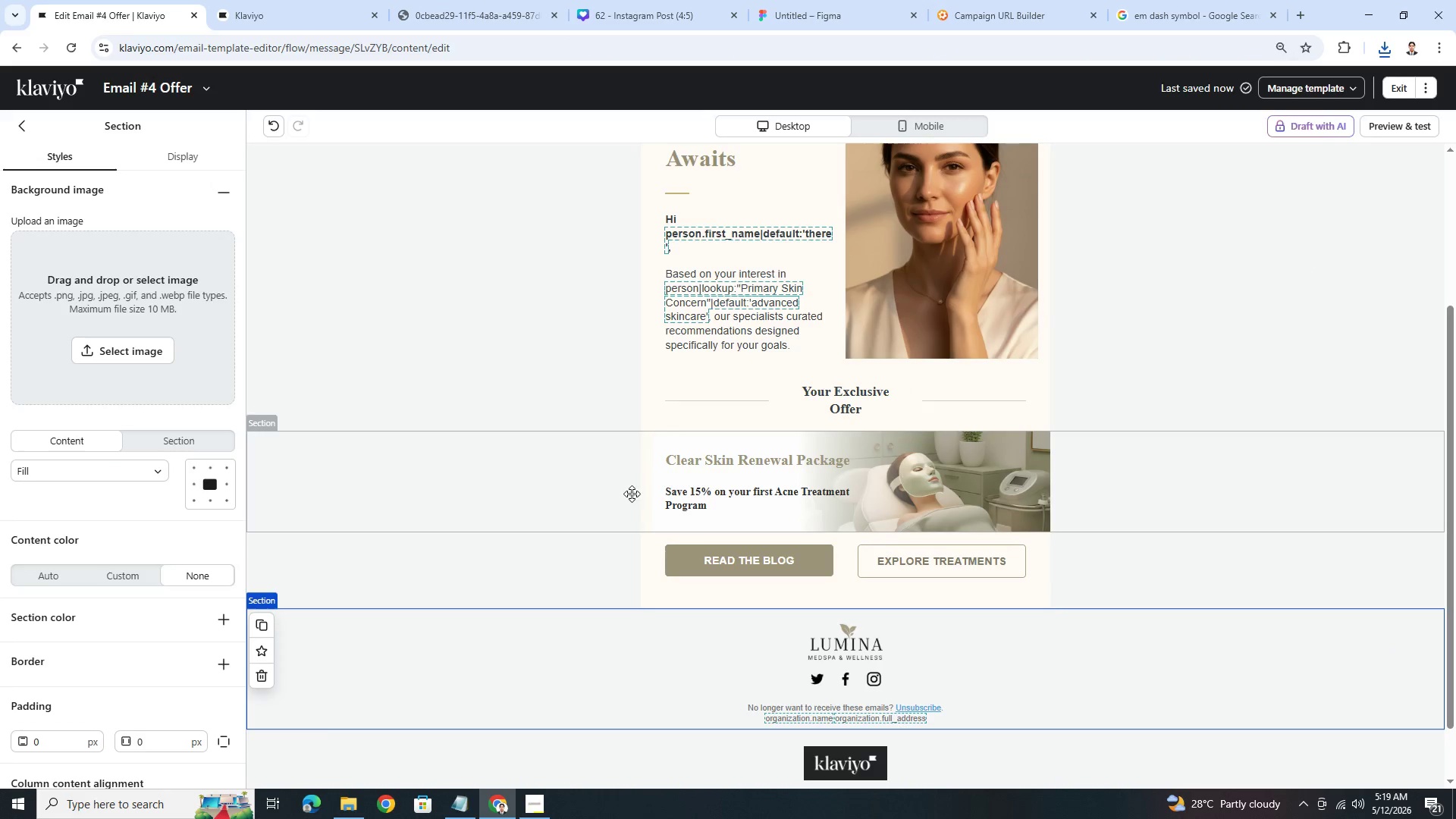 
left_click([588, 477])
 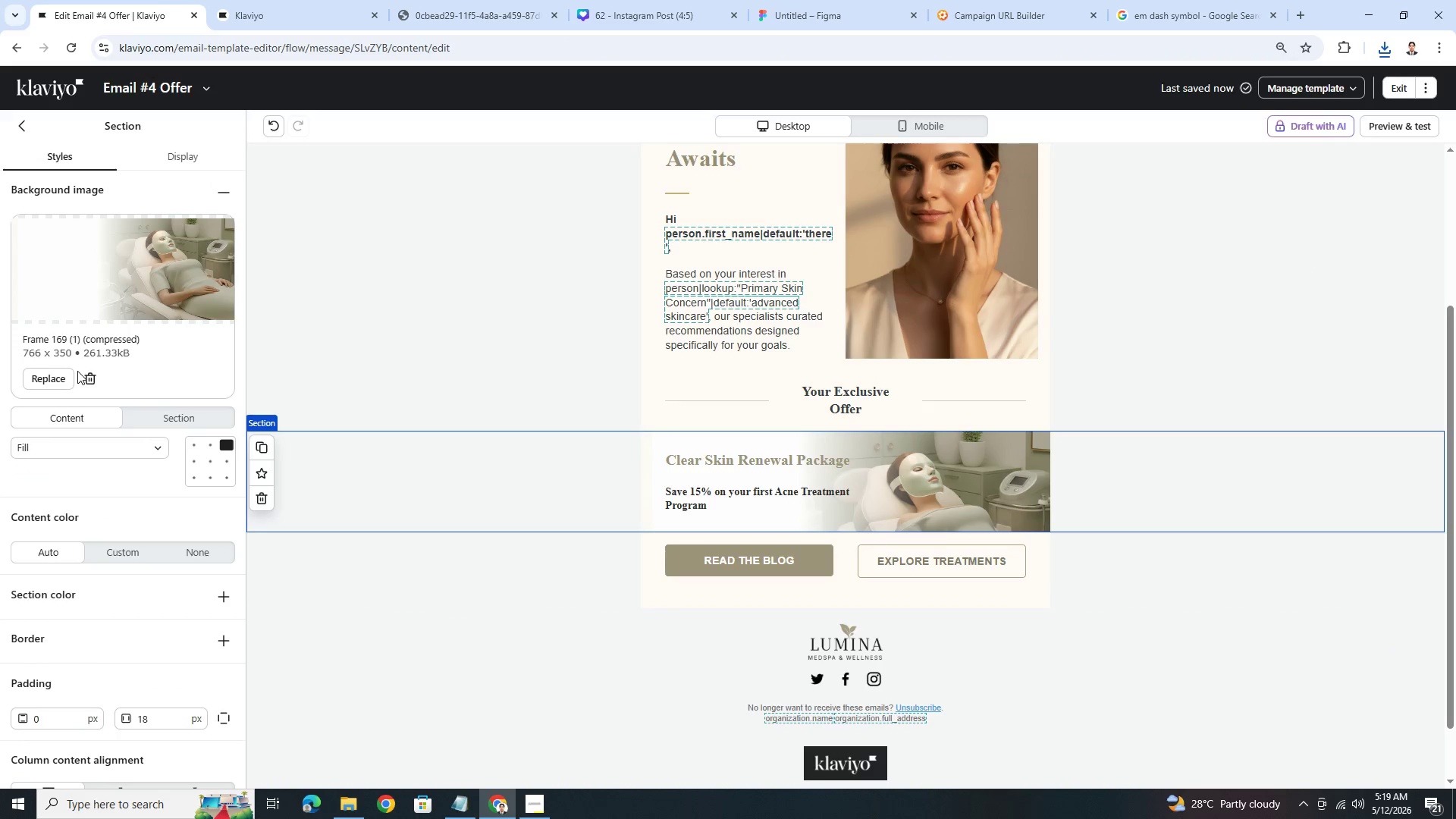 
left_click([66, 377])
 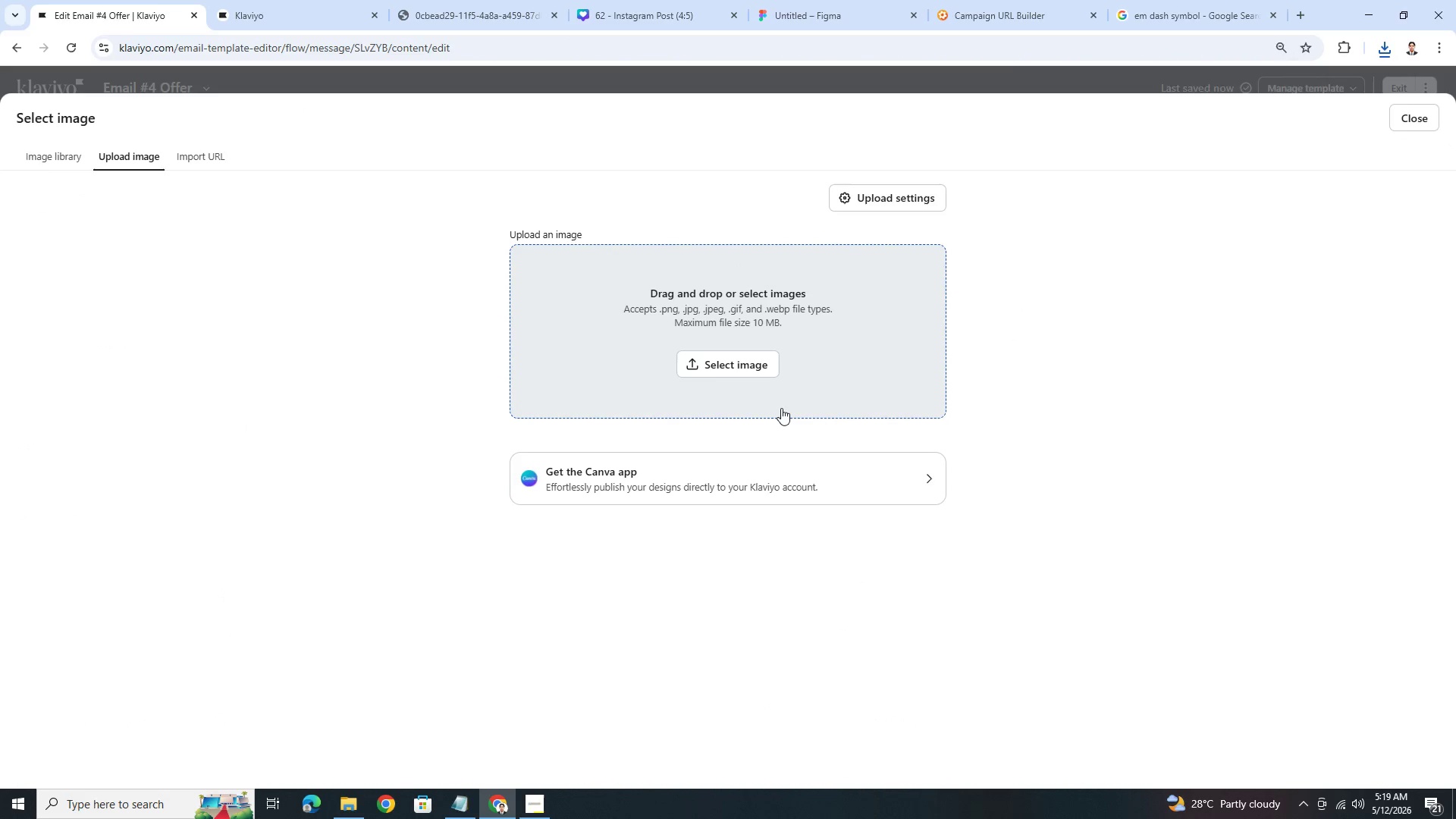 
left_click([764, 379])
 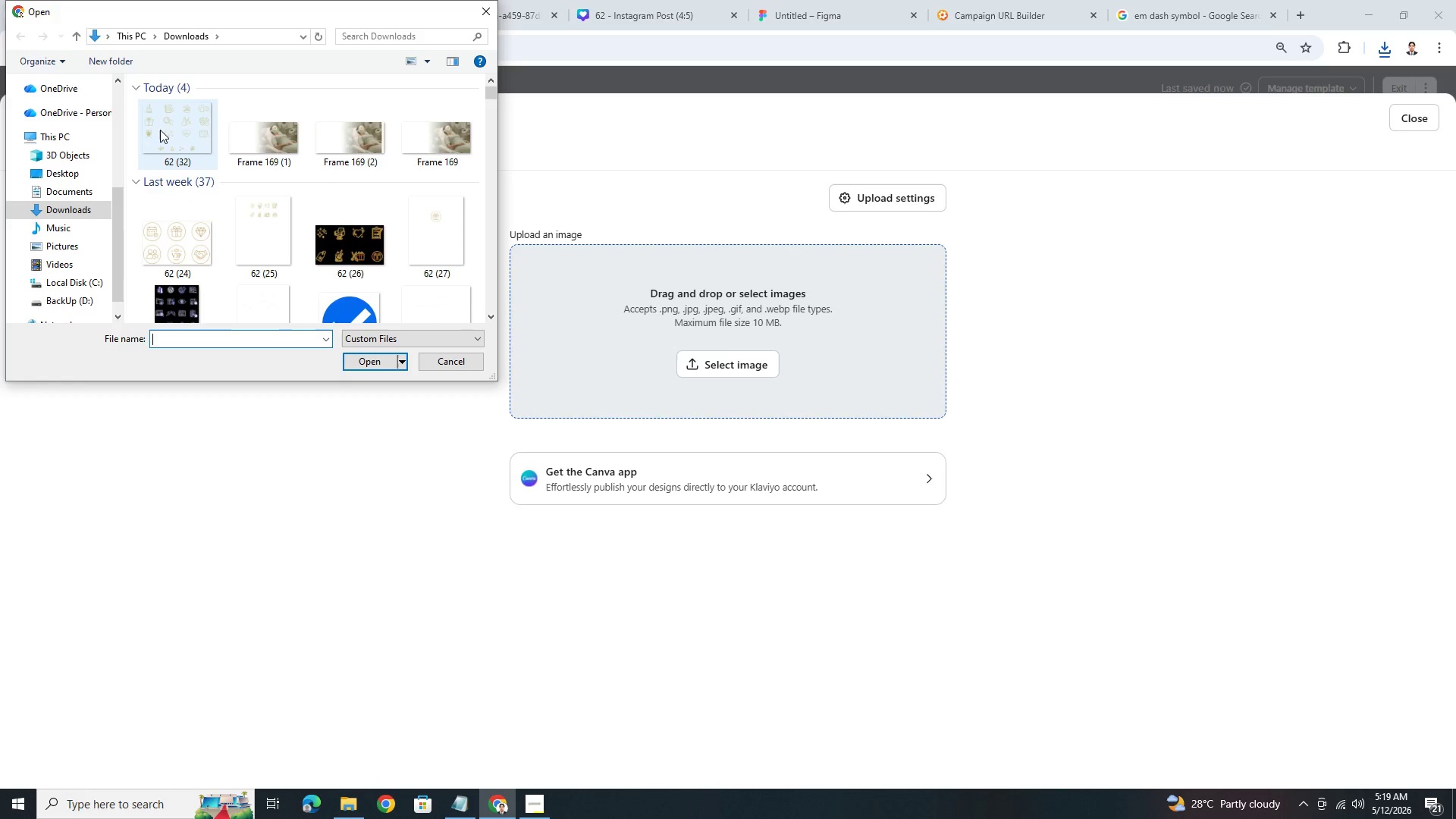 
double_click([200, 135])
 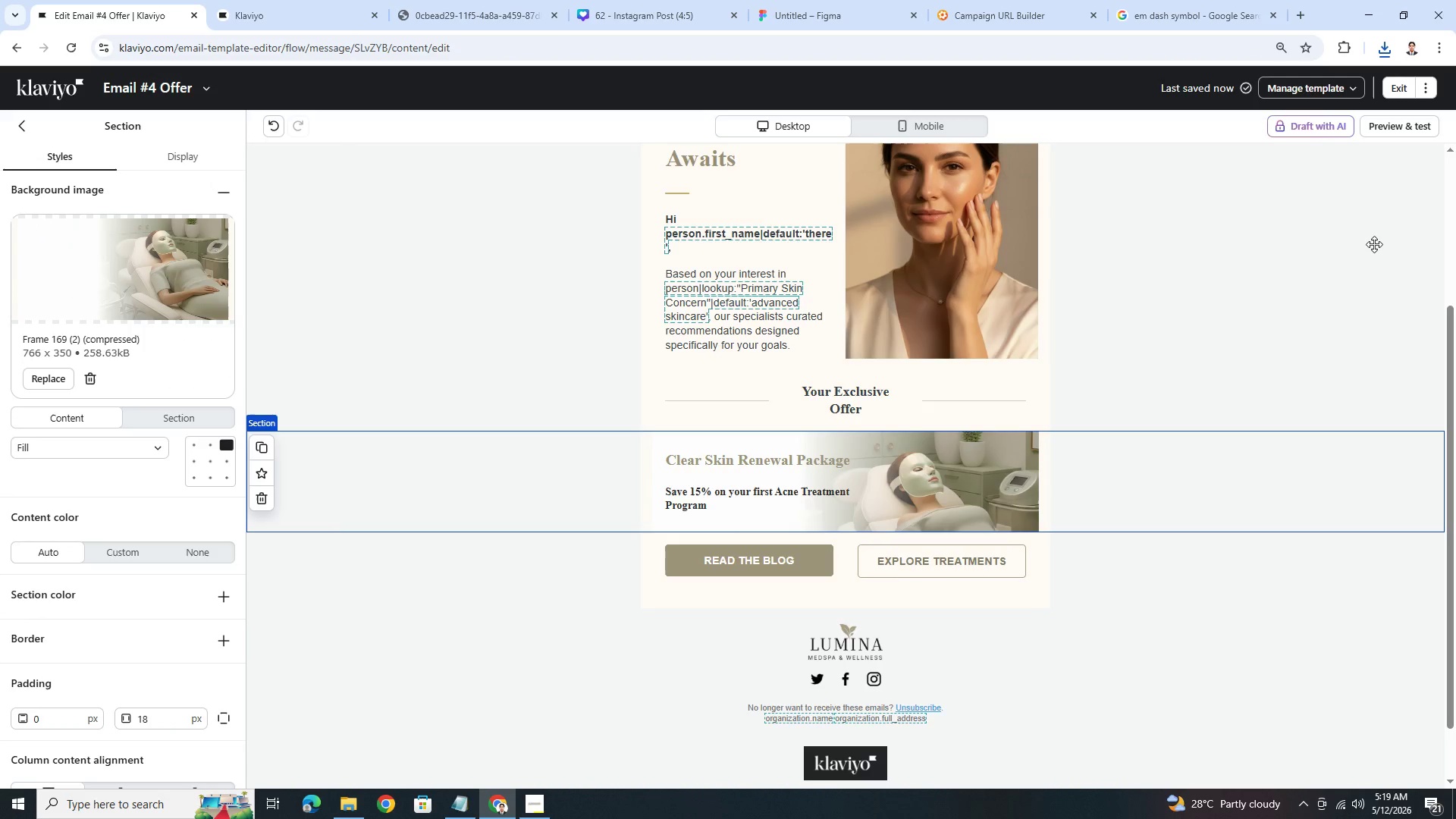 
wait(7.38)
 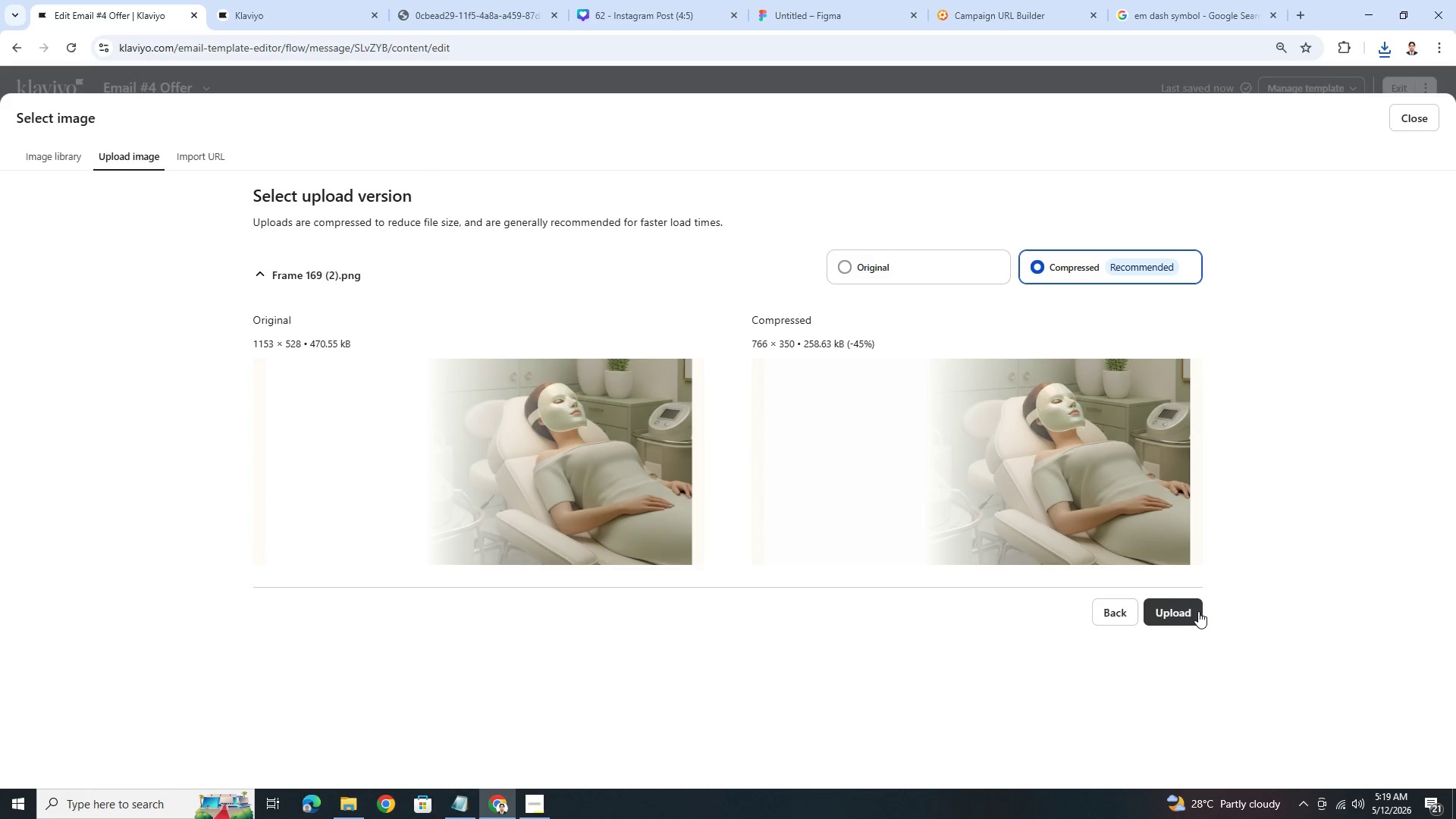 
left_click([1025, 690])
 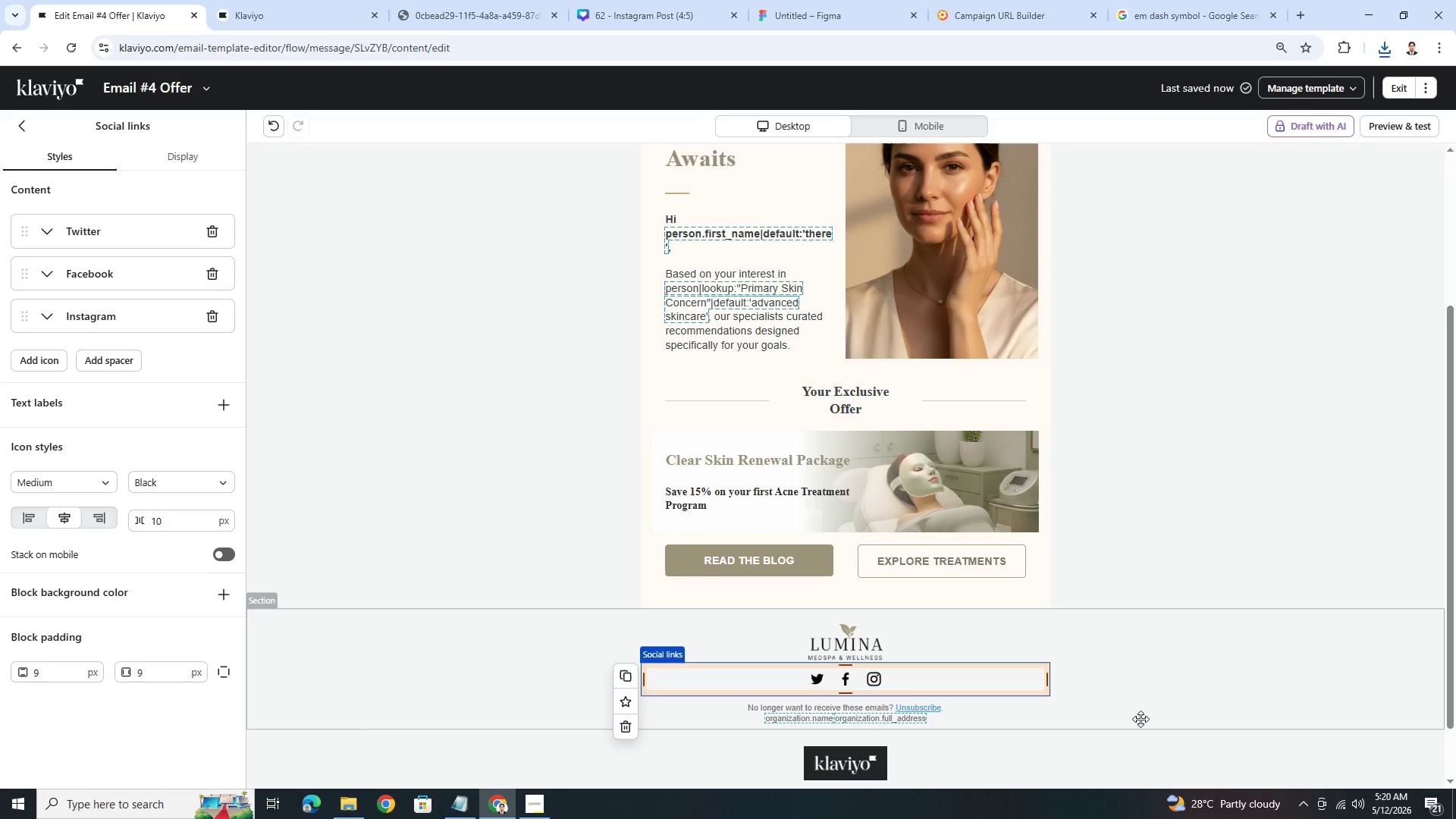 
hold_key(key=ControlLeft, duration=0.39)
 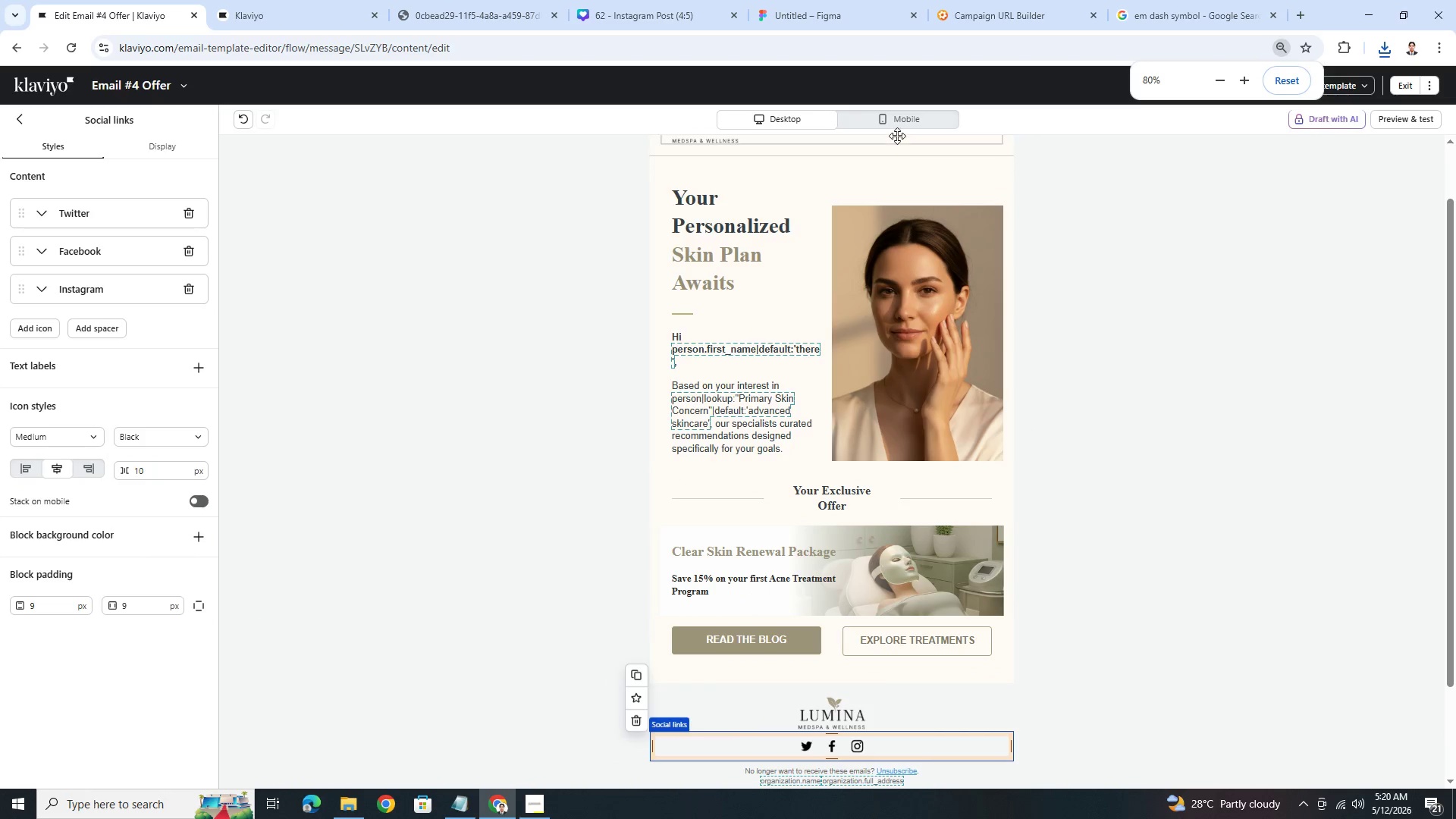 
scroll: coordinate [1133, 690], scroll_direction: up, amount: 2.0
 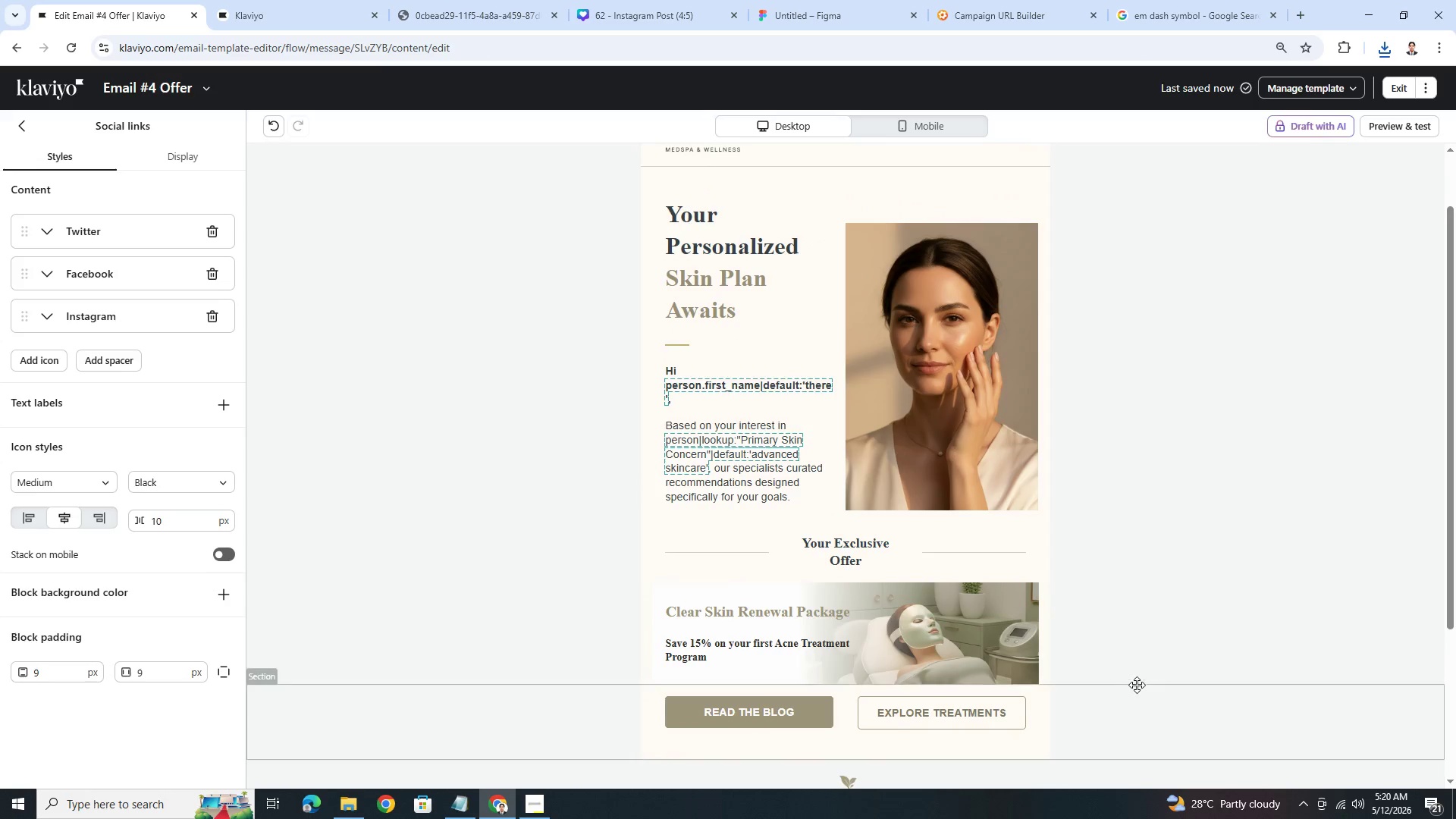 
scroll: coordinate [1137, 679], scroll_direction: down, amount: 1.0
 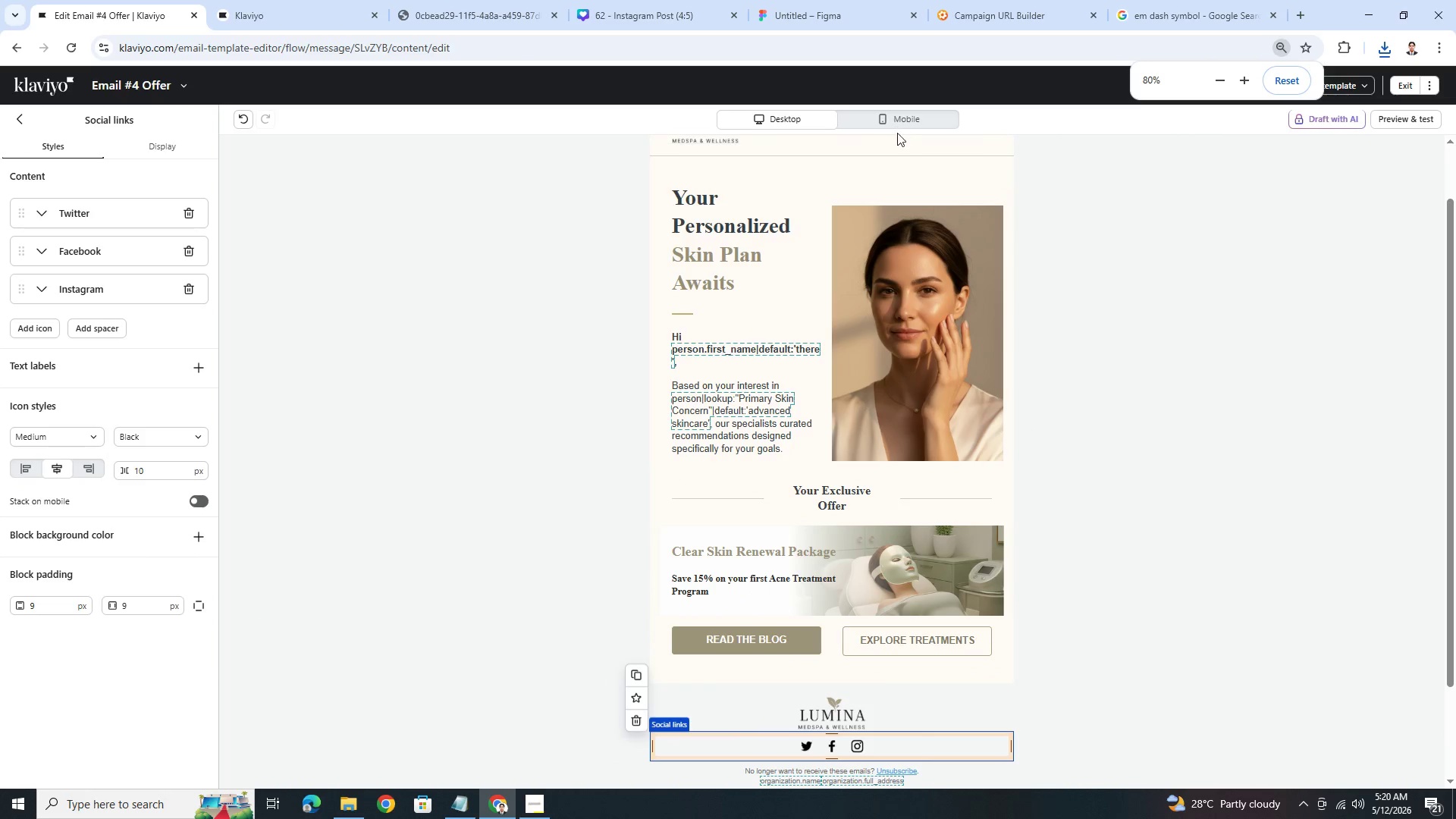 
left_click([898, 120])
 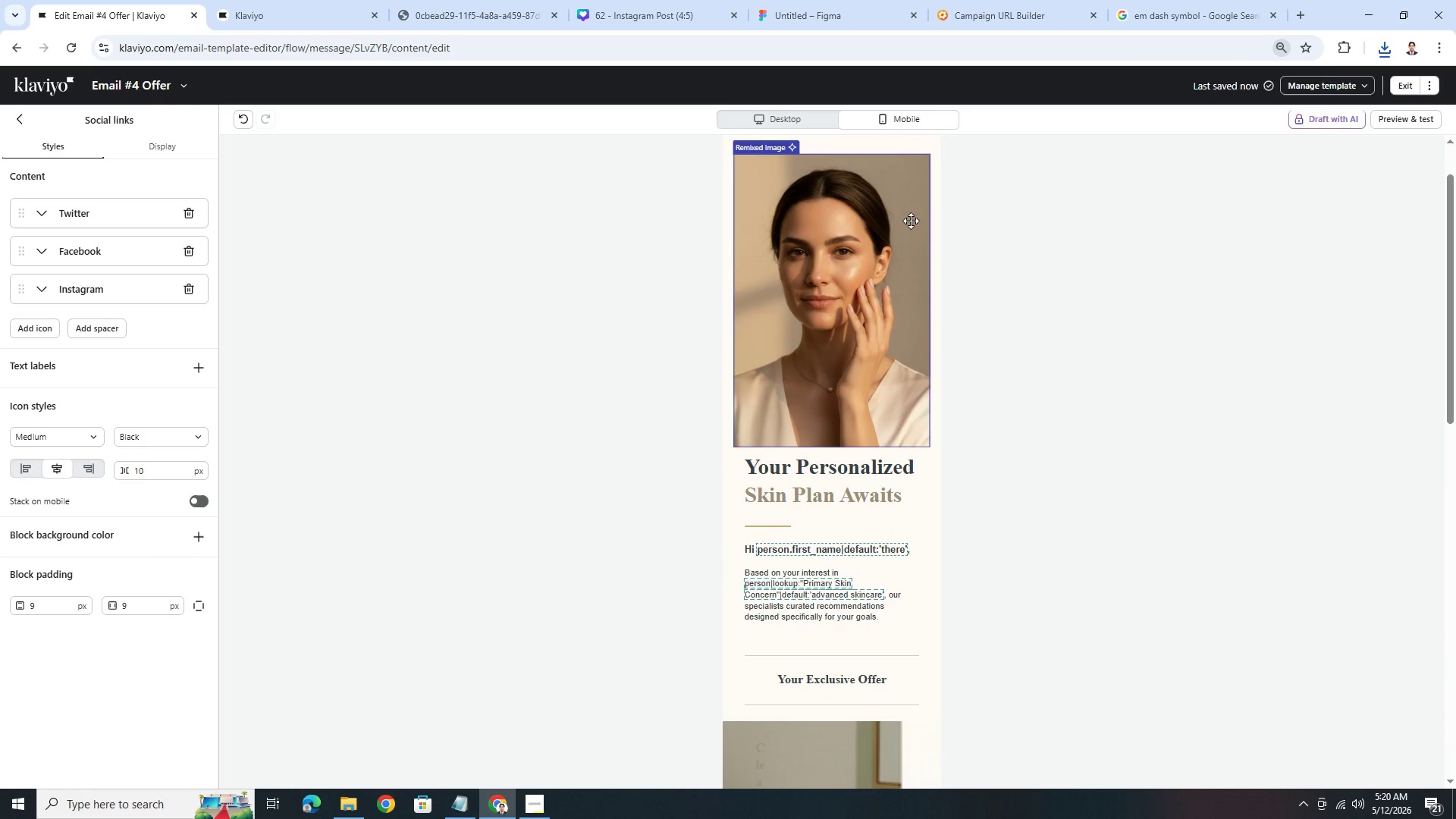 
scroll: coordinate [1025, 551], scroll_direction: down, amount: 13.0
 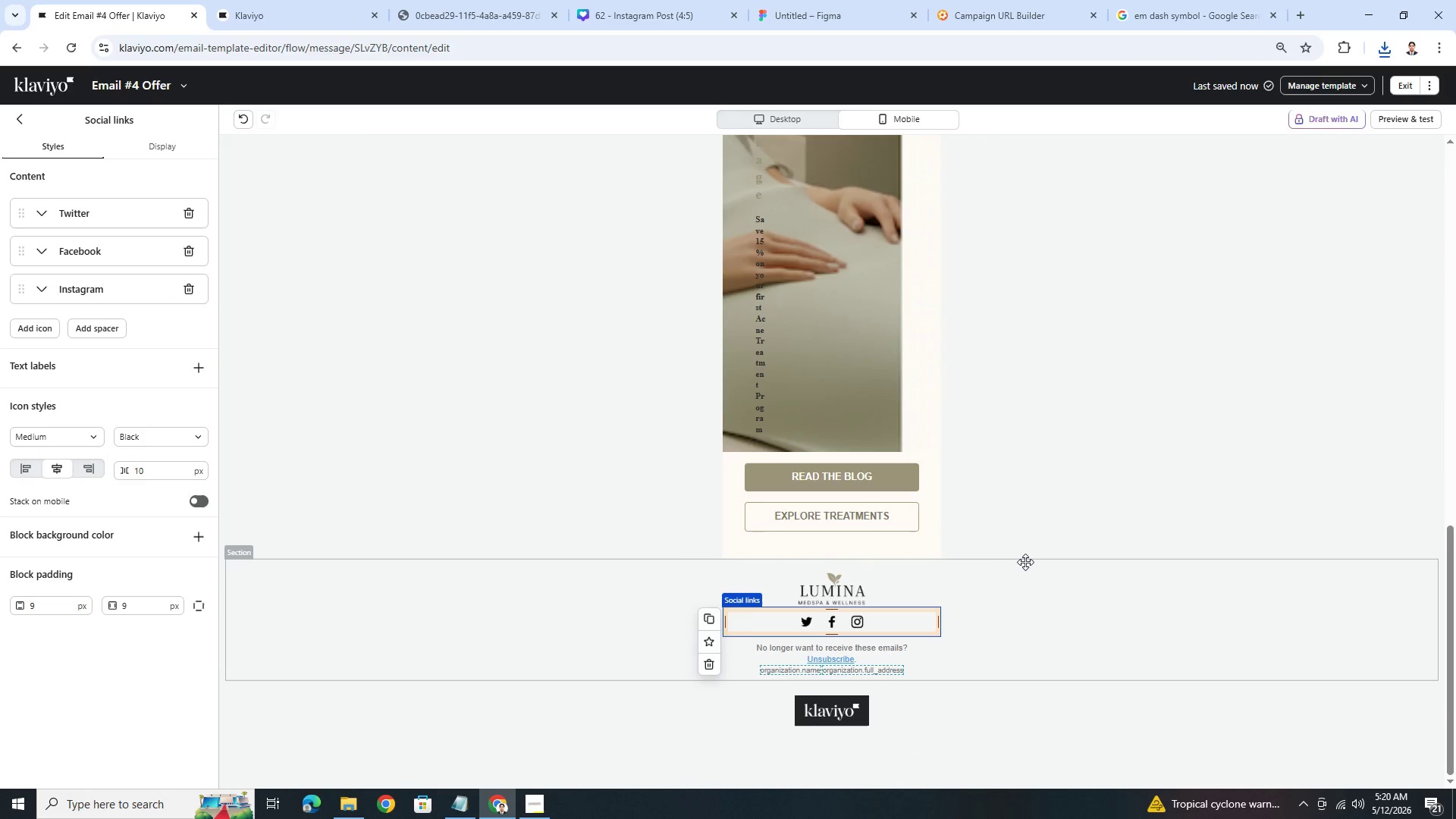 
scroll: coordinate [1023, 563], scroll_direction: up, amount: 7.0
 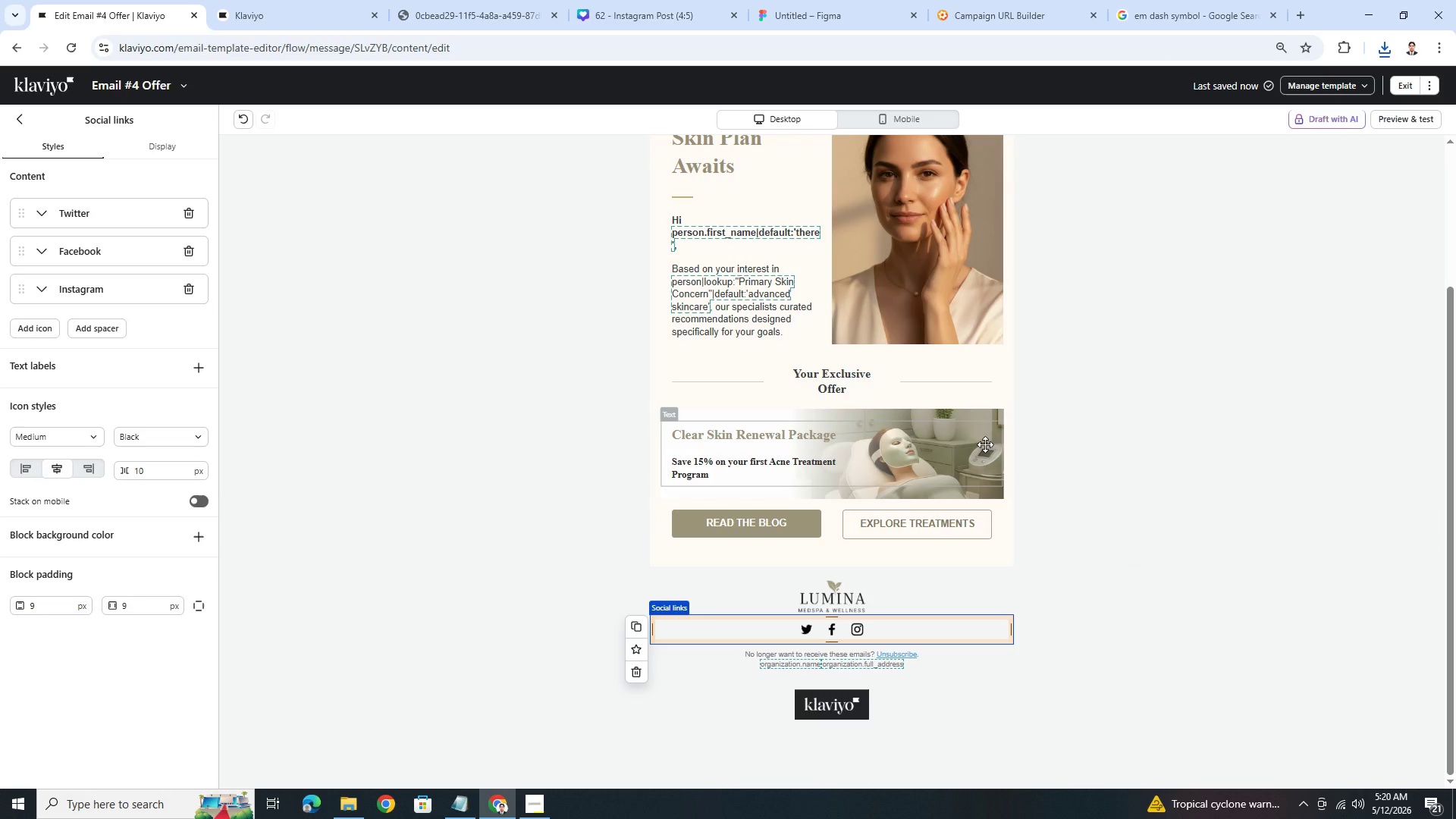 
left_click([1208, 608])
 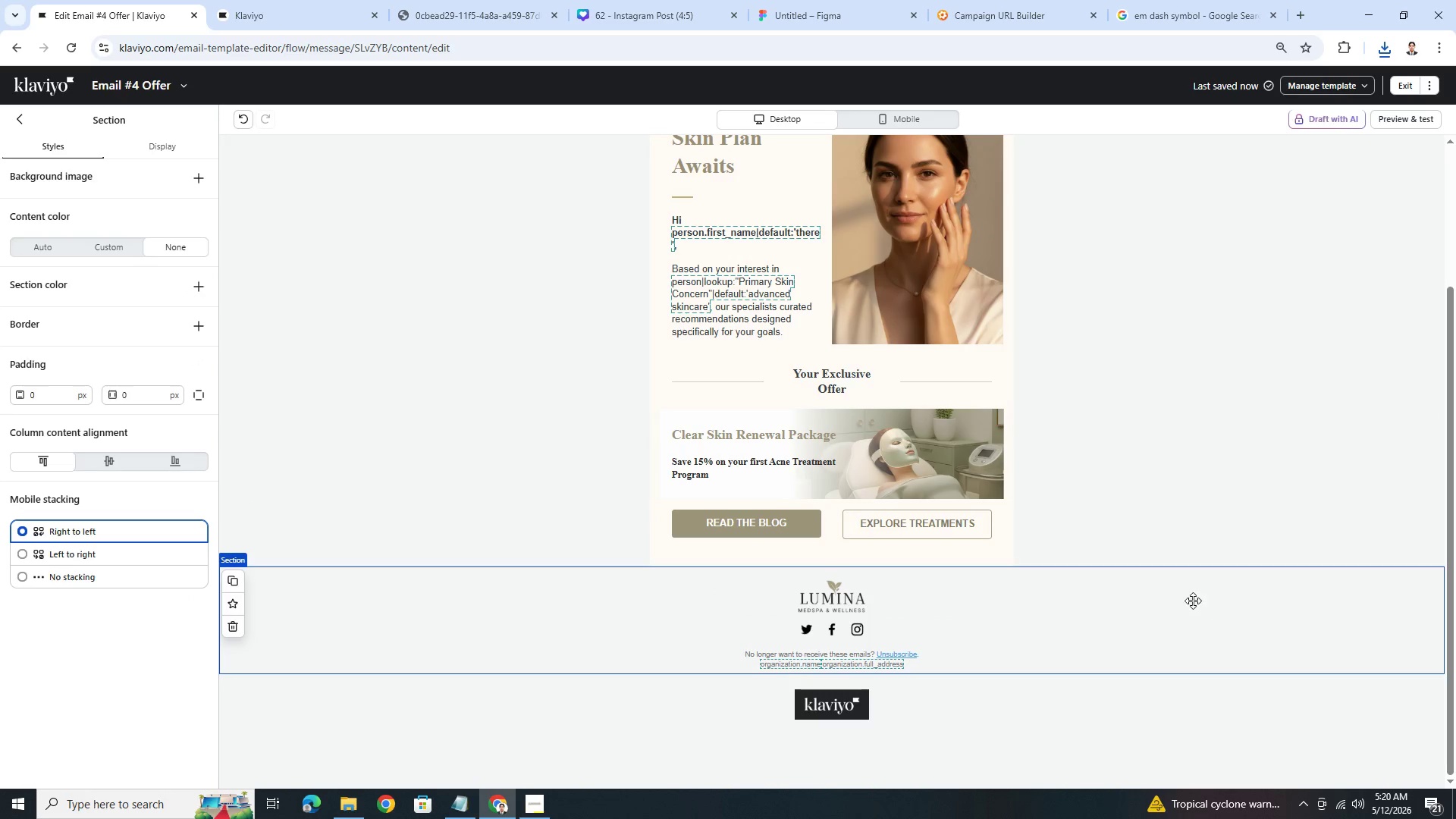 
left_click([1089, 626])
 